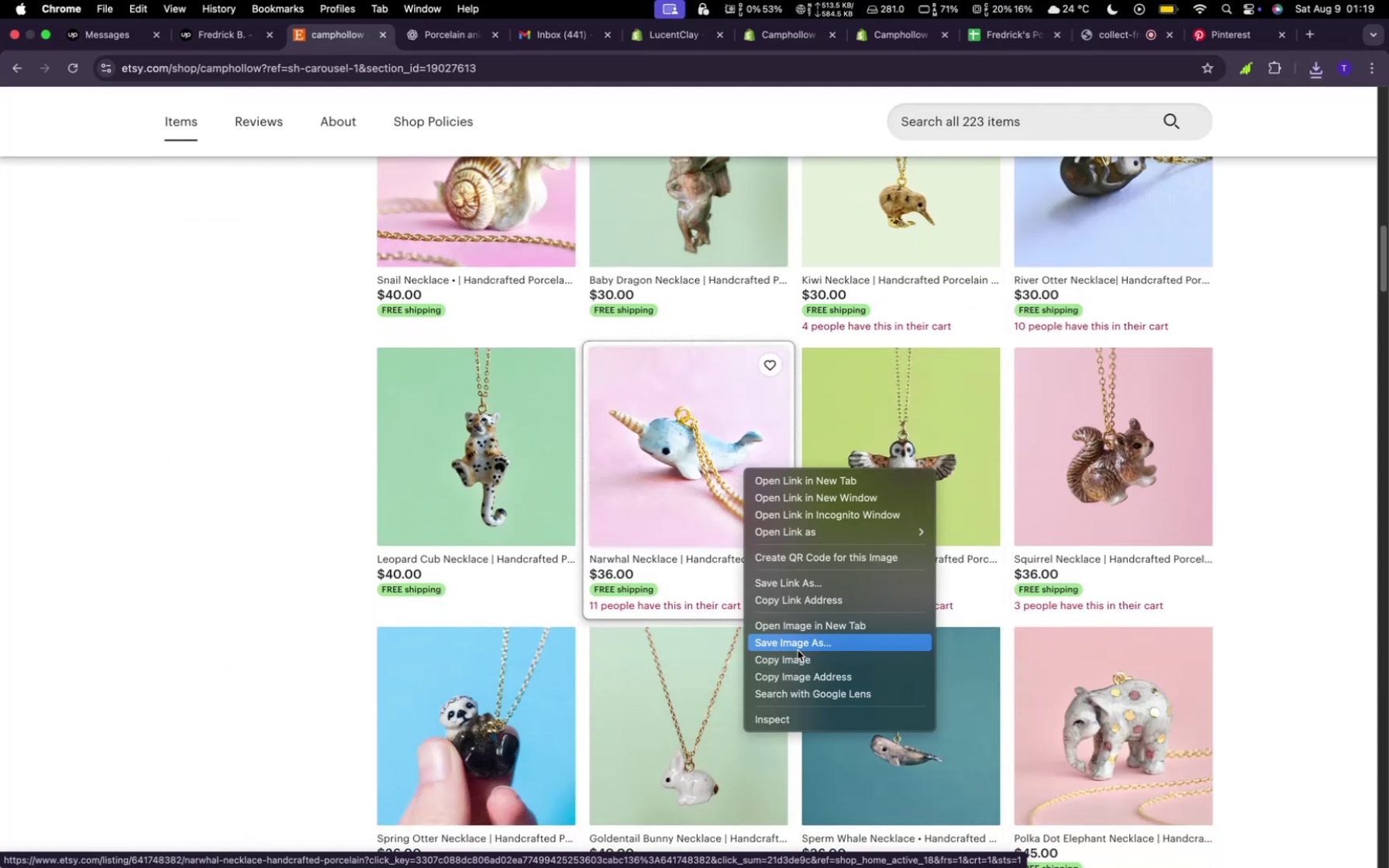 
left_click([798, 646])
 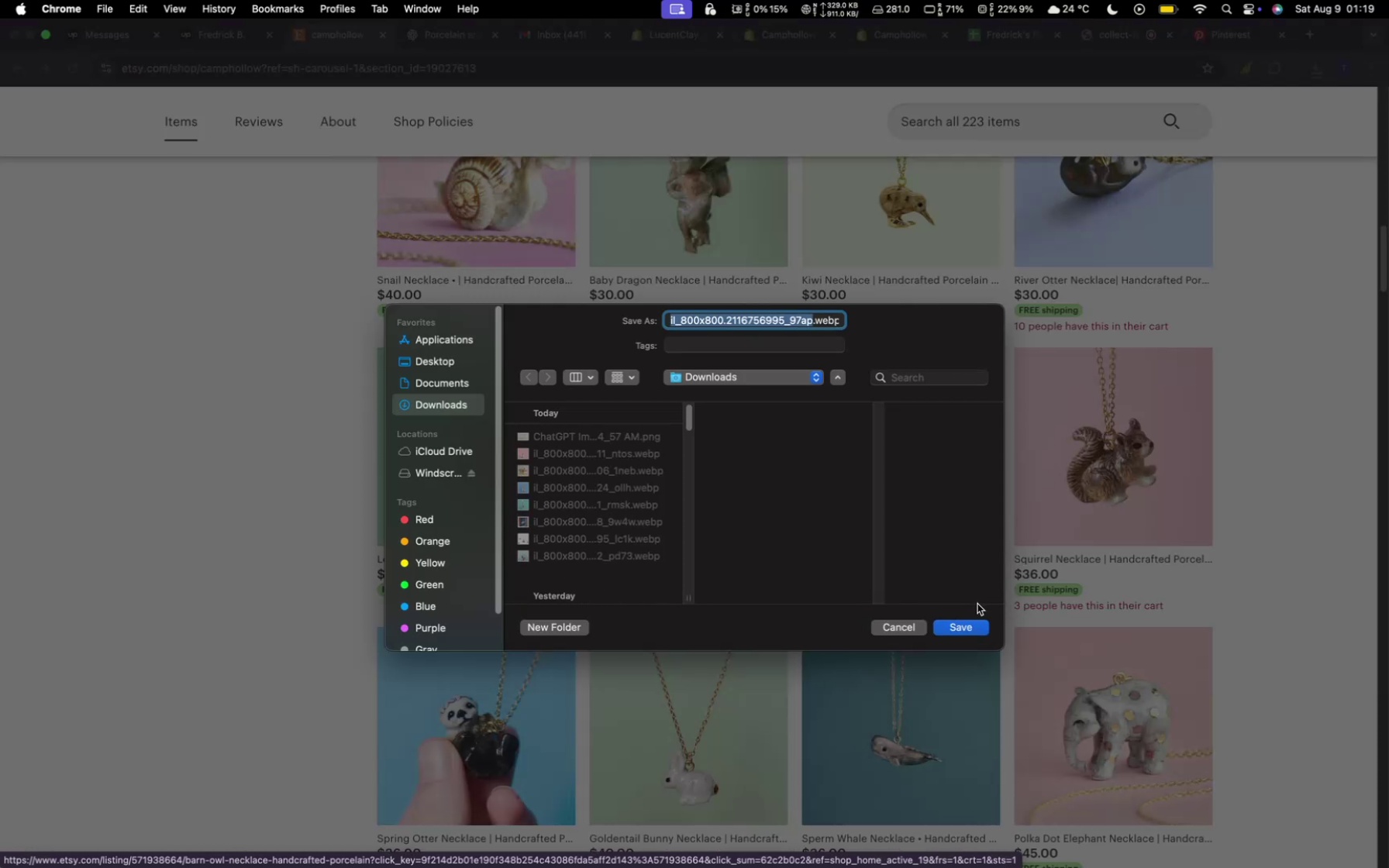 
left_click([969, 632])
 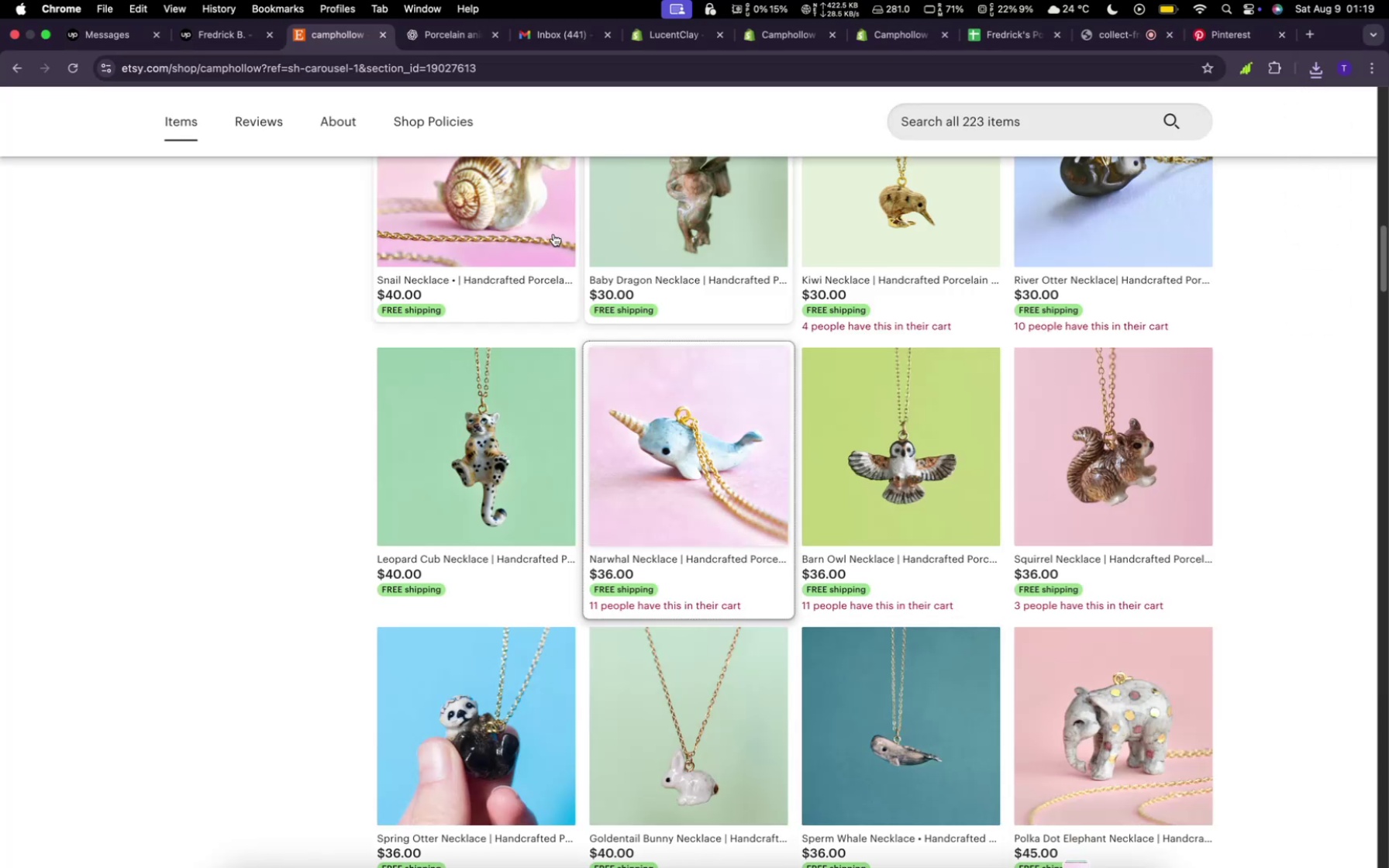 
right_click([495, 210])
 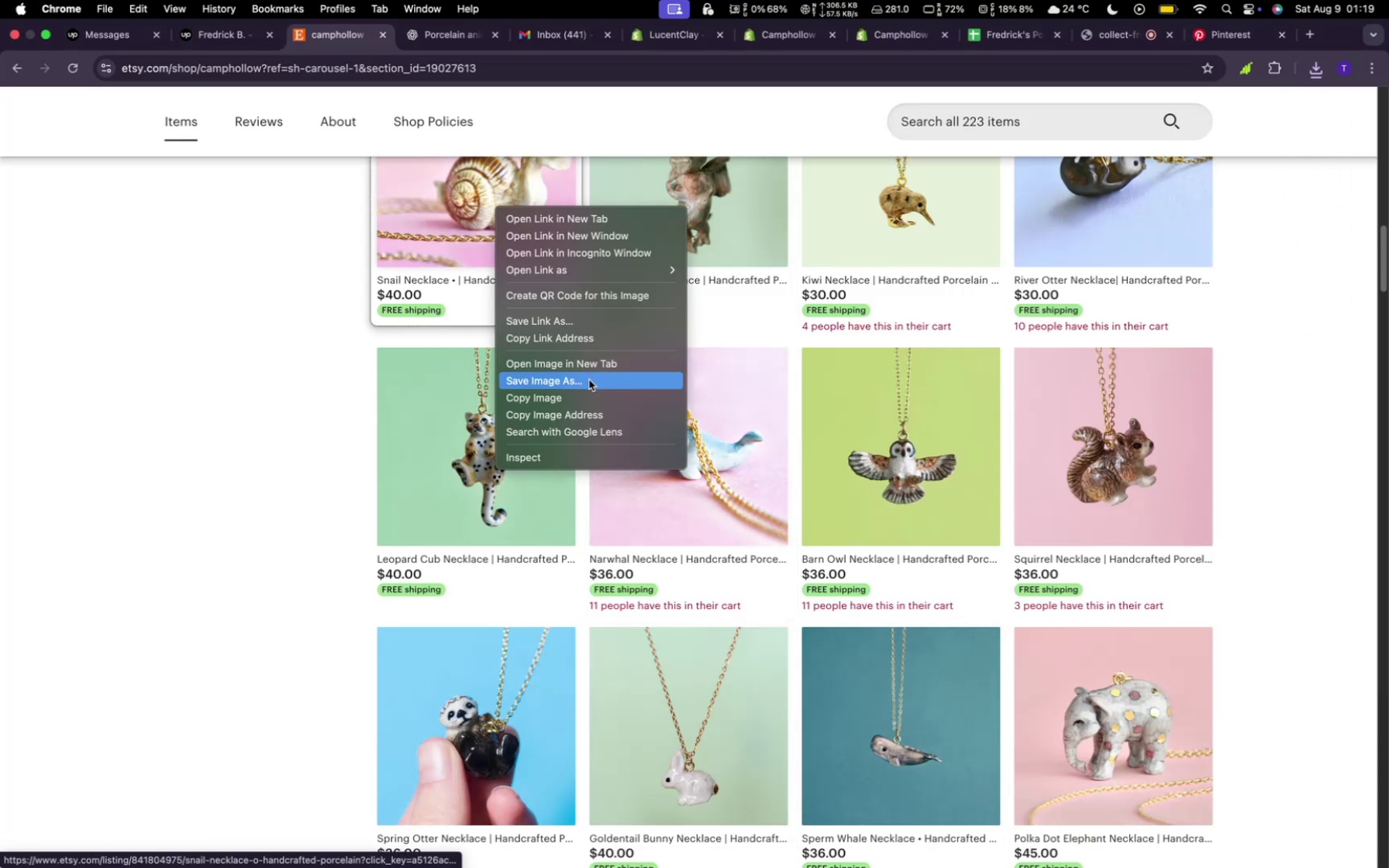 
left_click([589, 380])
 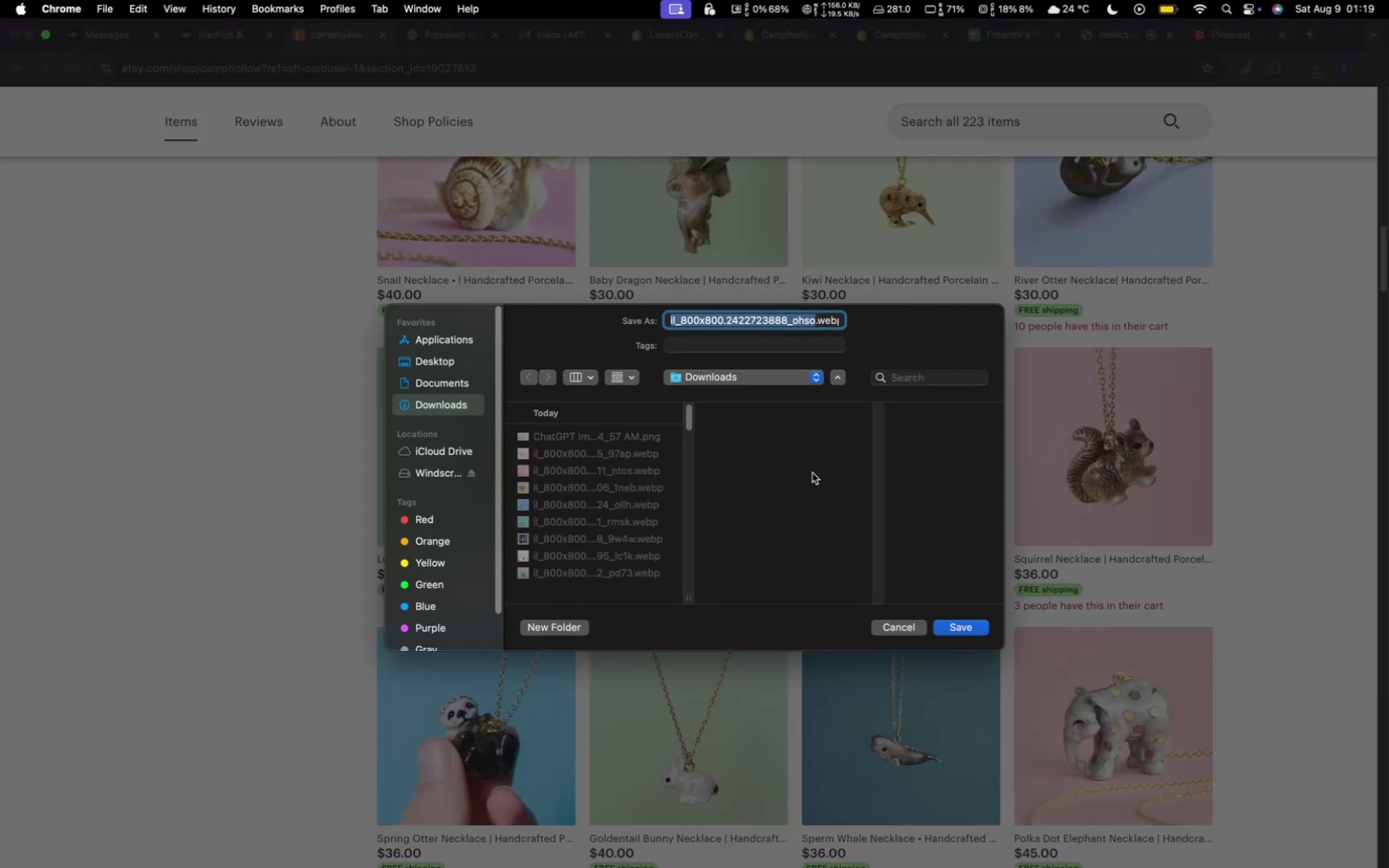 
left_click([977, 628])
 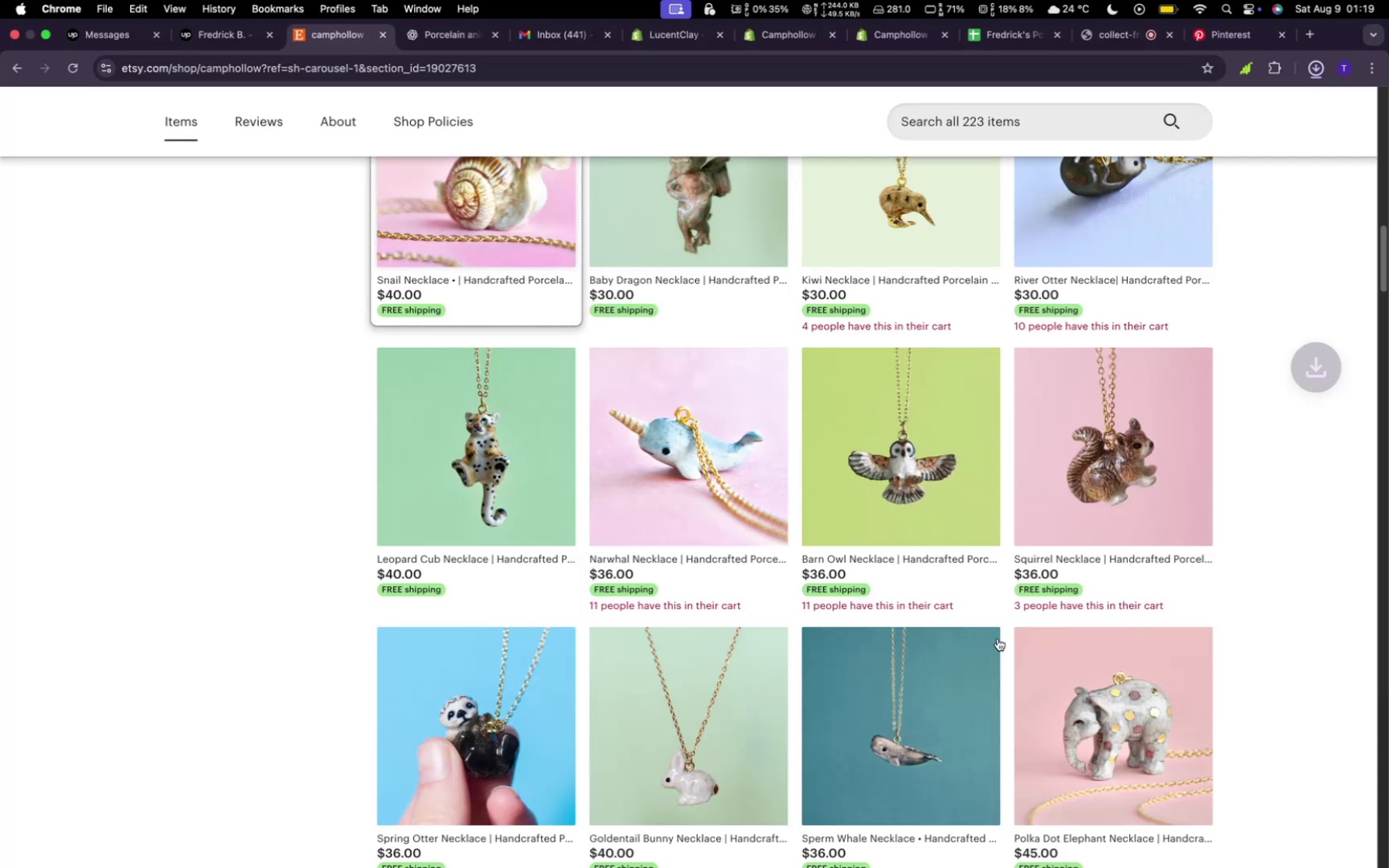 
scroll: coordinate [773, 615], scroll_direction: up, amount: 4.0
 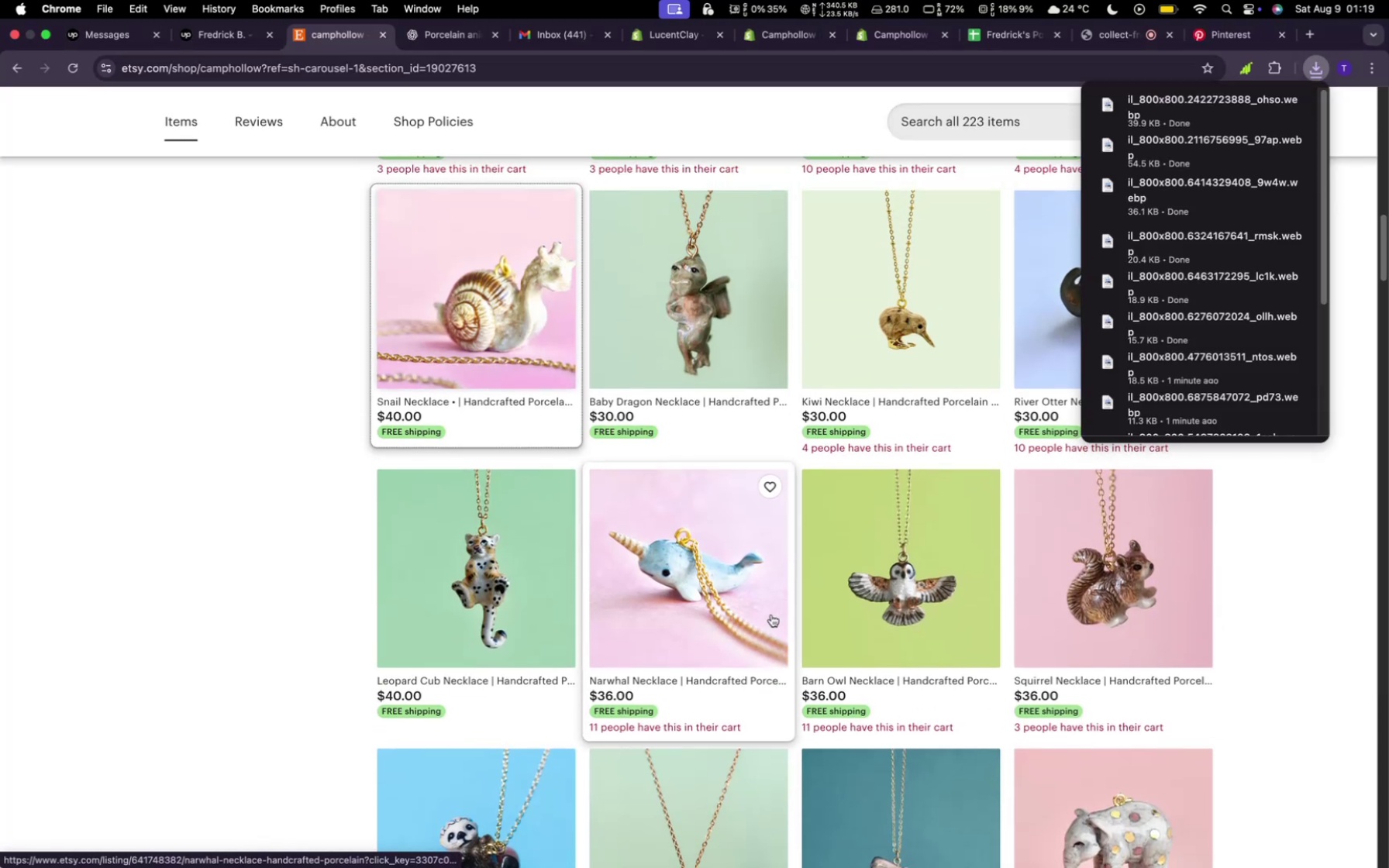 
scroll: coordinate [775, 603], scroll_direction: down, amount: 22.0
 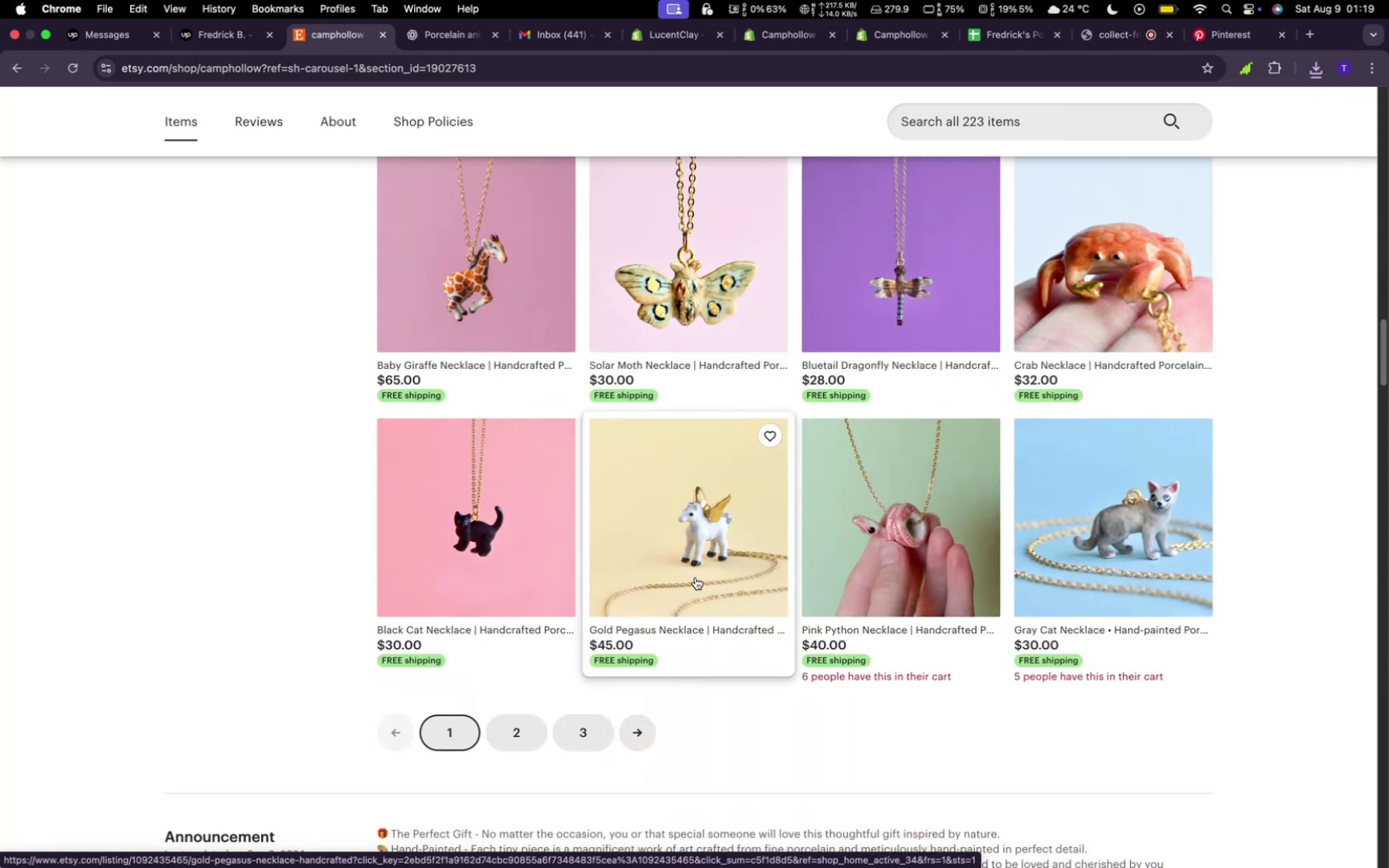 
right_click([734, 514])
 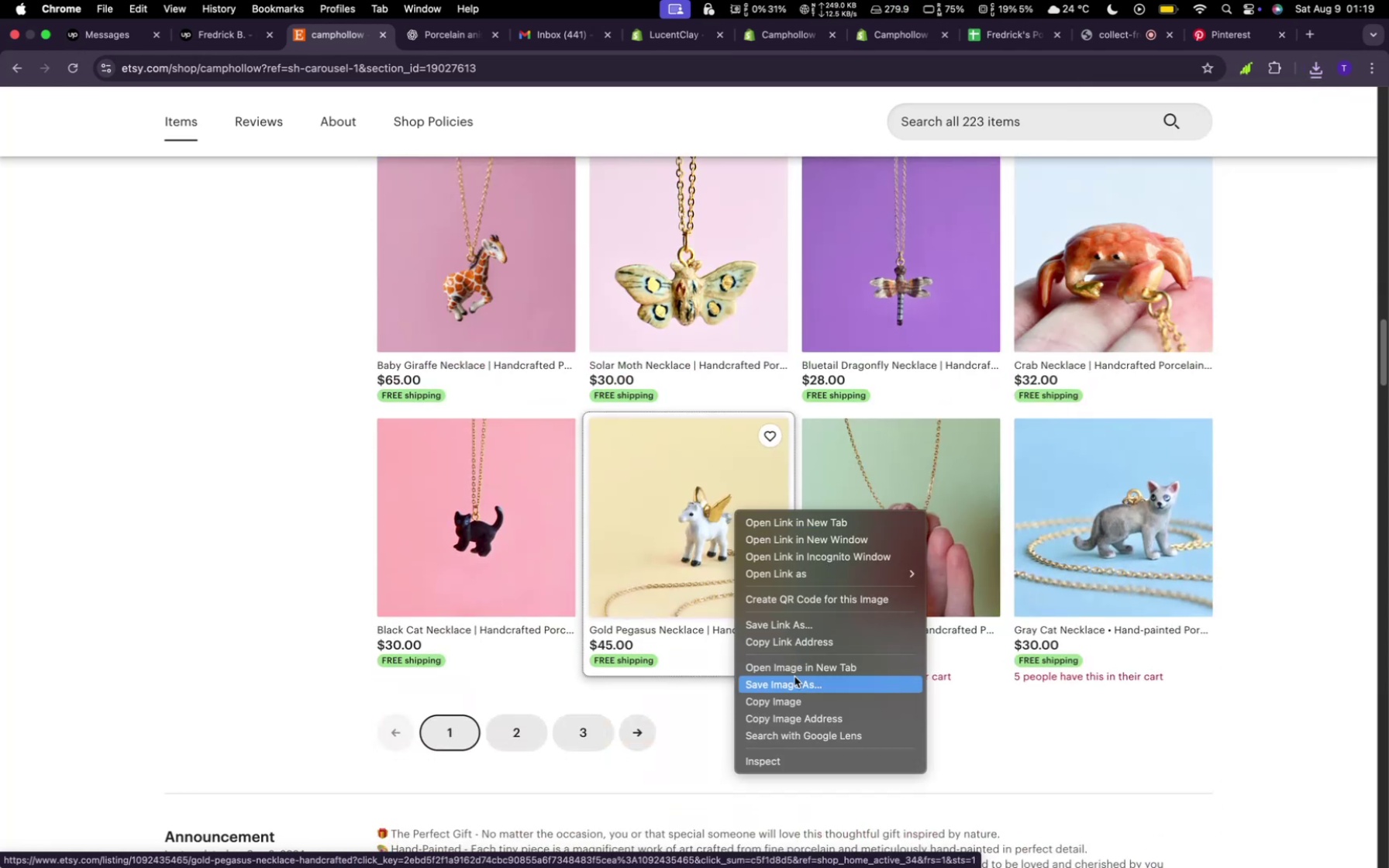 
left_click([794, 680])
 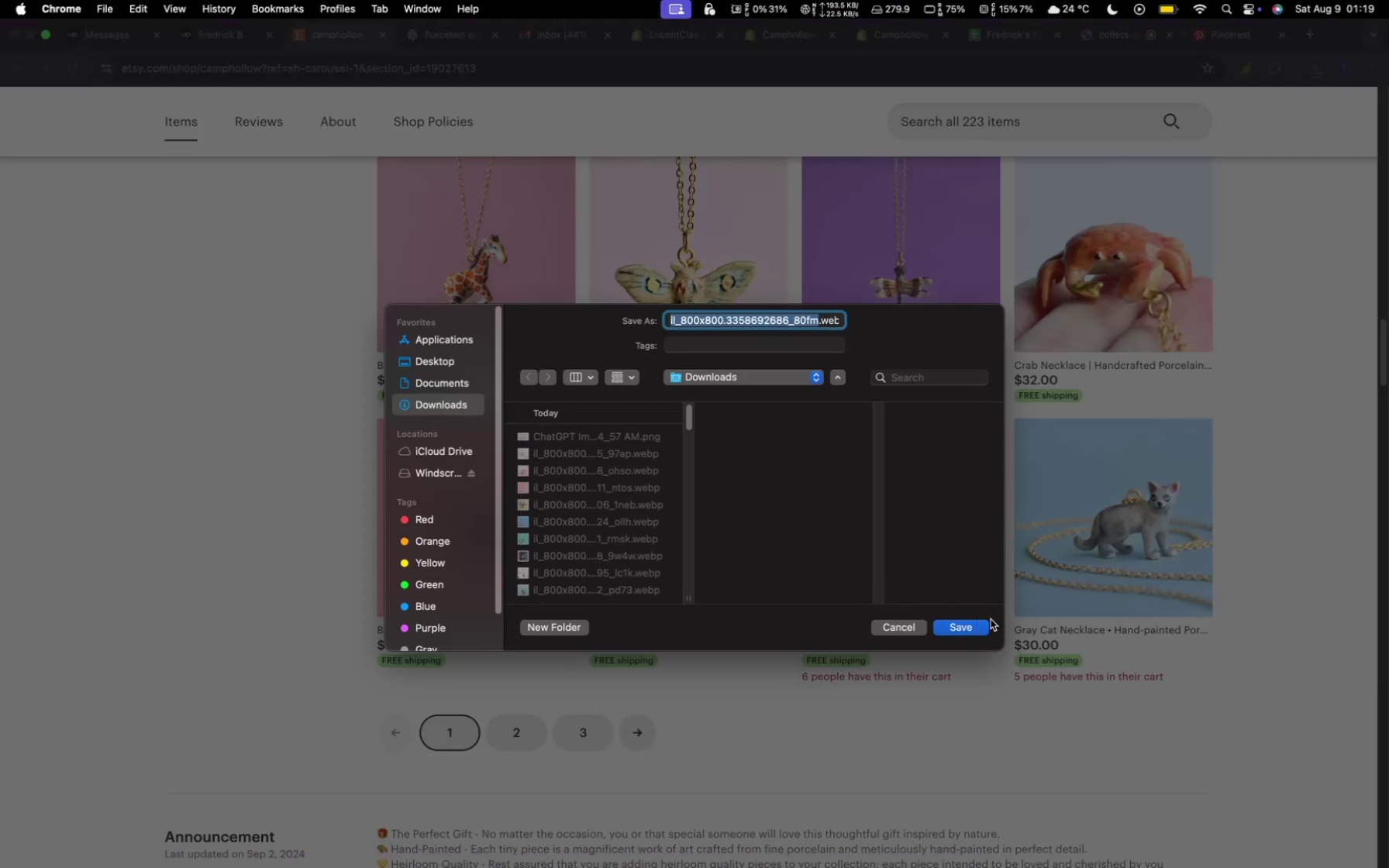 
left_click([955, 624])
 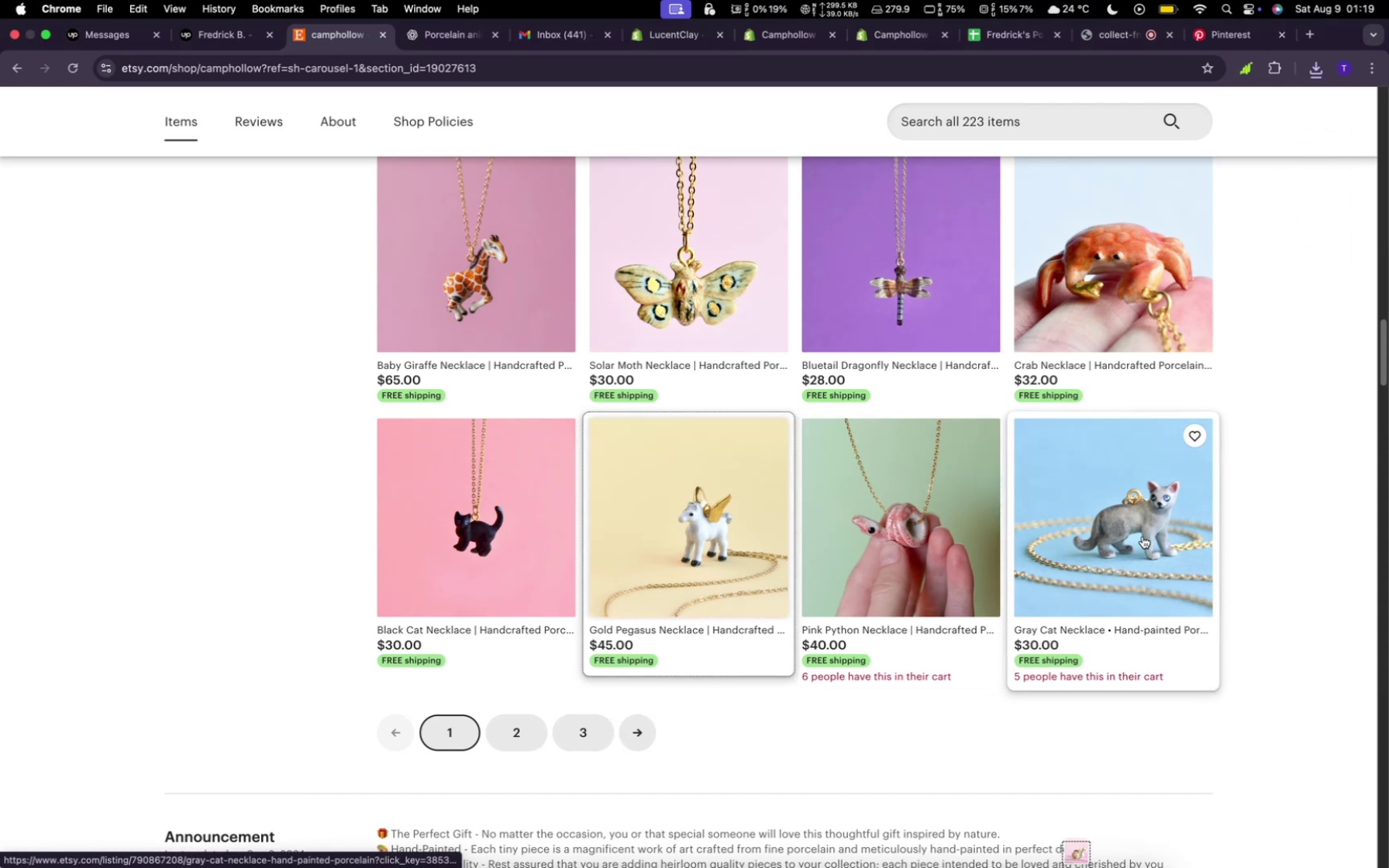 
right_click([1143, 536])
 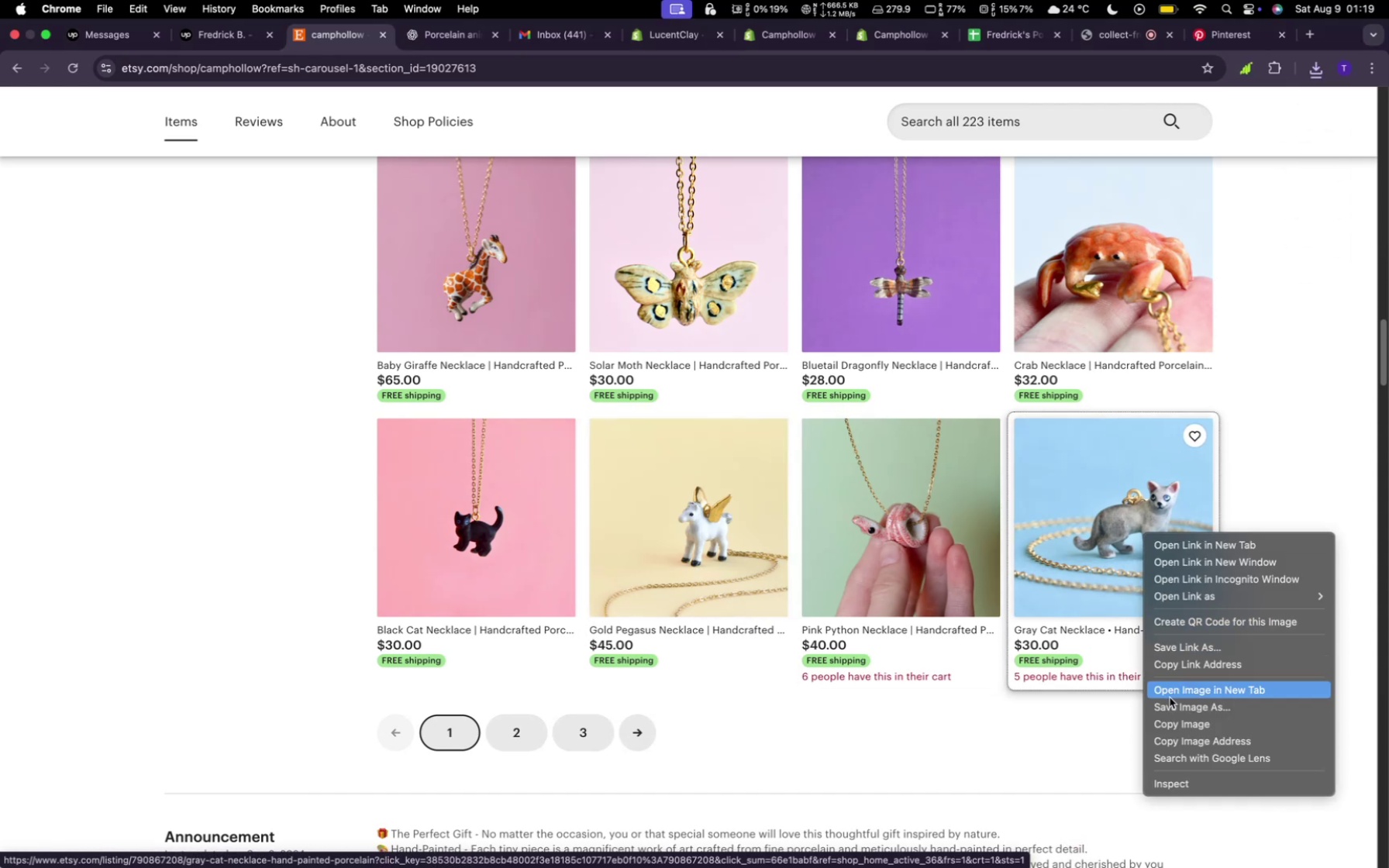 
left_click([1190, 711])
 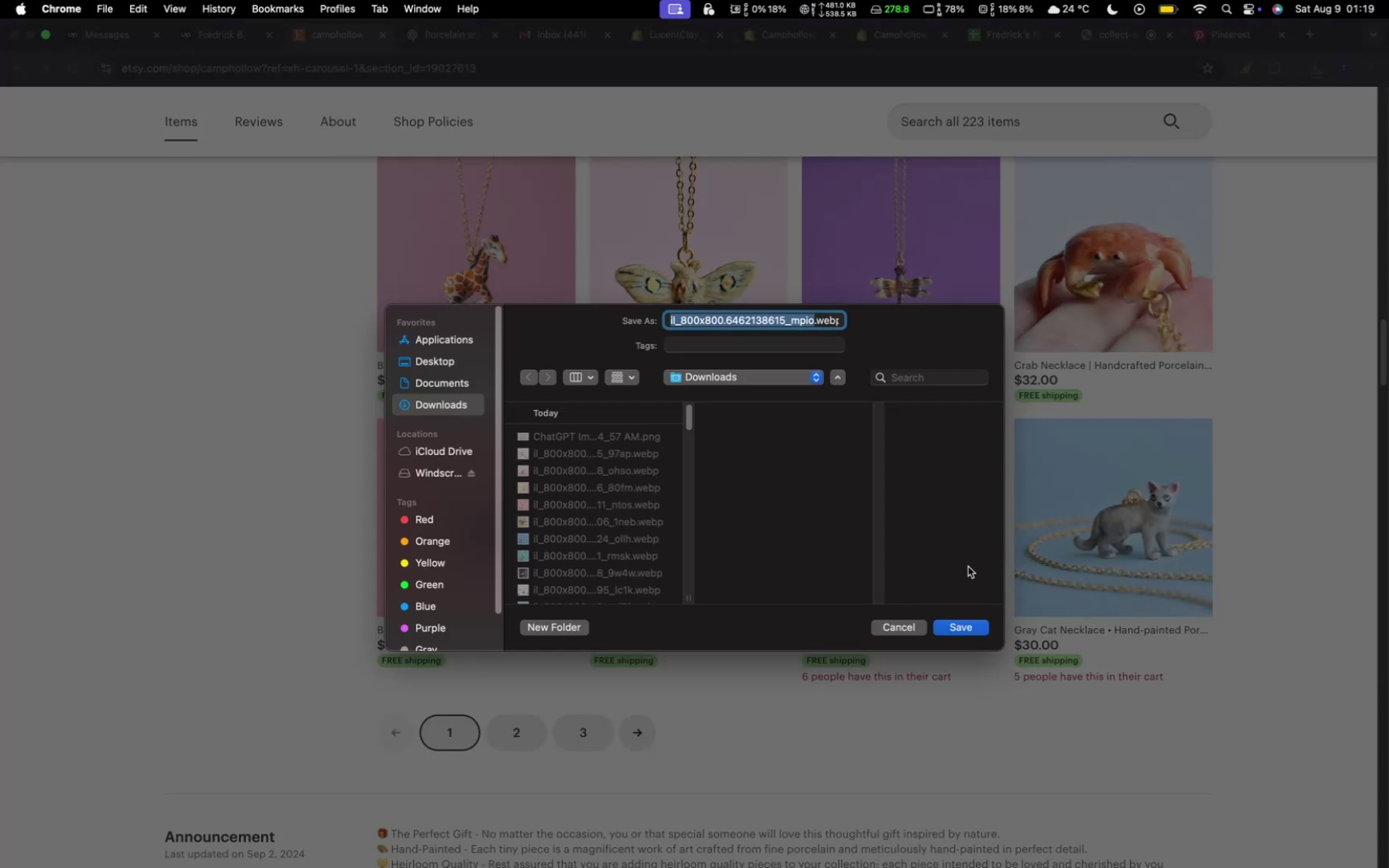 
left_click([953, 634])
 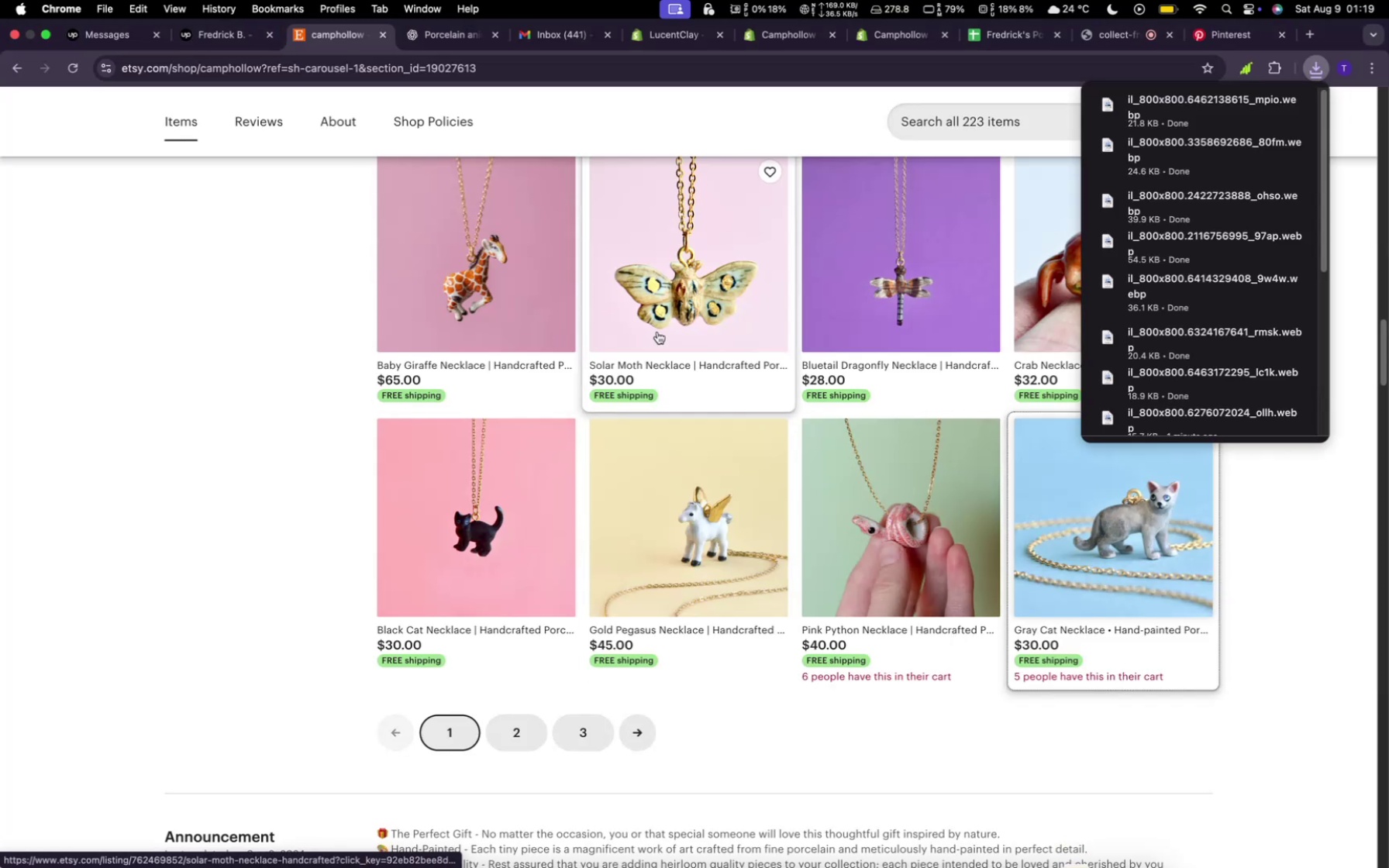 
scroll: coordinate [553, 353], scroll_direction: up, amount: 71.0
 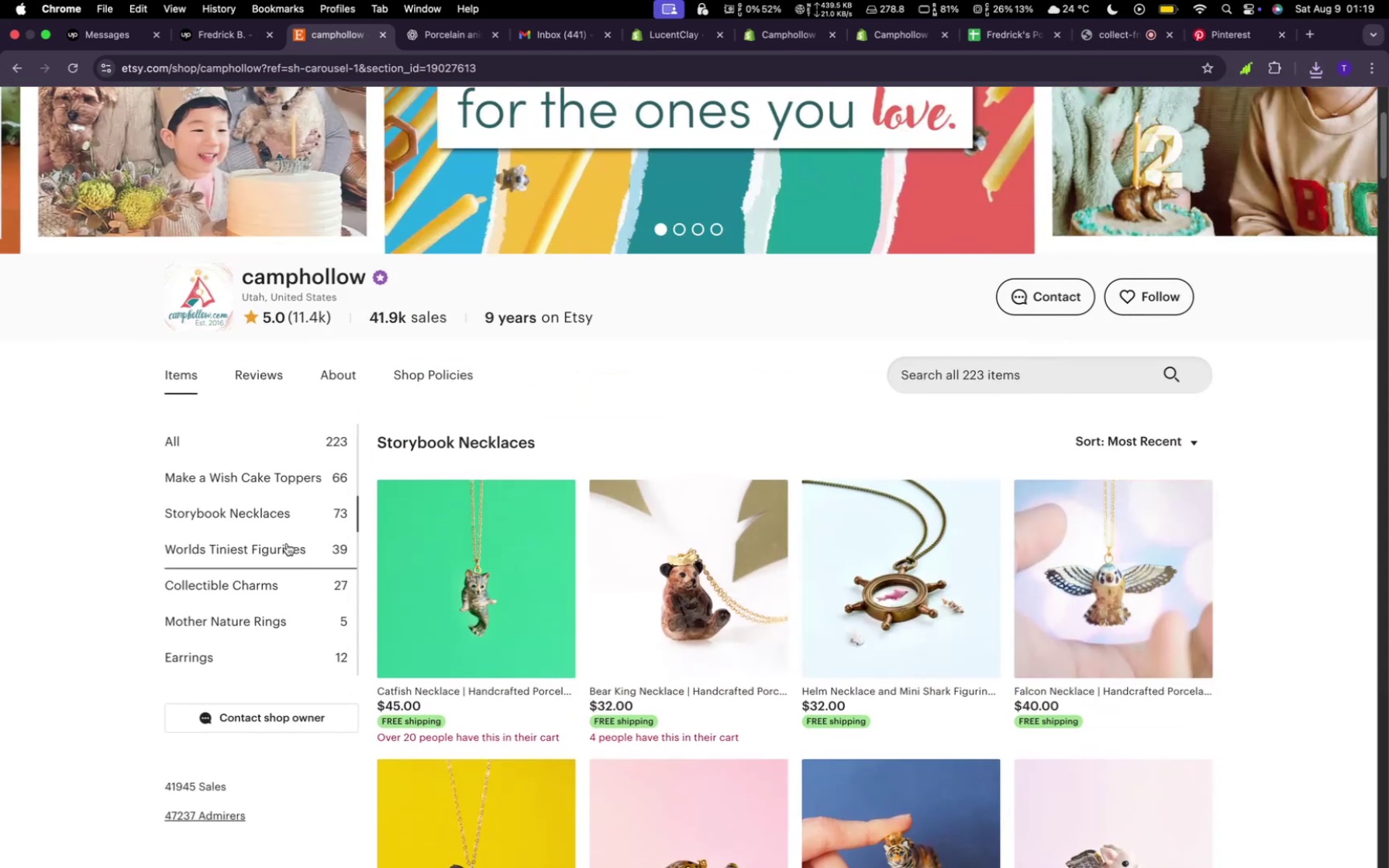 
left_click([287, 543])
 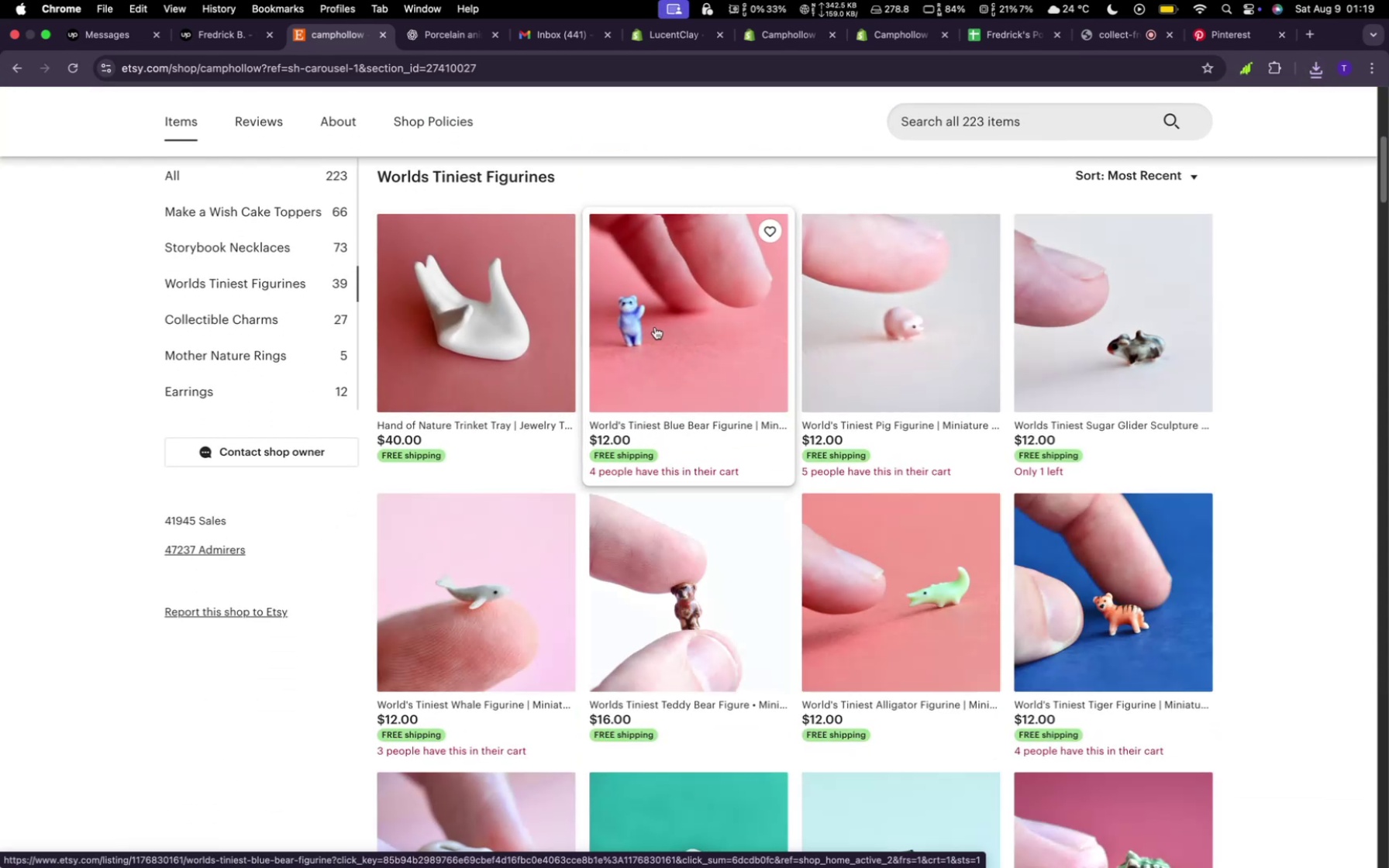 
wait(6.38)
 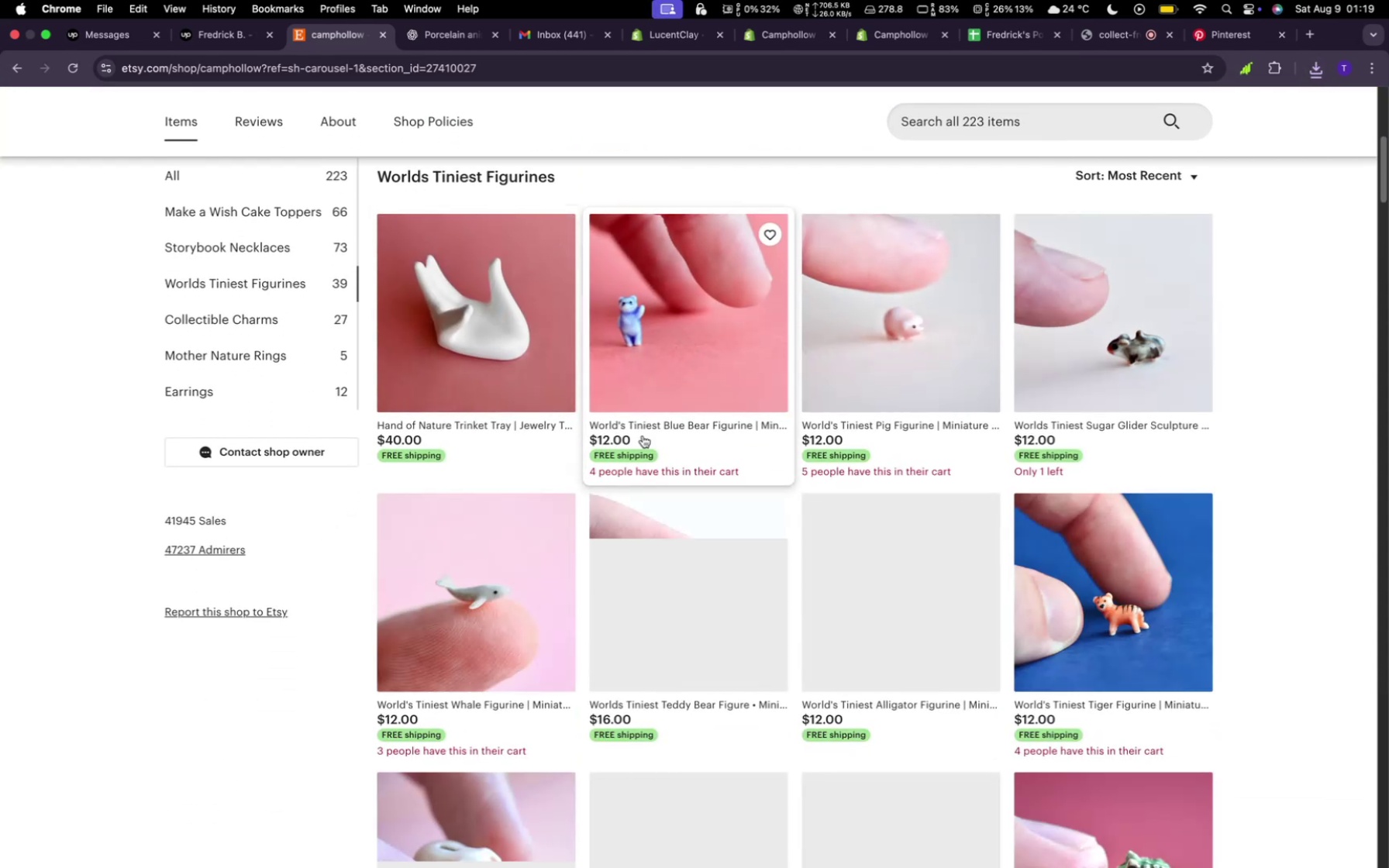 
right_click([470, 306])
 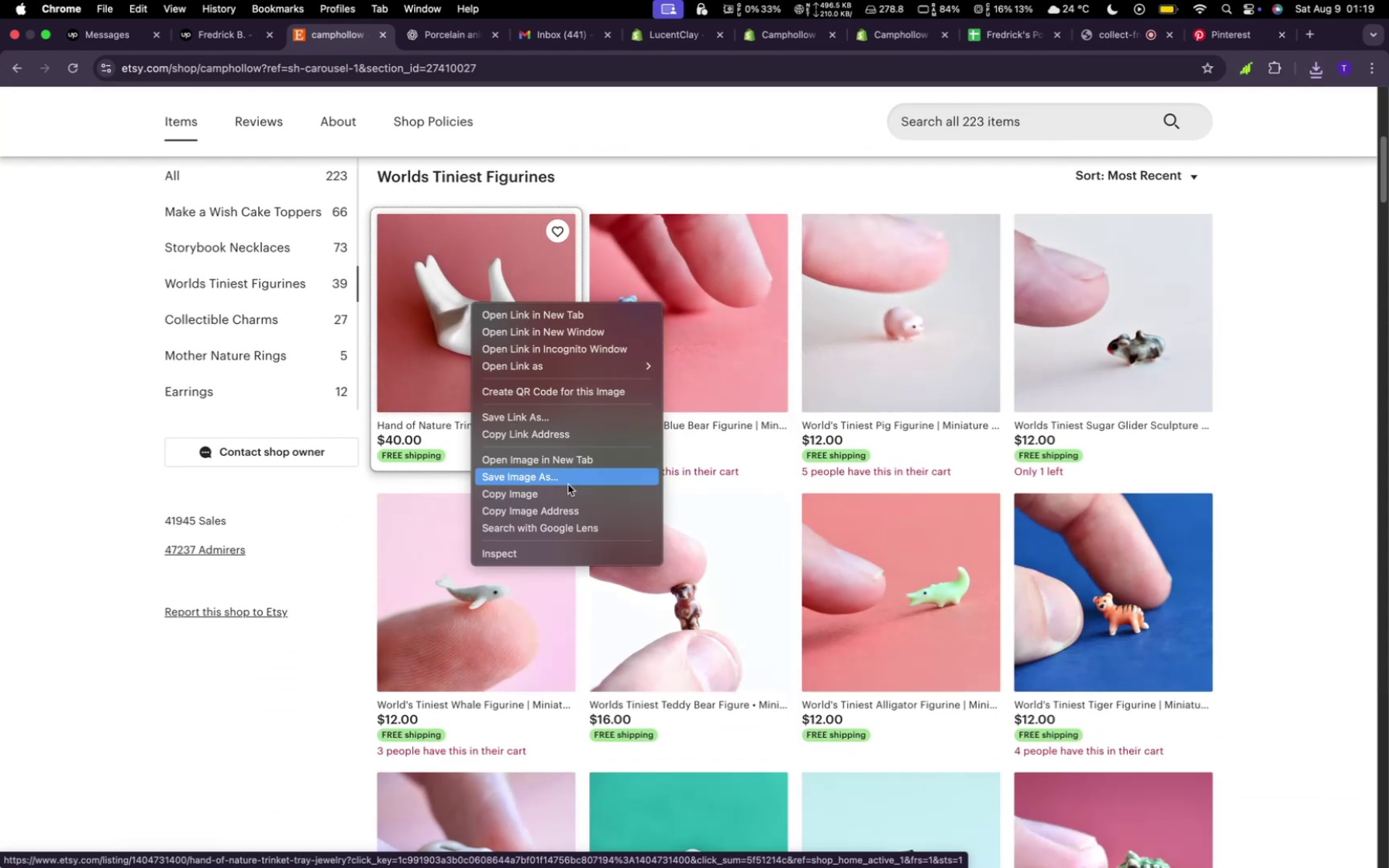 
left_click([566, 480])
 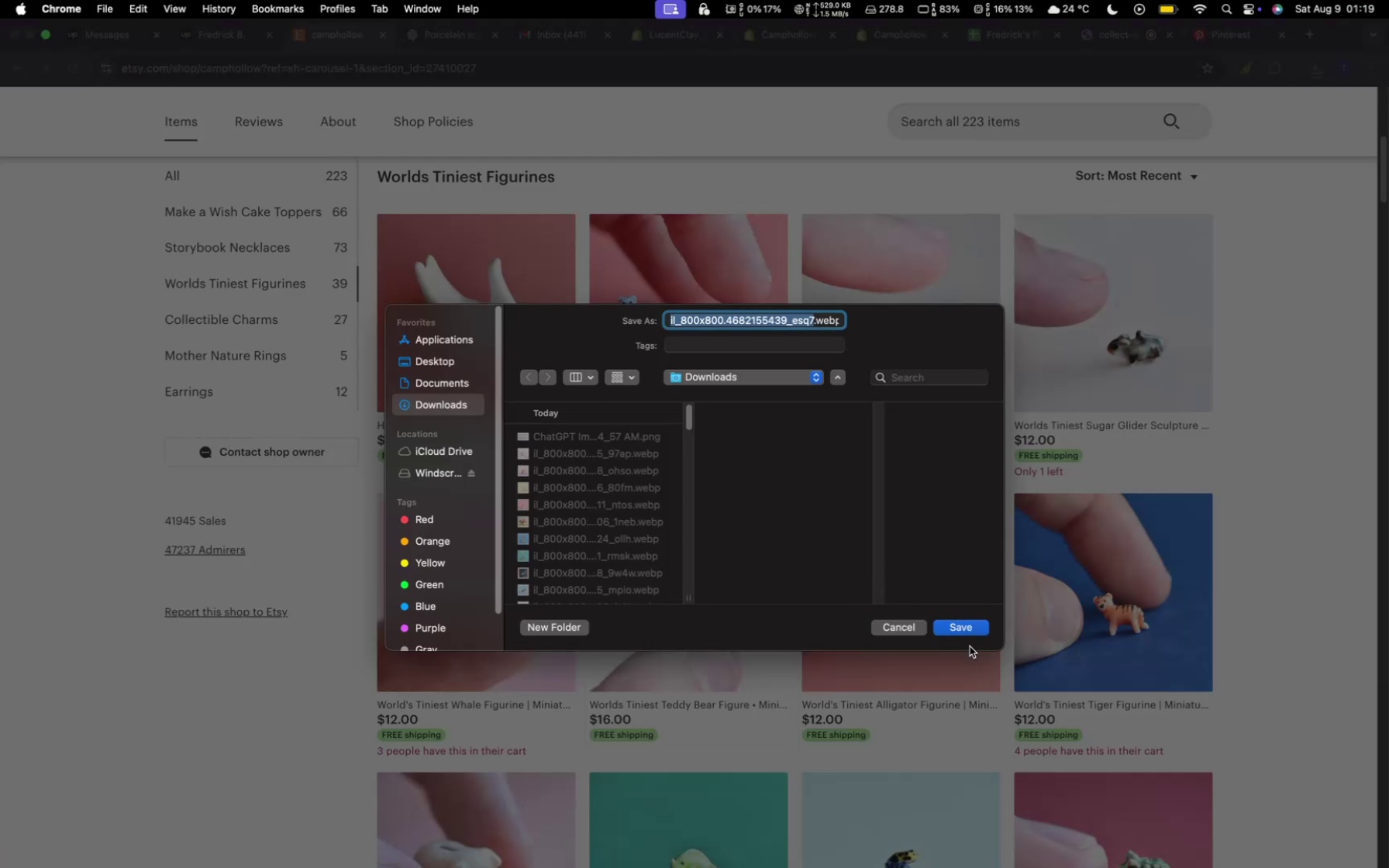 
left_click([964, 632])
 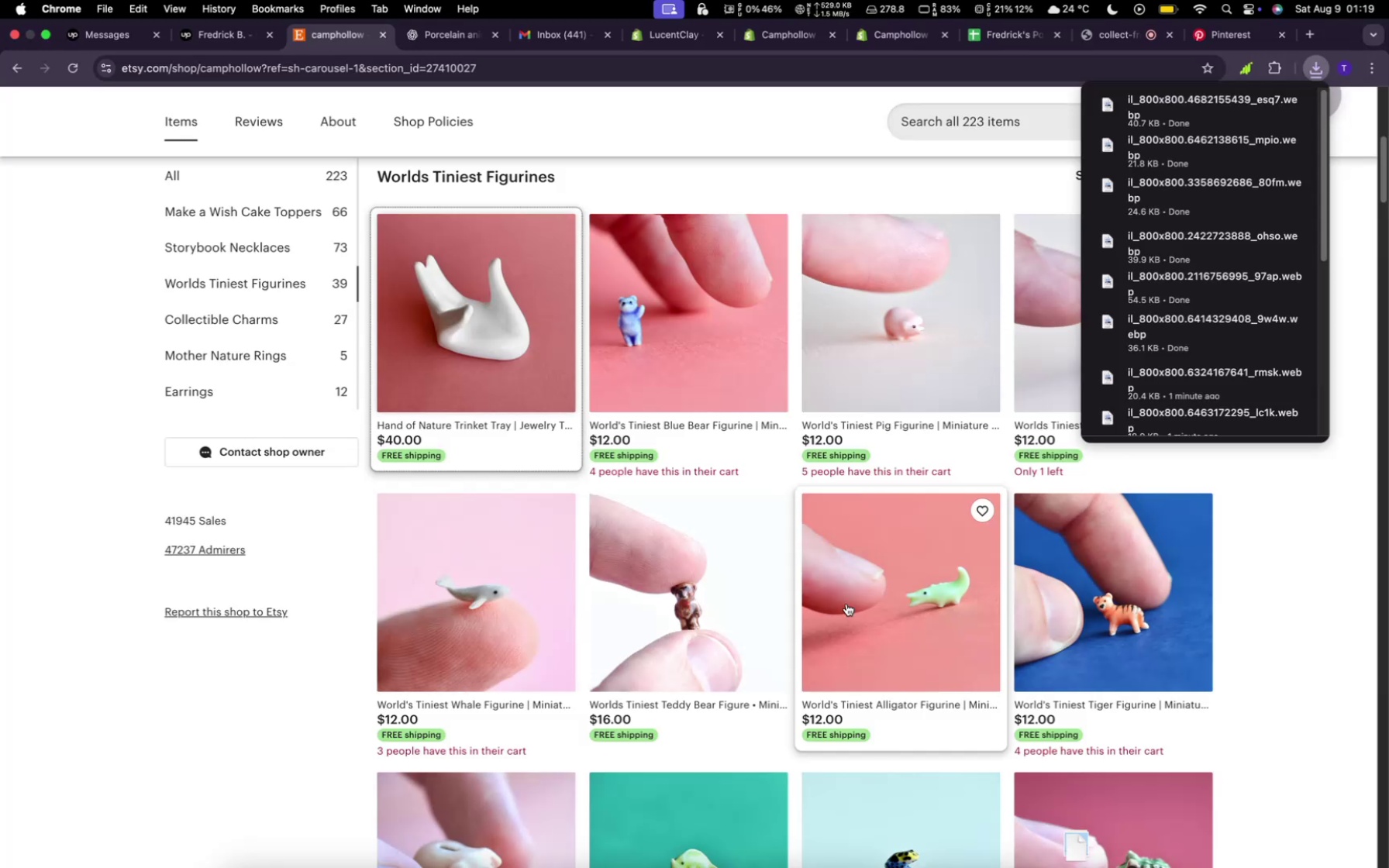 
scroll: coordinate [827, 594], scroll_direction: down, amount: 12.0
 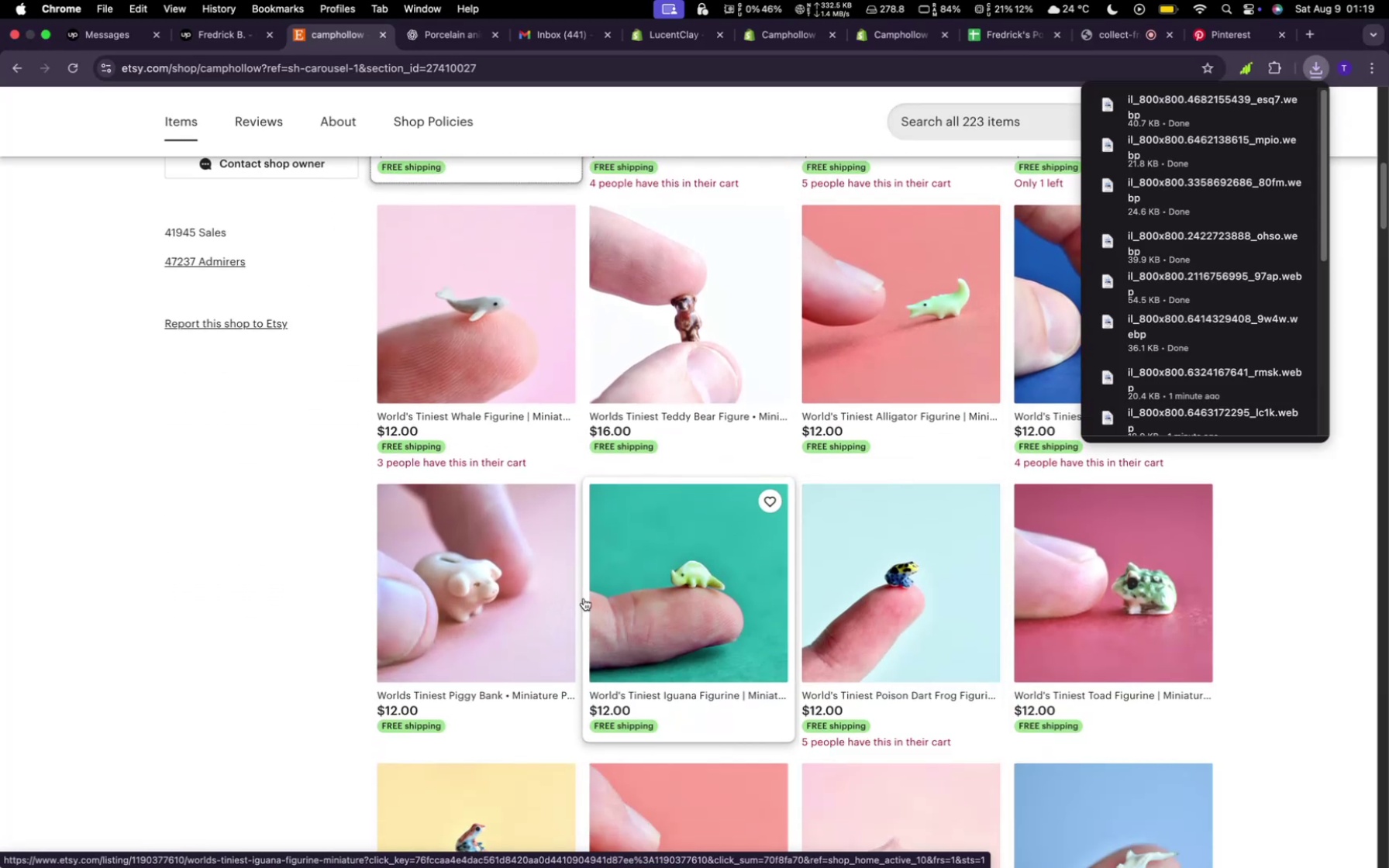 
right_click([505, 592])
 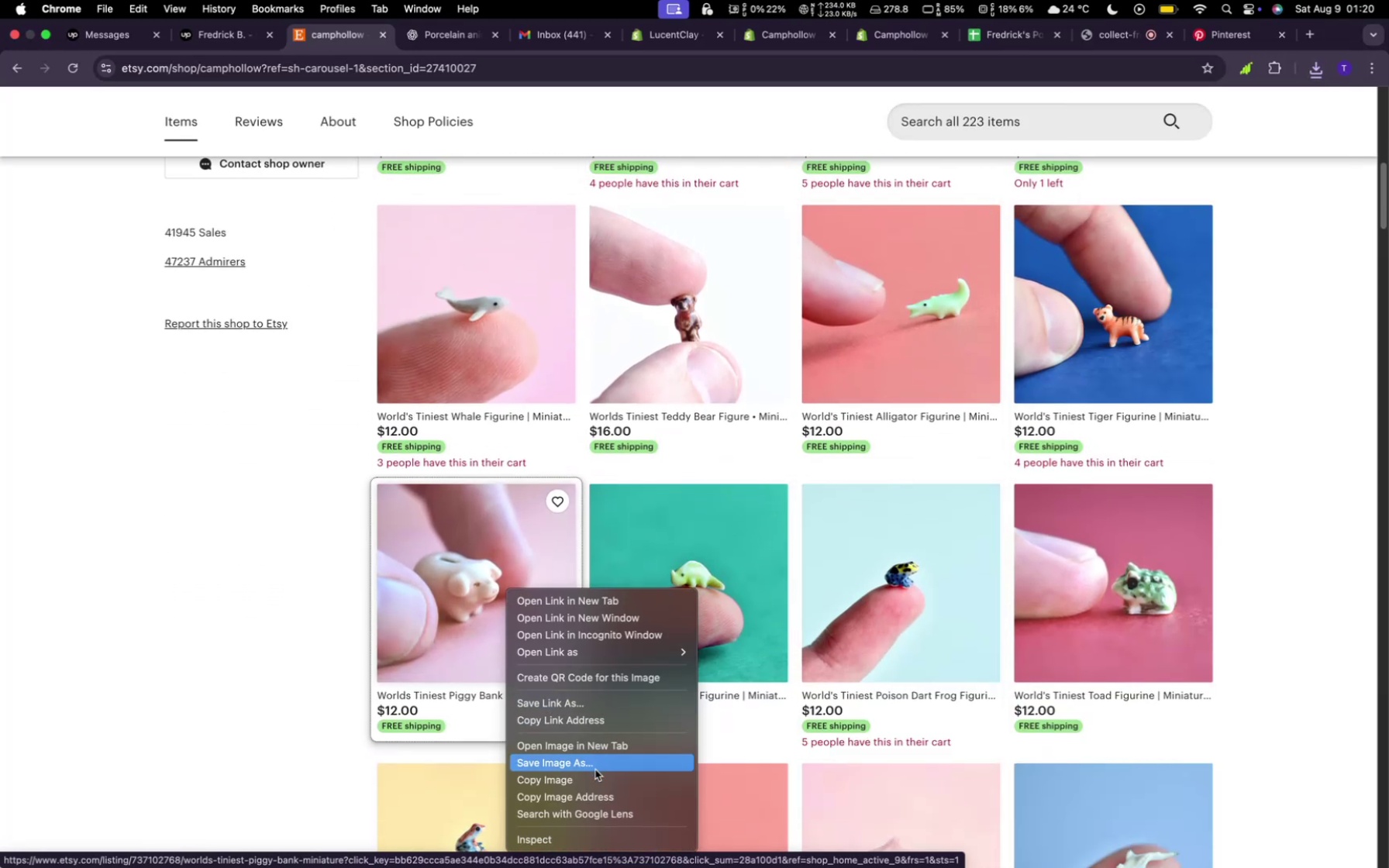 
left_click([588, 763])
 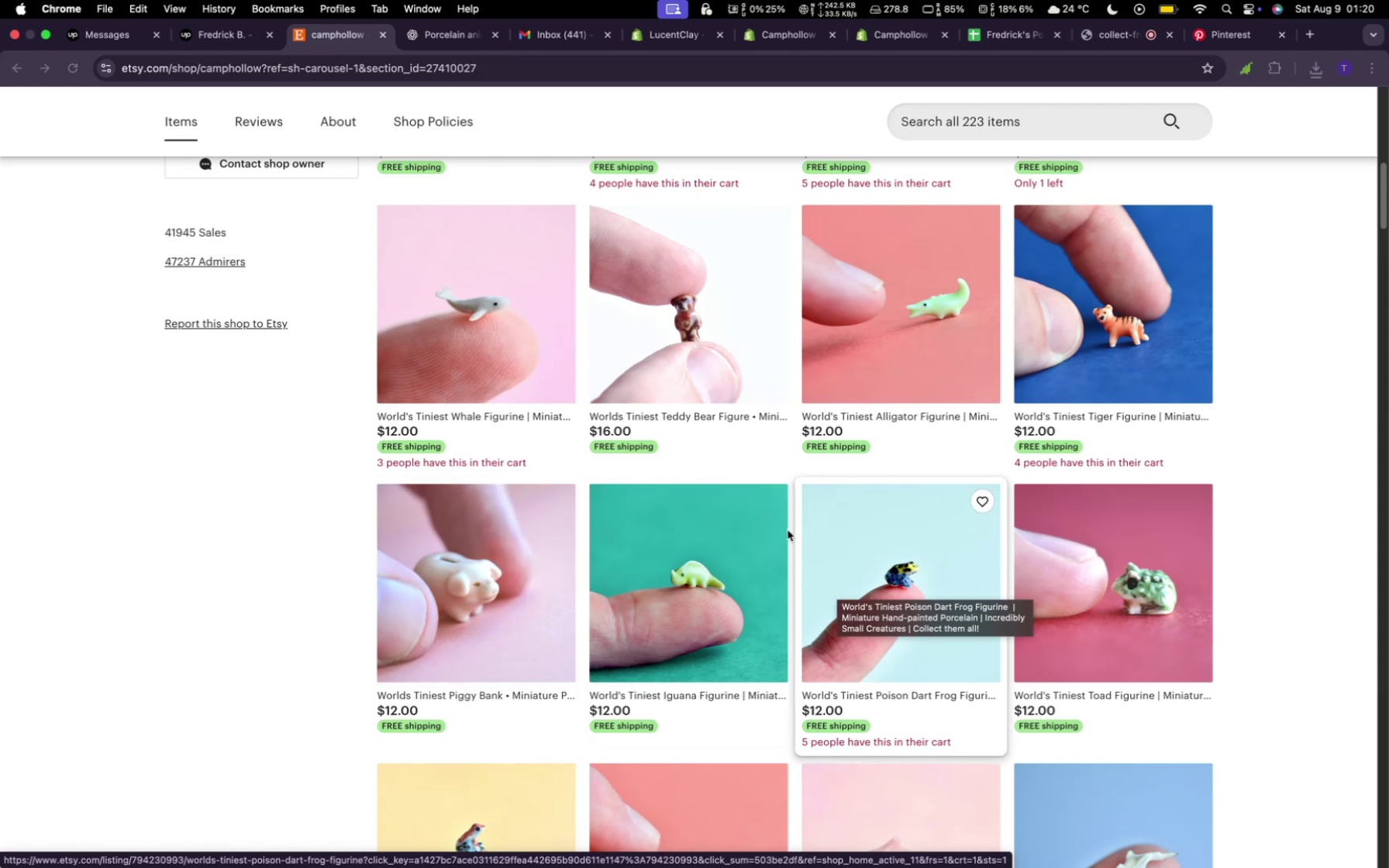 
left_click([951, 623])
 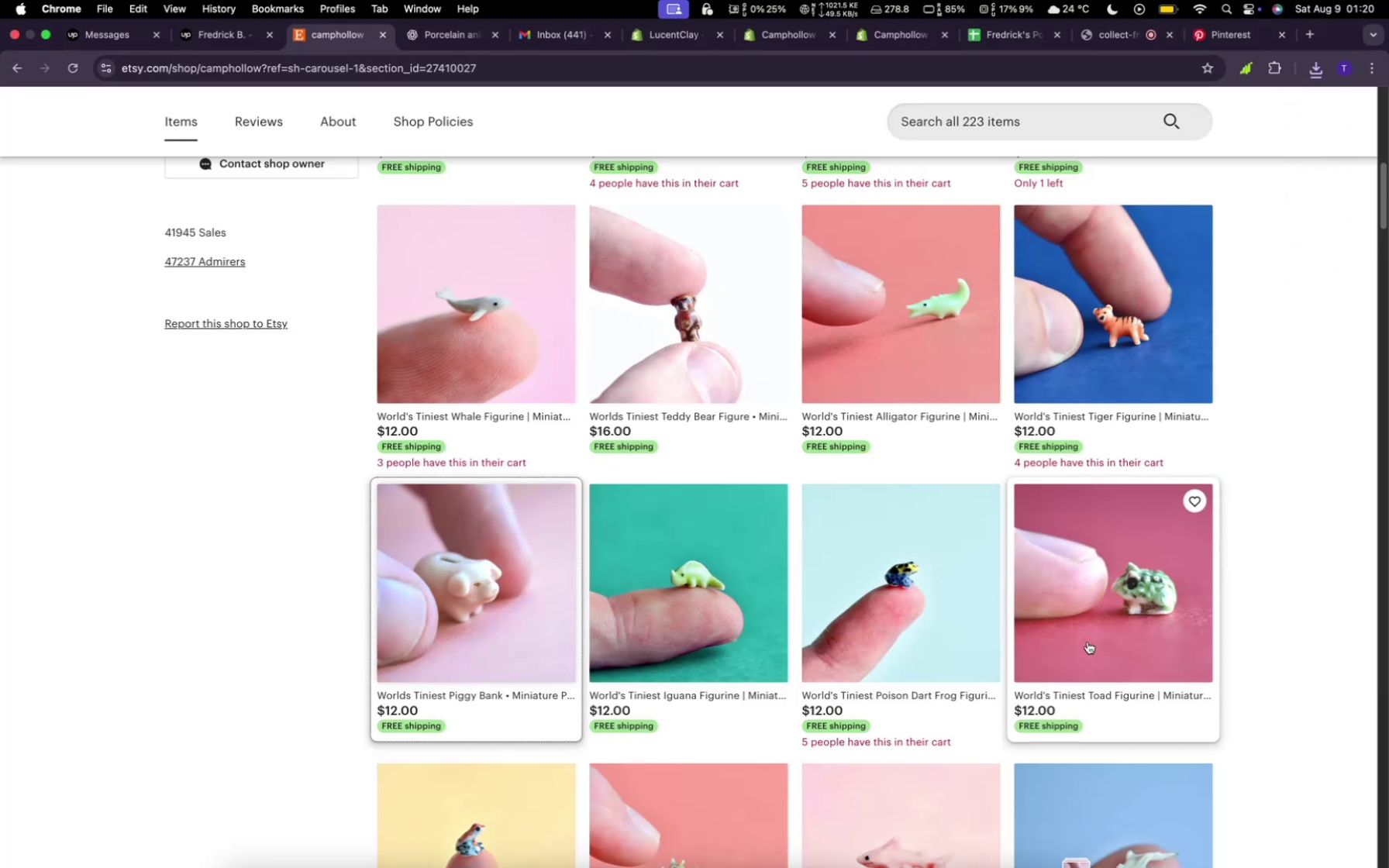 
right_click([1088, 642])
 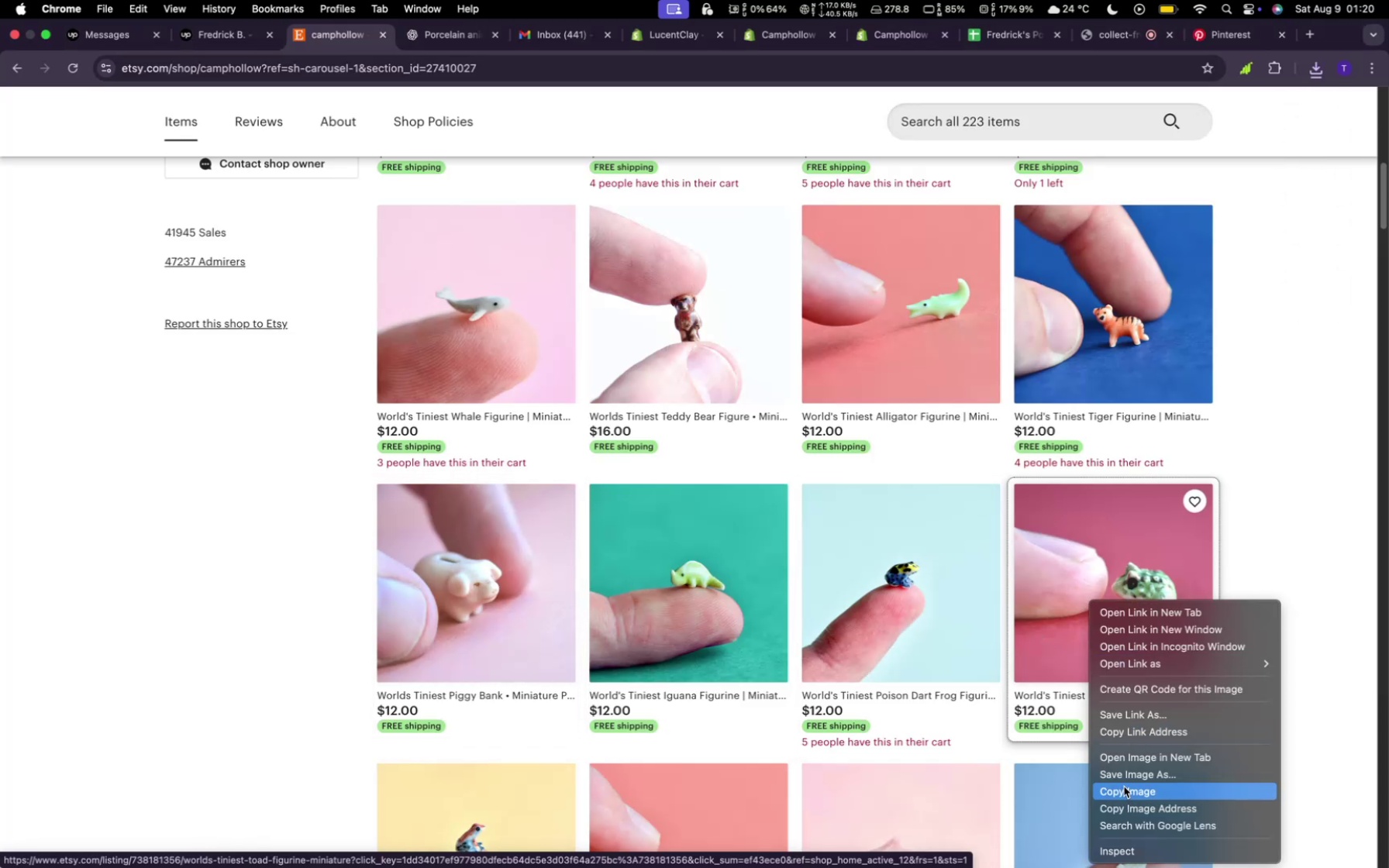 
left_click([1122, 780])
 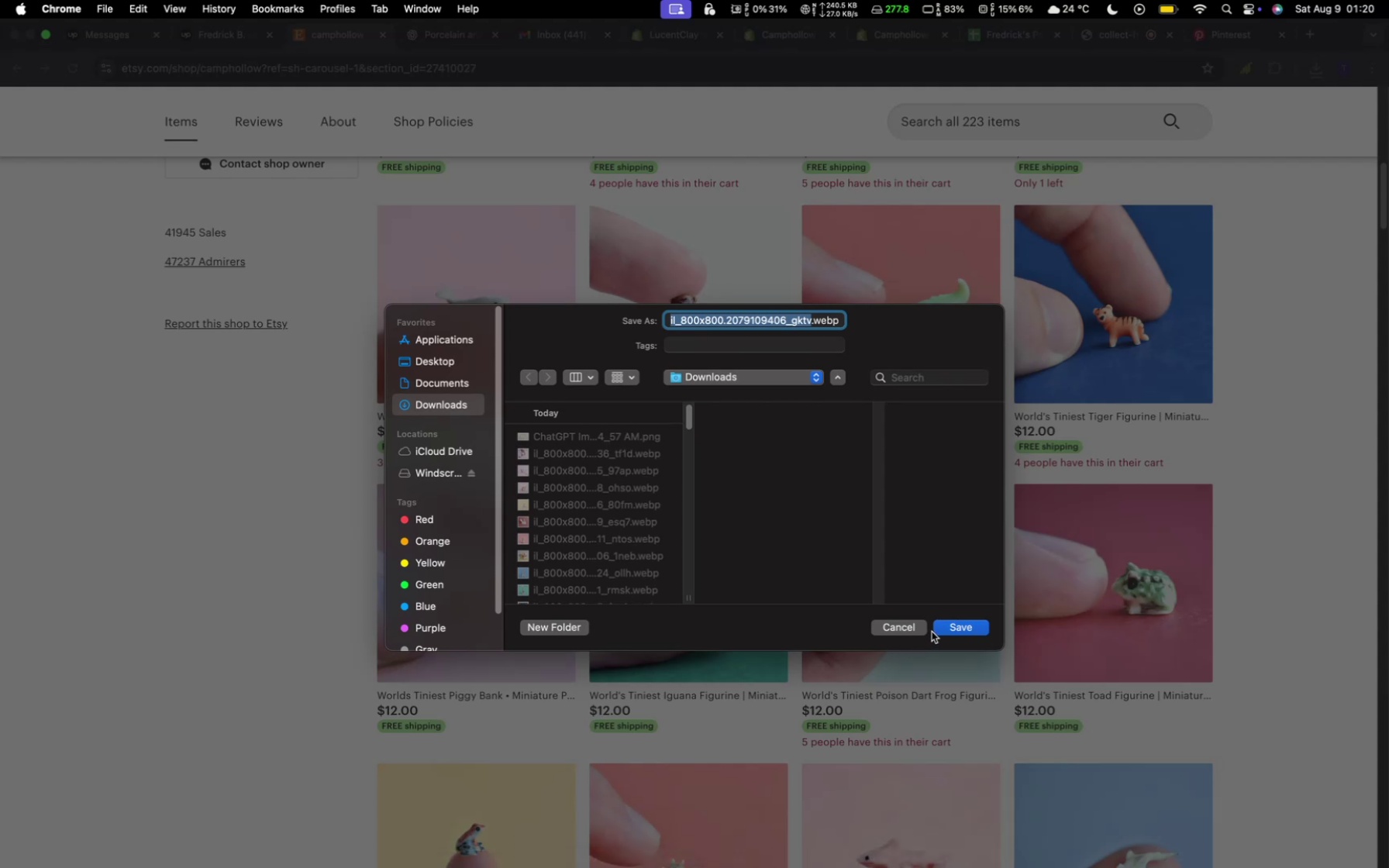 
left_click([943, 631])
 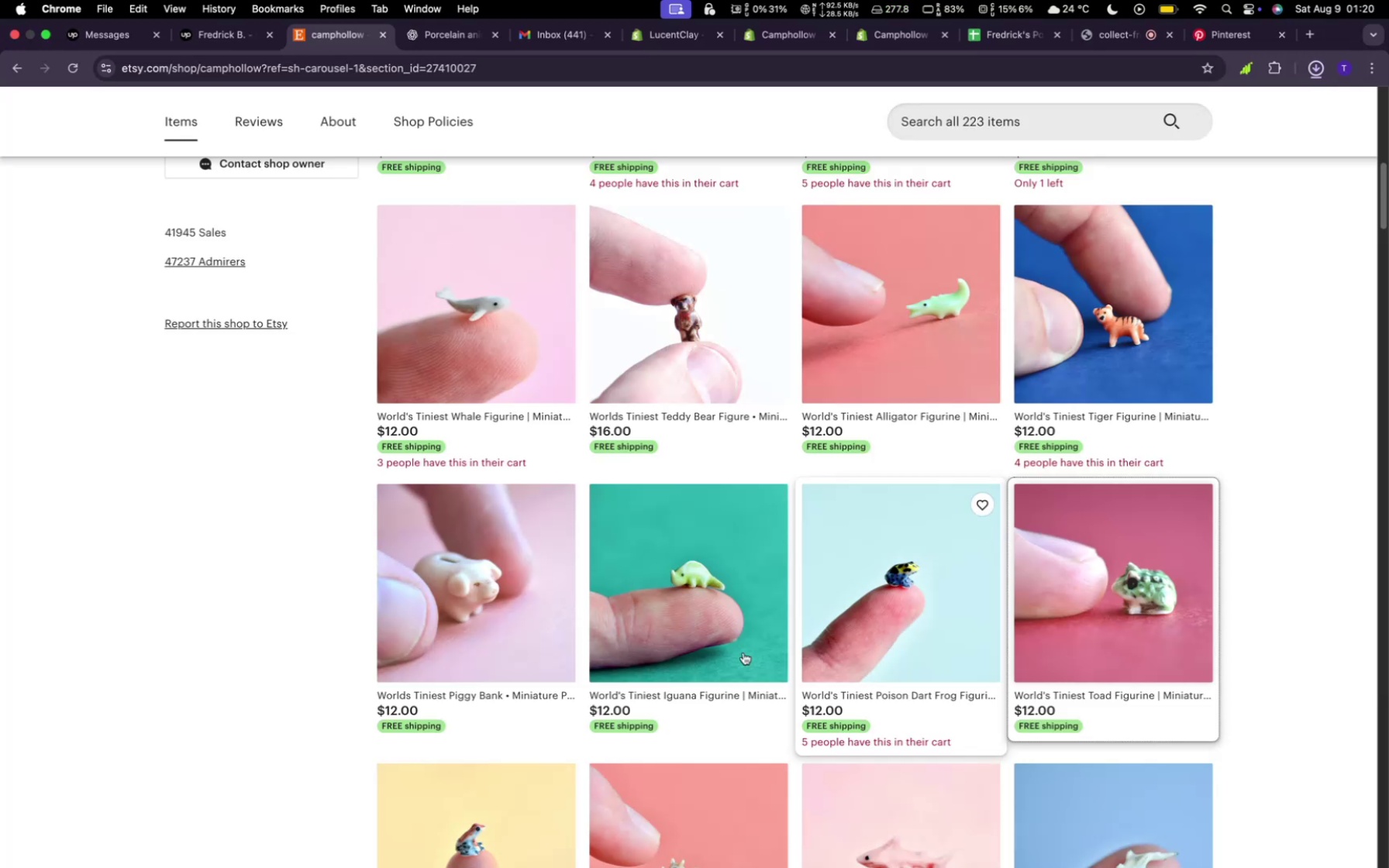 
scroll: coordinate [691, 656], scroll_direction: up, amount: 12.0
 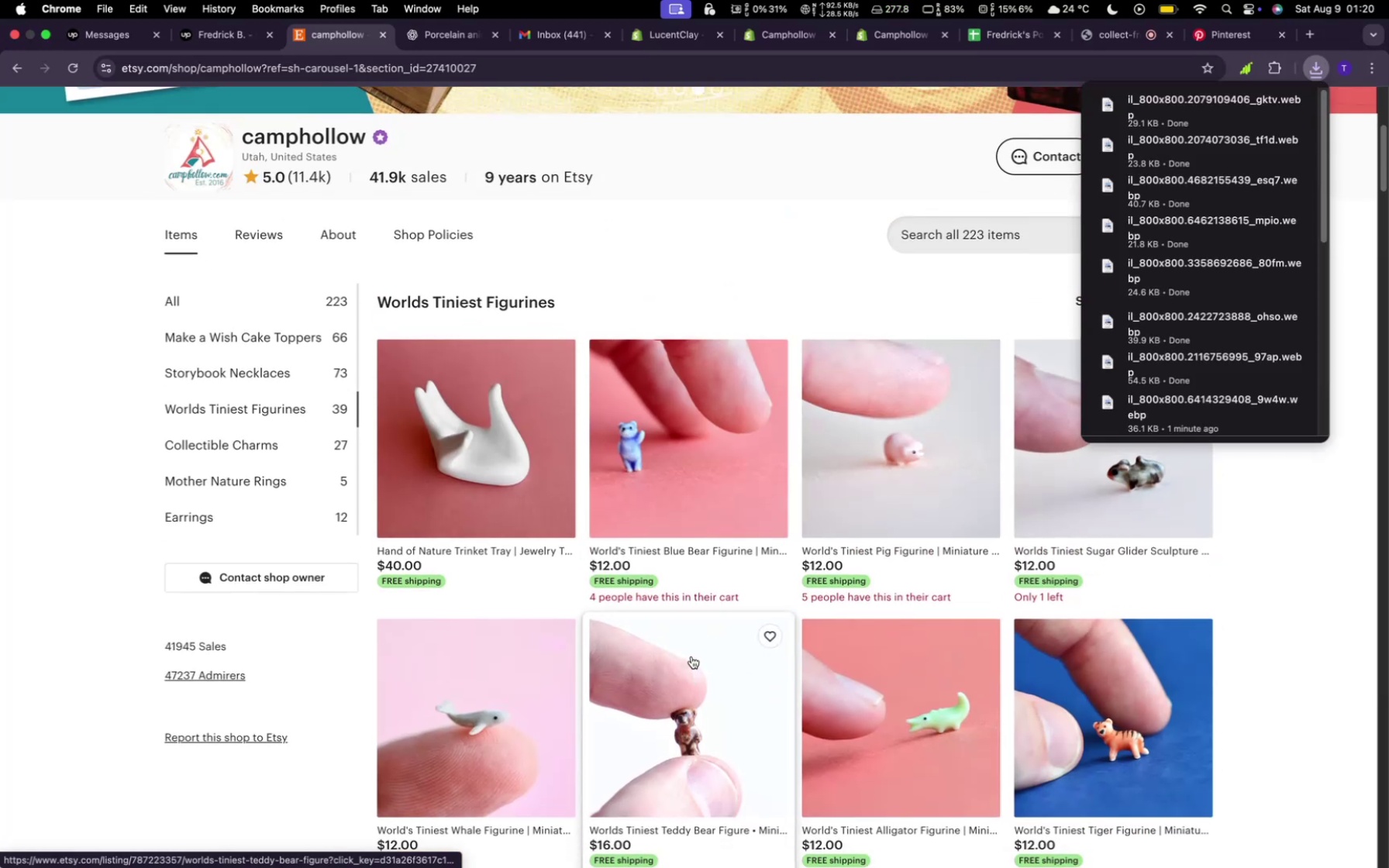 
scroll: coordinate [691, 652], scroll_direction: down, amount: 71.0
 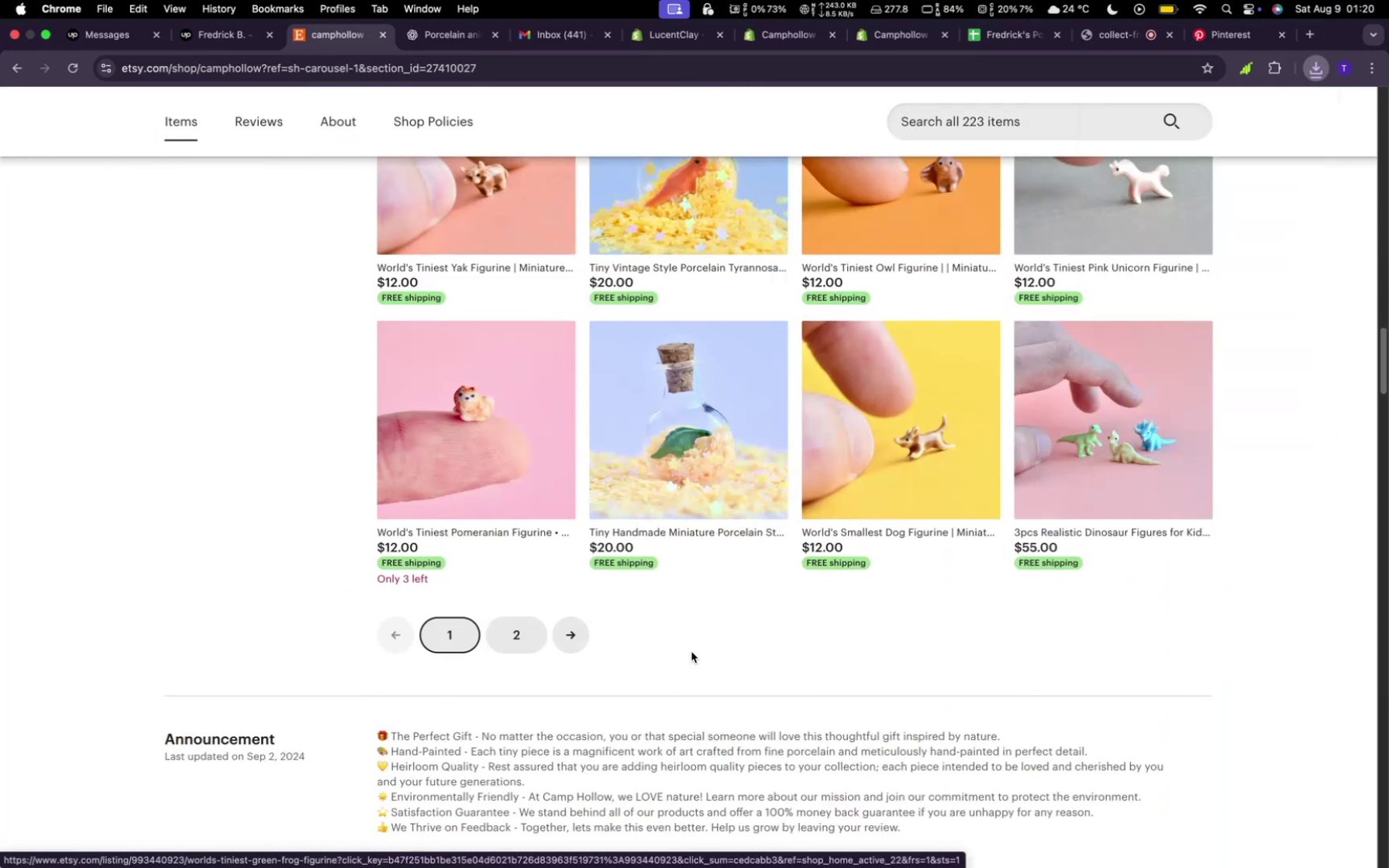 
scroll: coordinate [691, 652], scroll_direction: up, amount: 9.0
 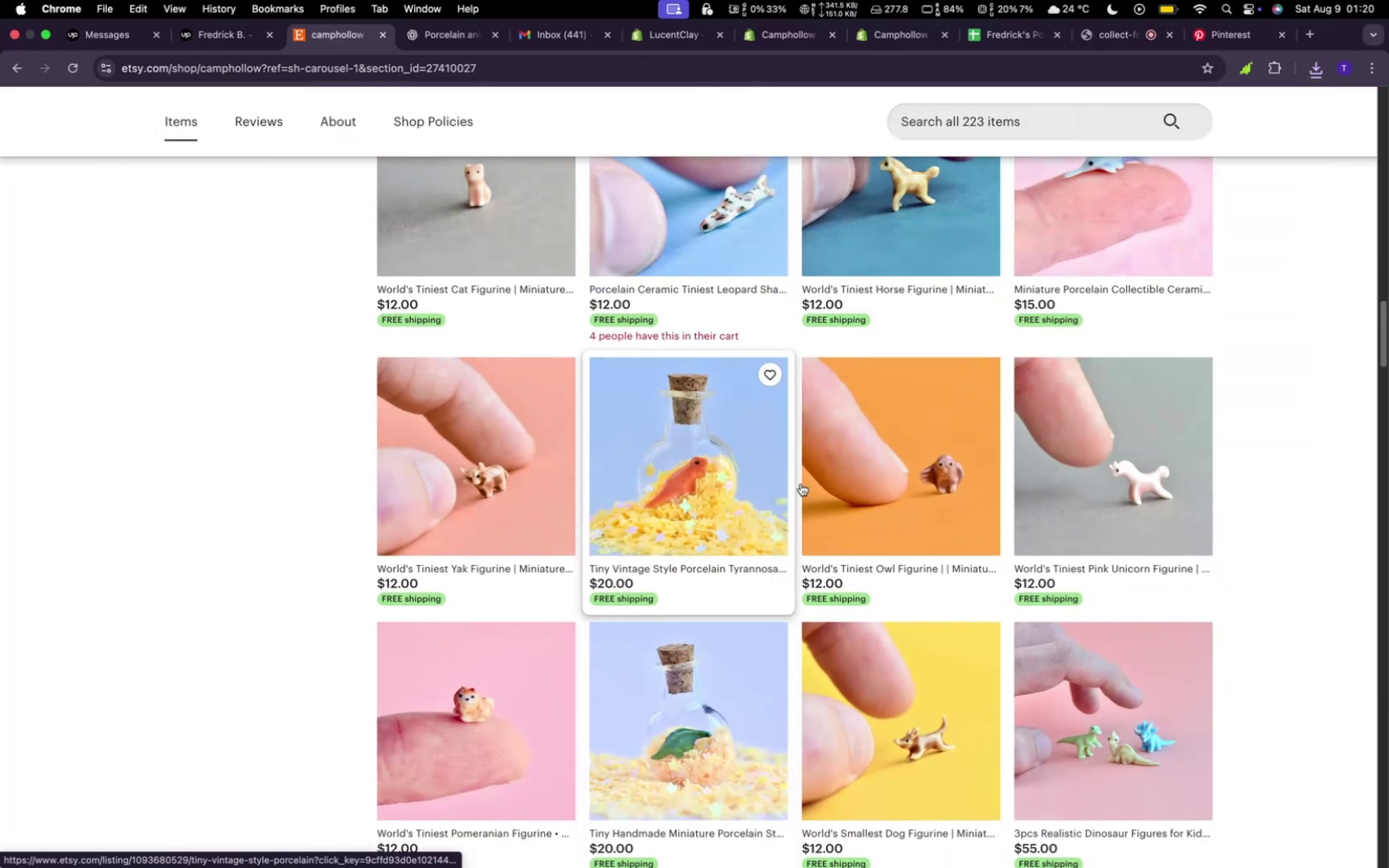 
right_click([863, 485])
 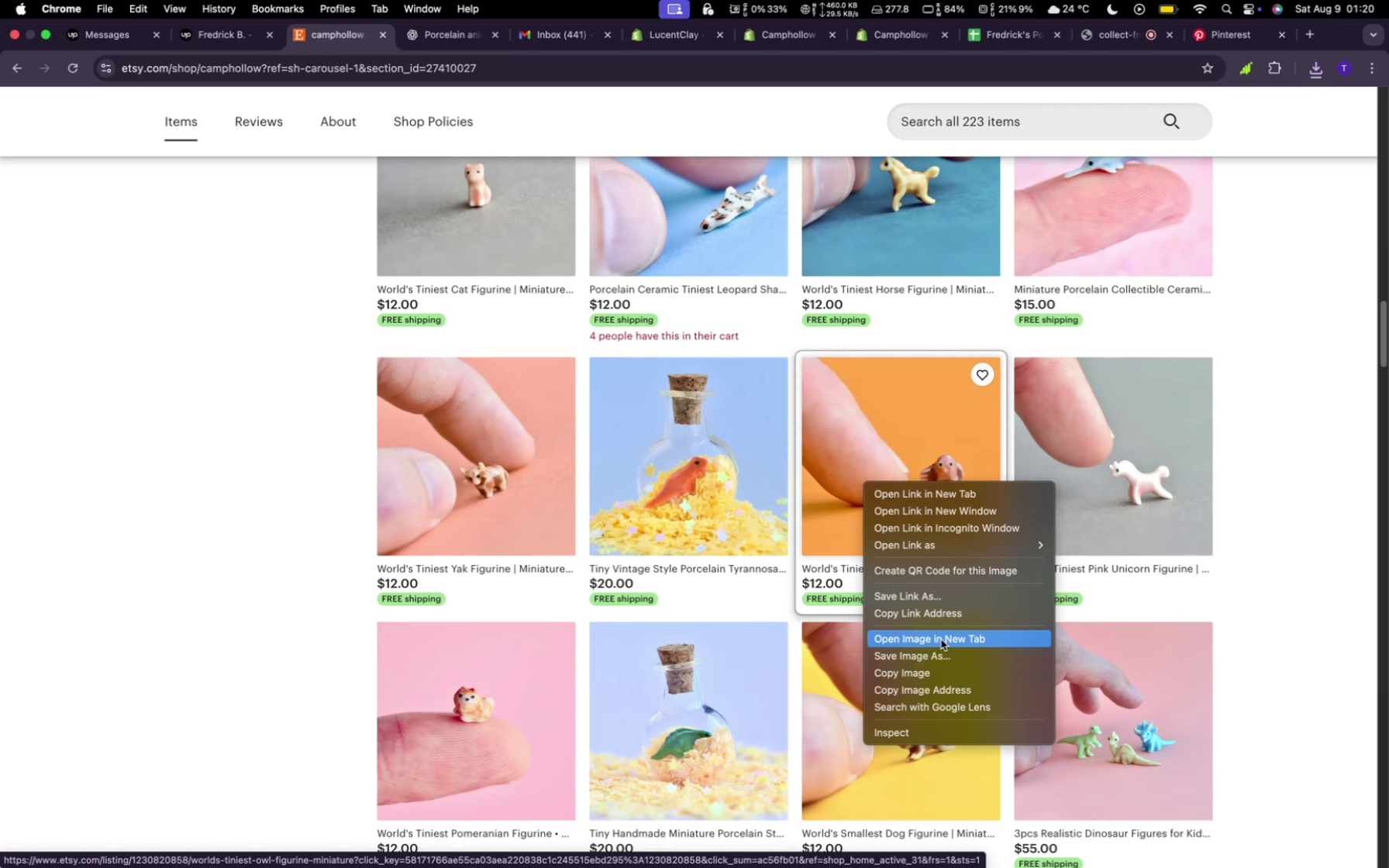 
left_click([943, 649])
 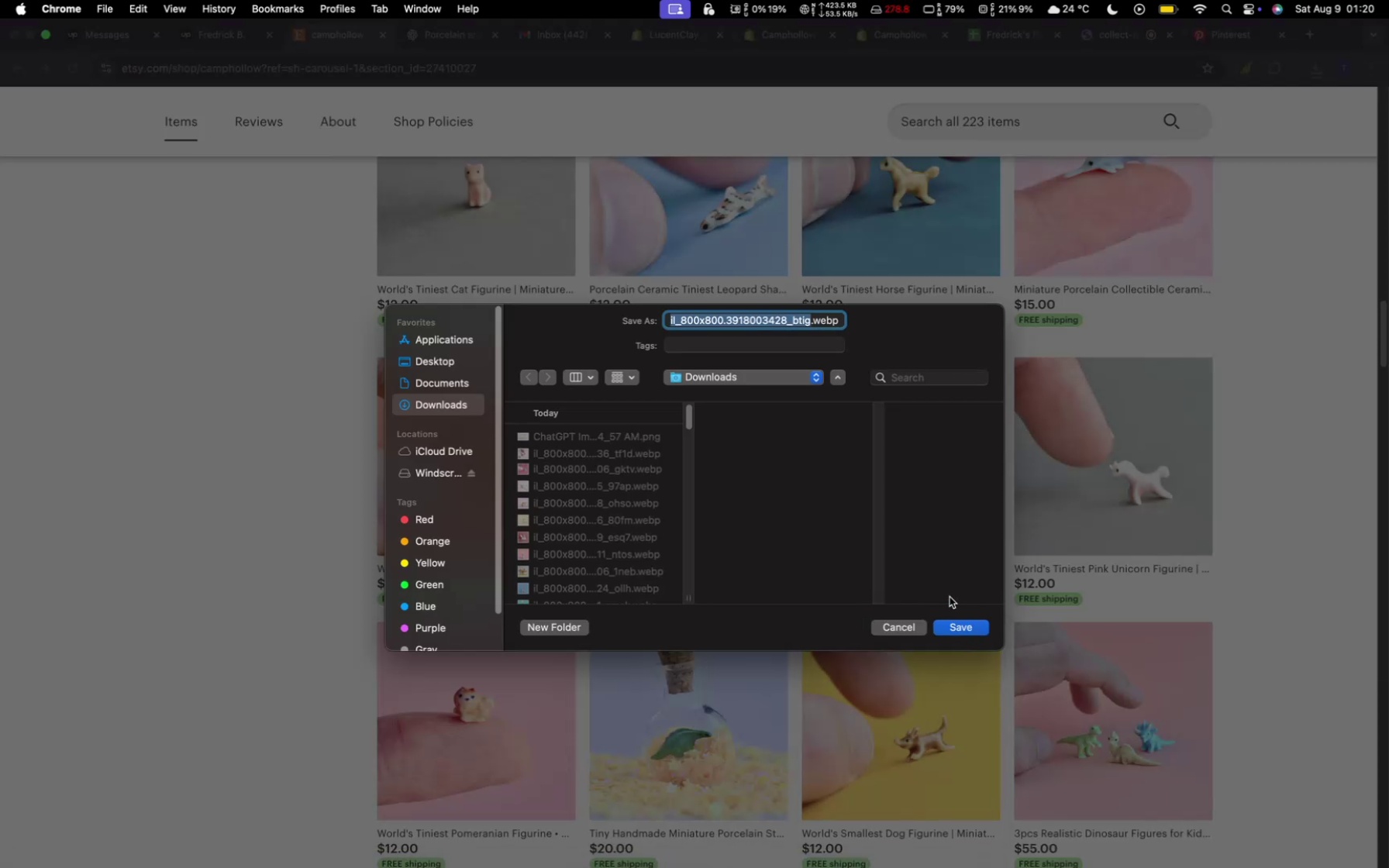 
left_click([954, 616])
 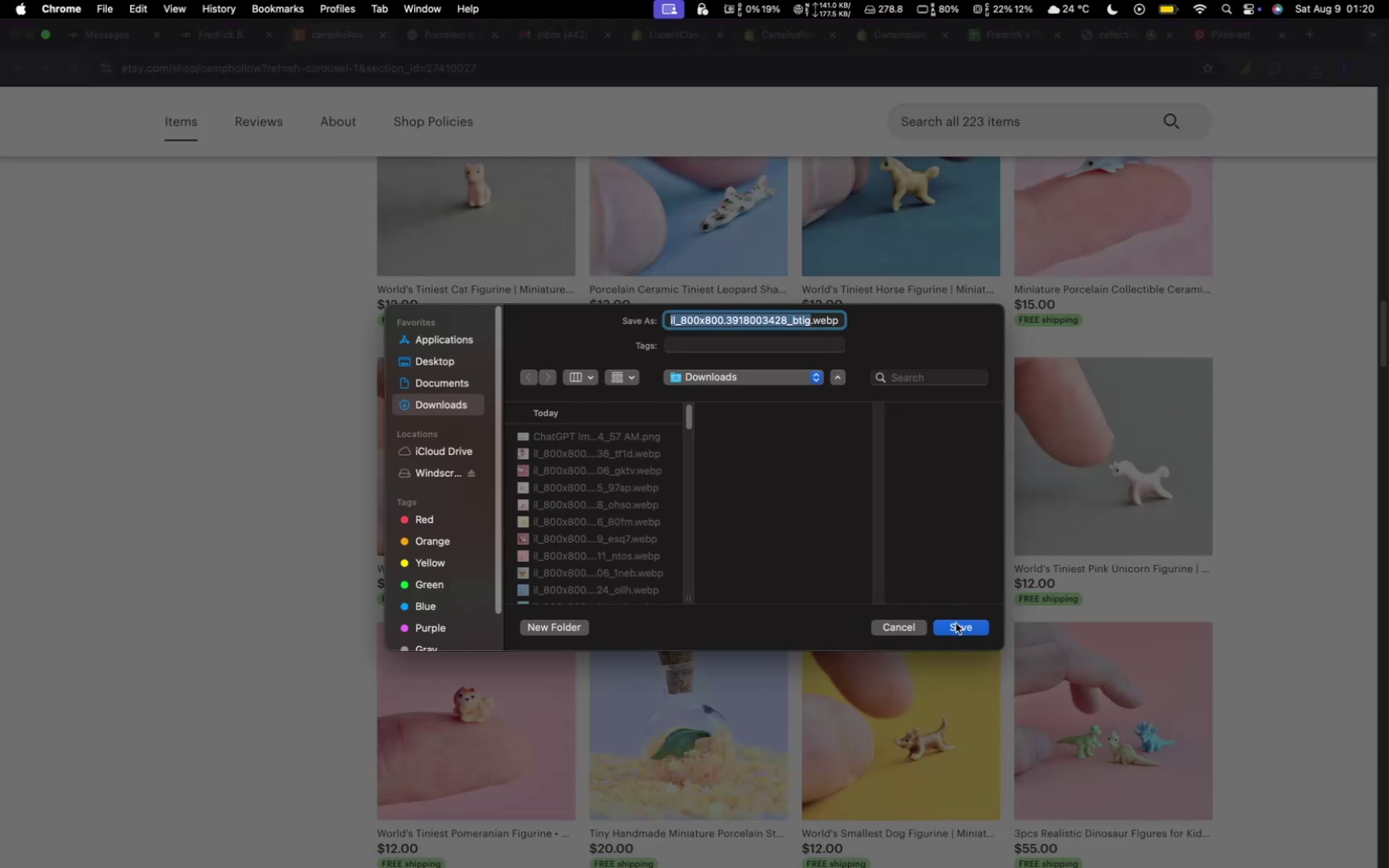 
left_click([956, 625])
 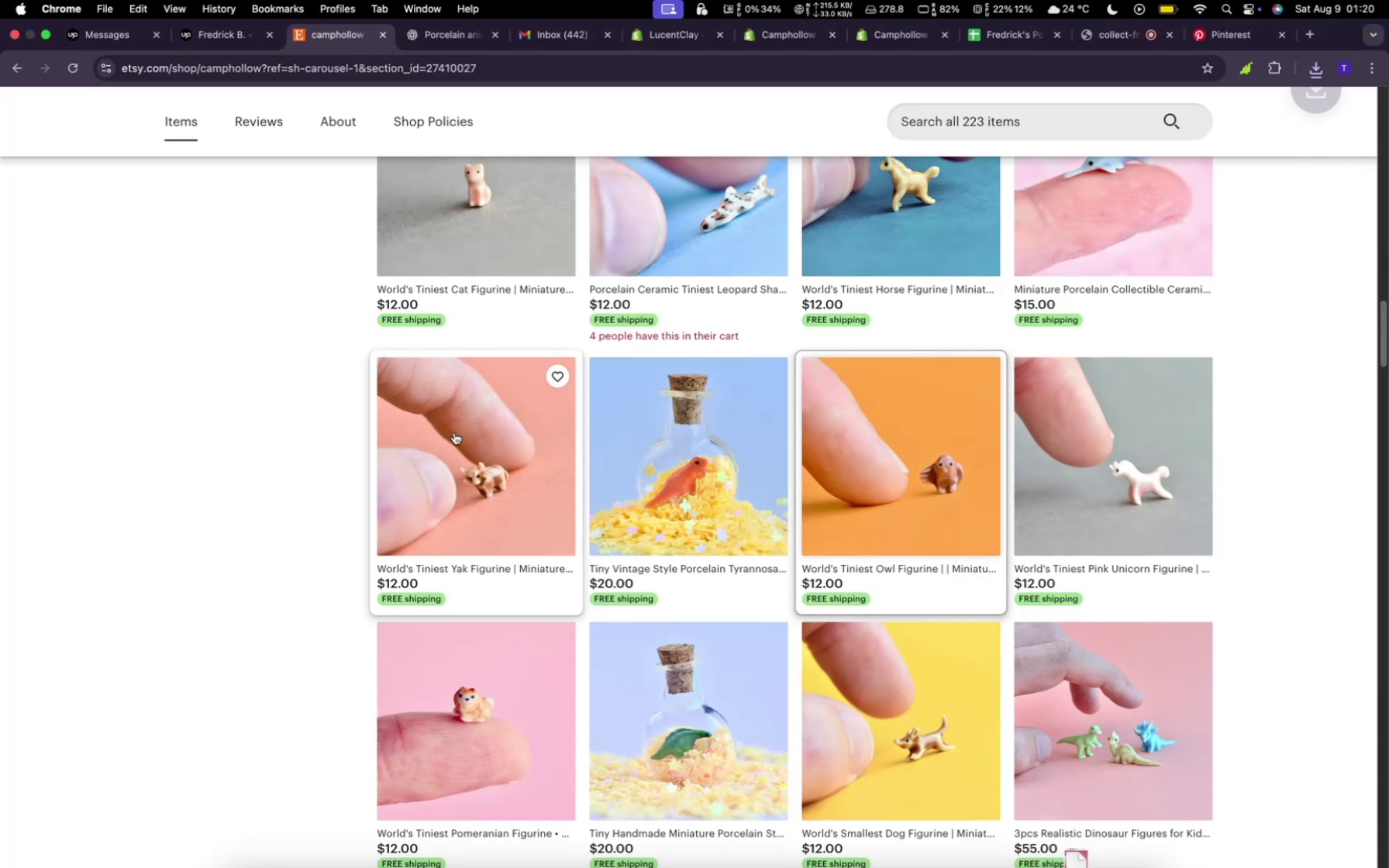 
scroll: coordinate [449, 426], scroll_direction: up, amount: 62.0
 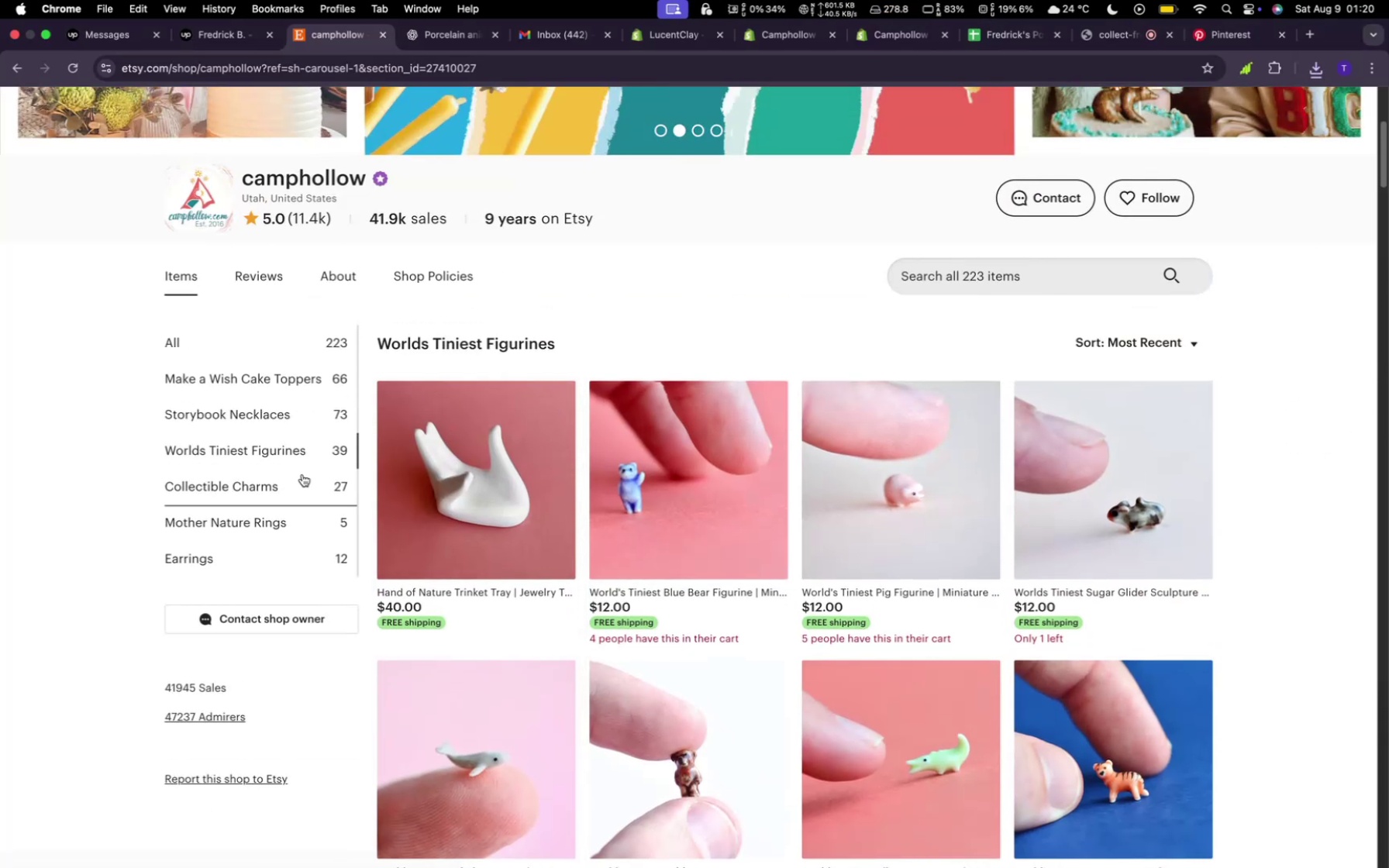 
left_click([300, 475])
 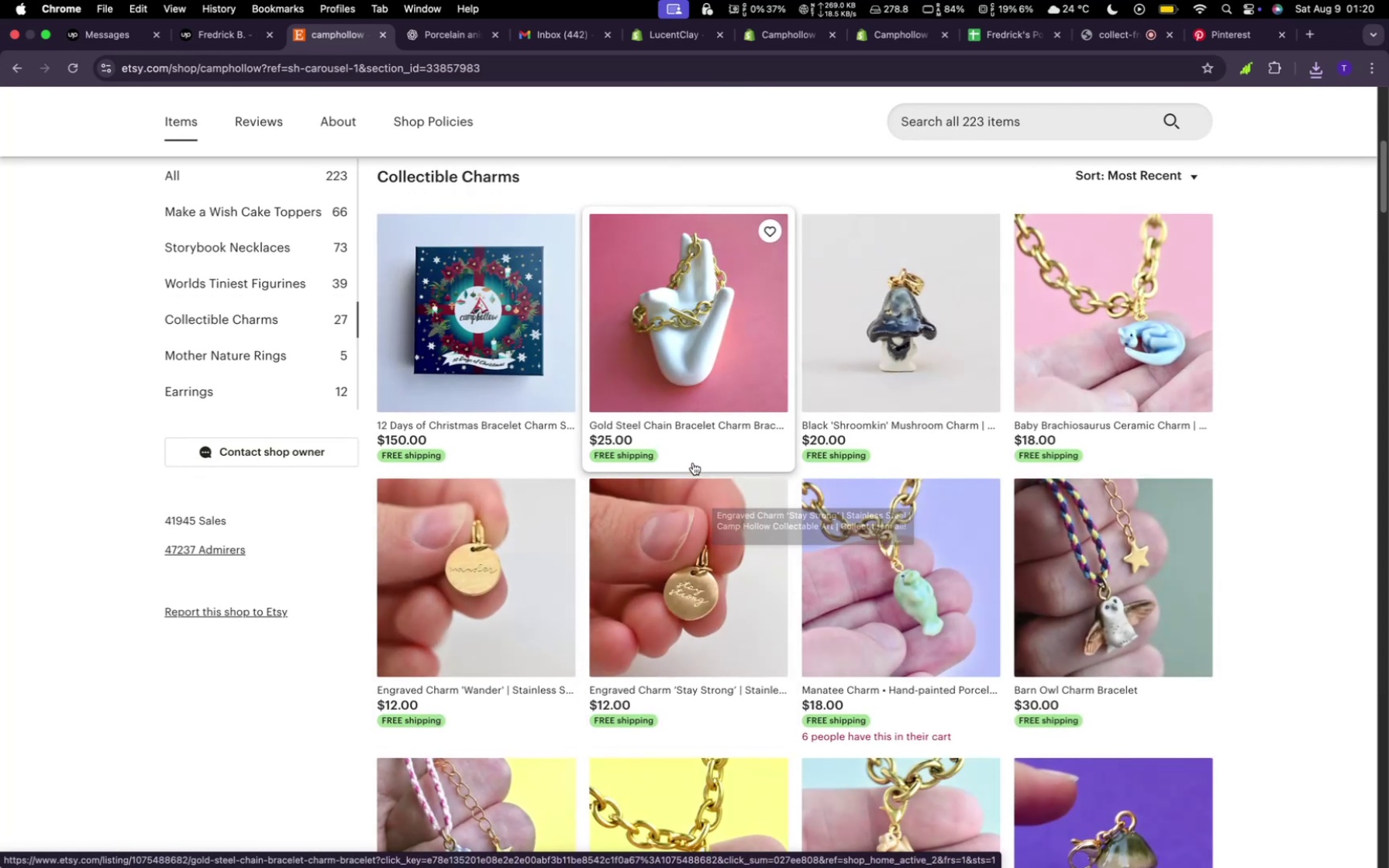 
scroll: coordinate [707, 653], scroll_direction: down, amount: 6.0
 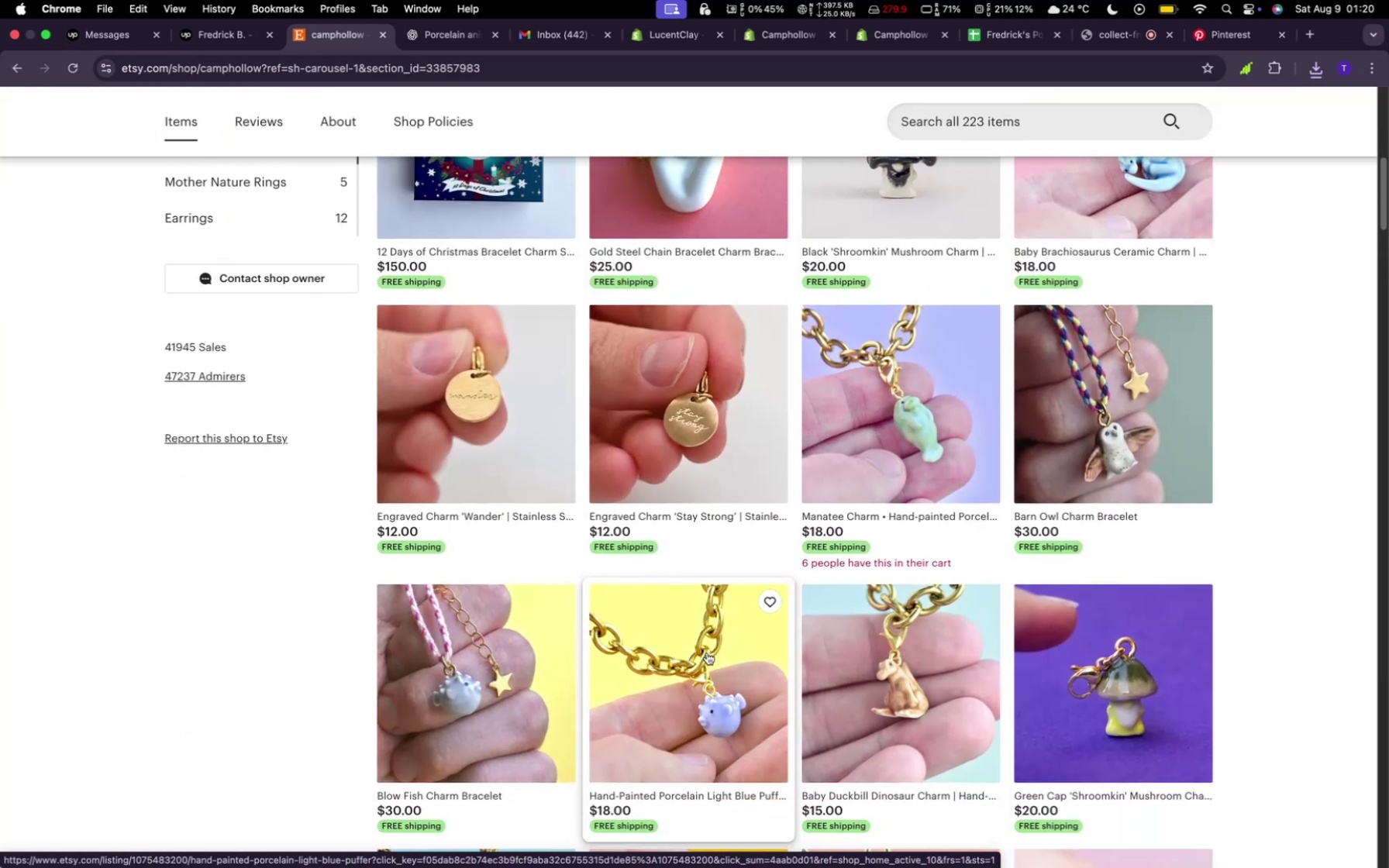 
right_click([707, 653])
 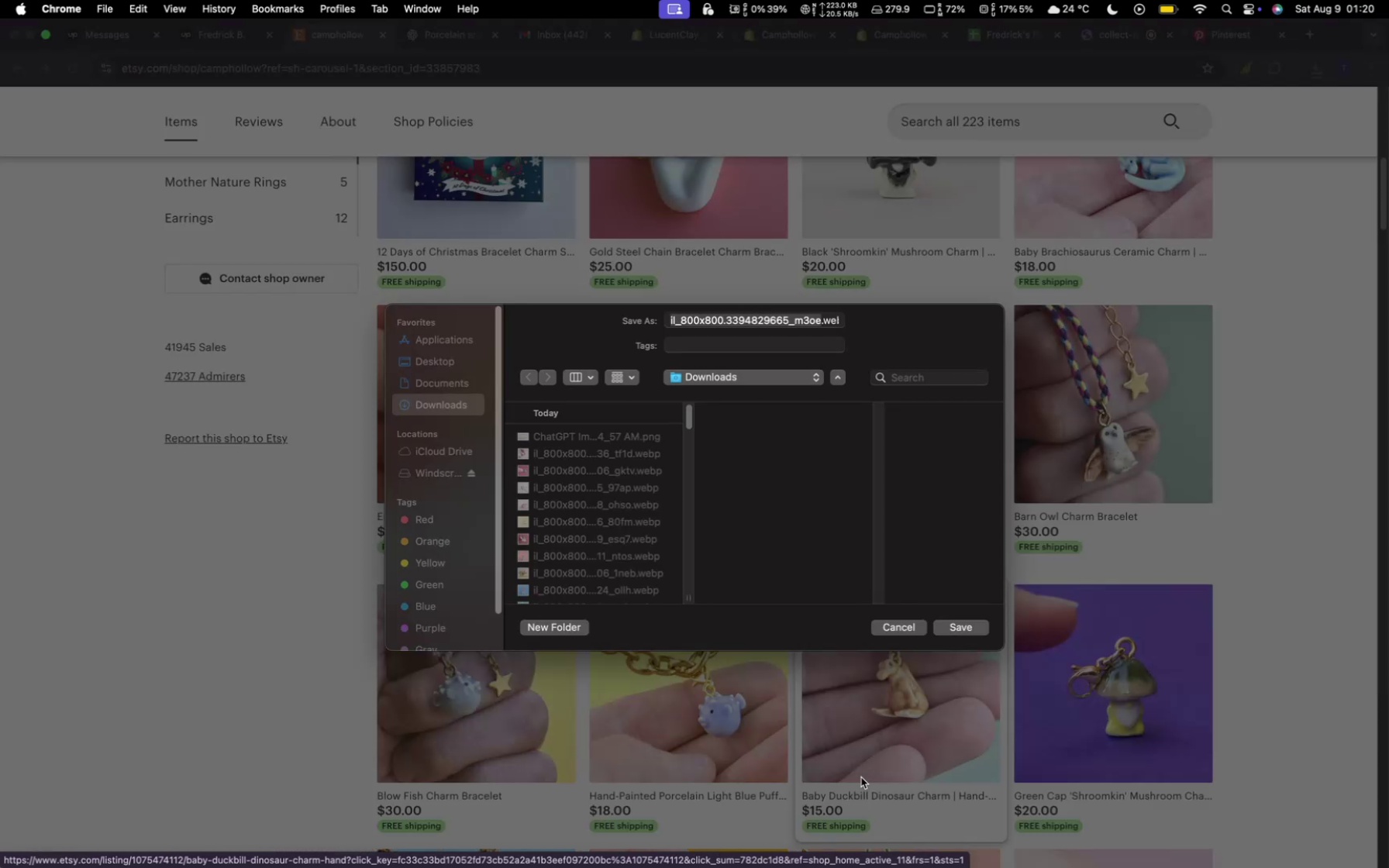 
wait(5.67)
 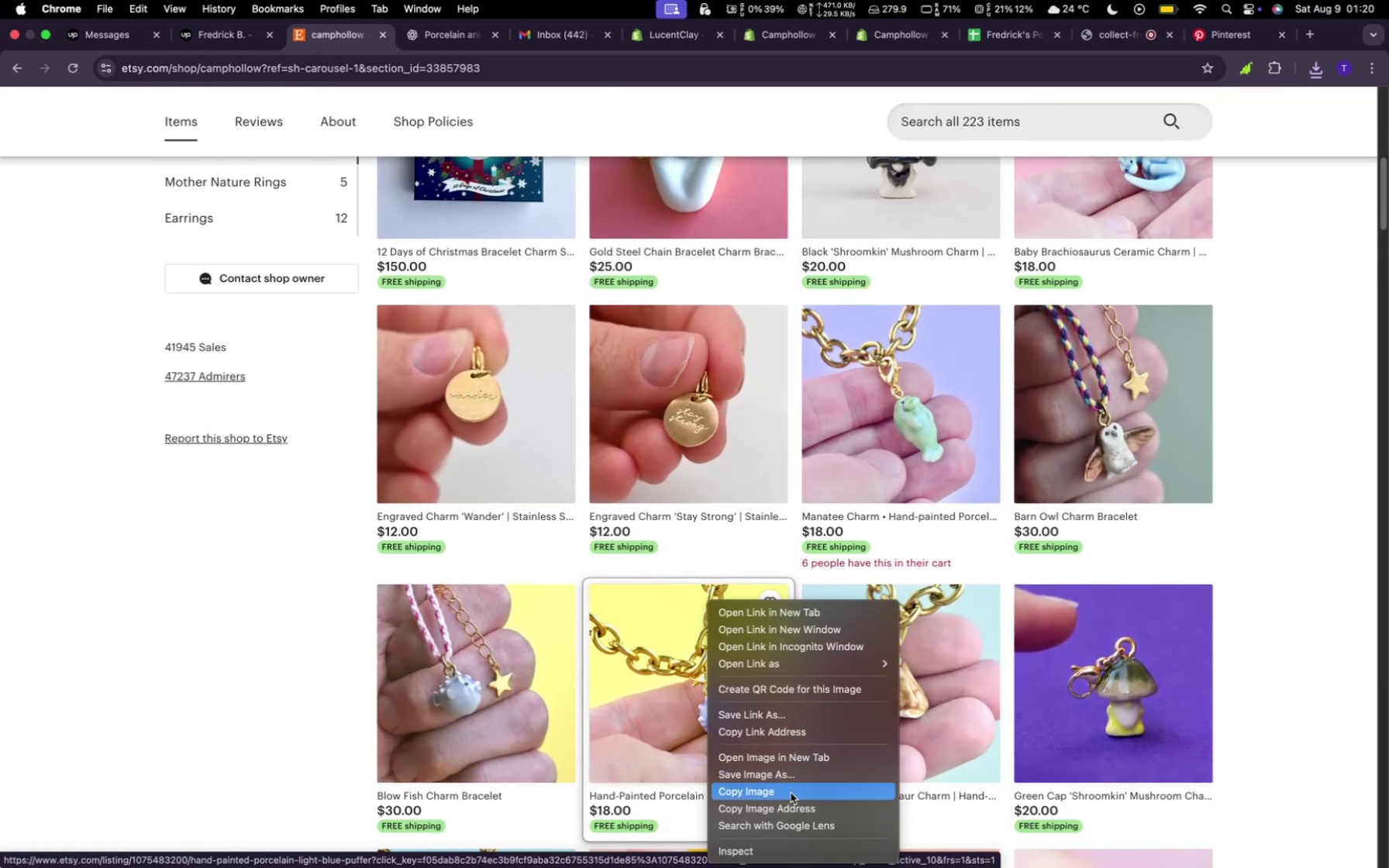 
left_click([965, 633])
 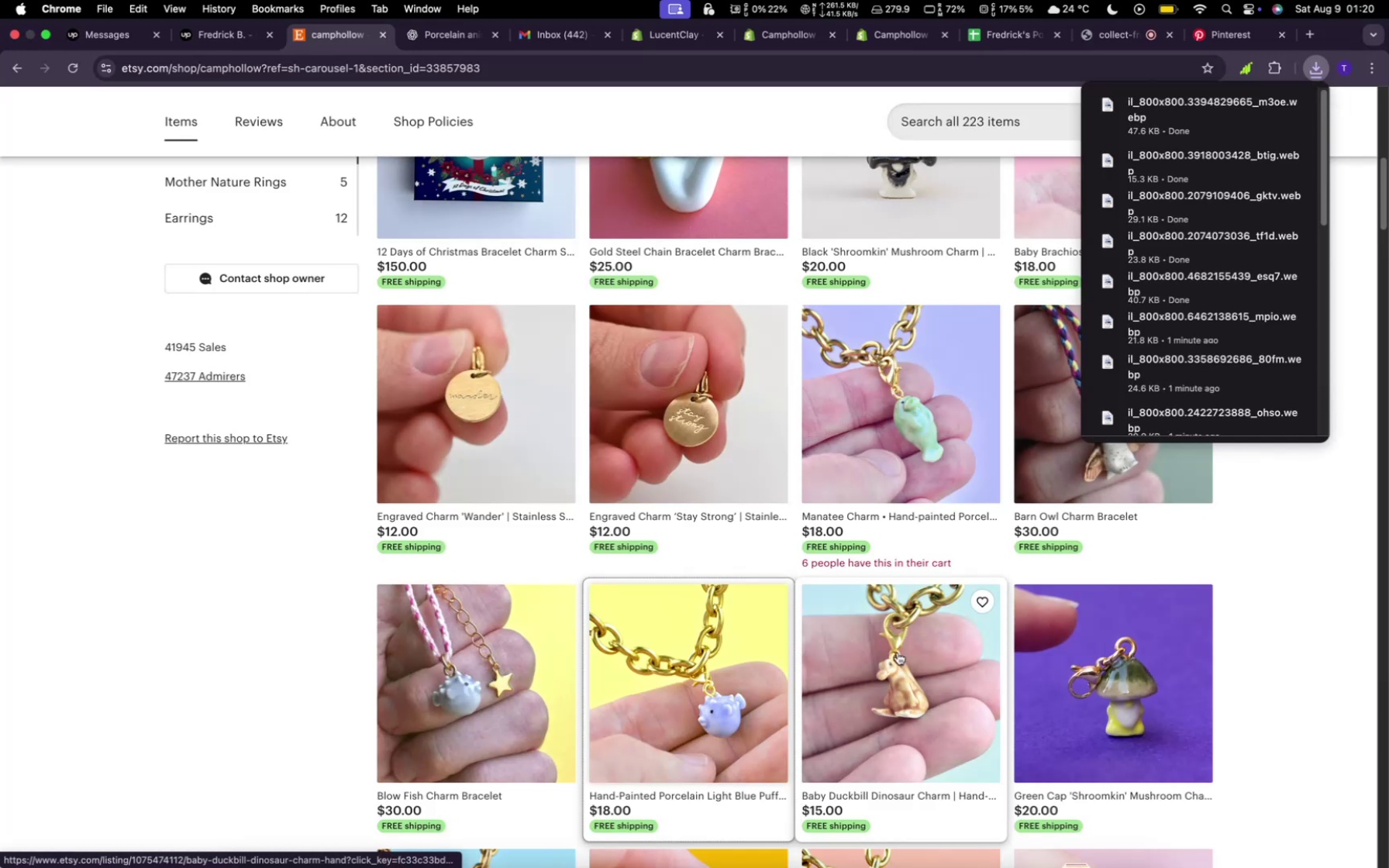 
right_click([897, 657])
 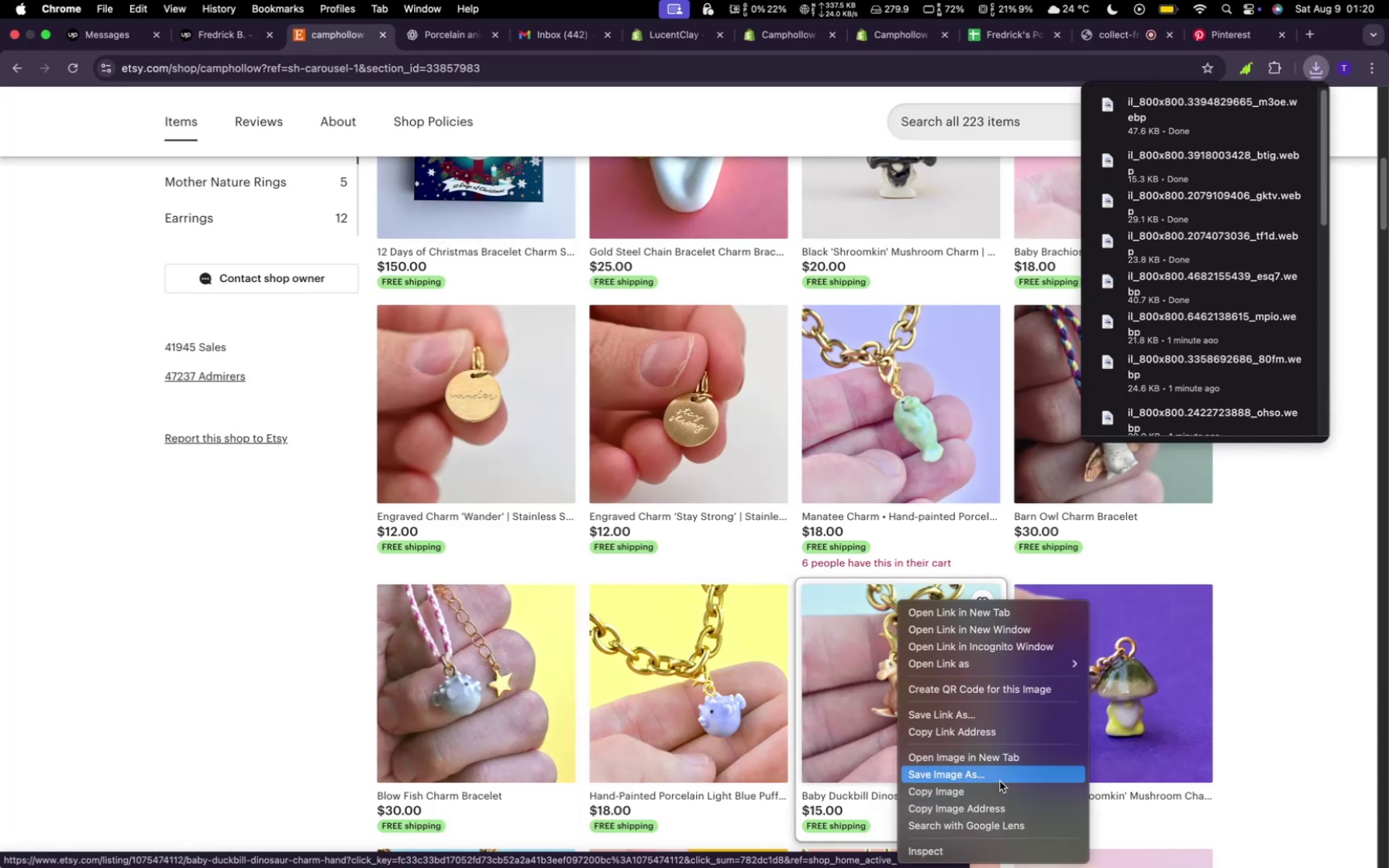 
left_click([998, 778])
 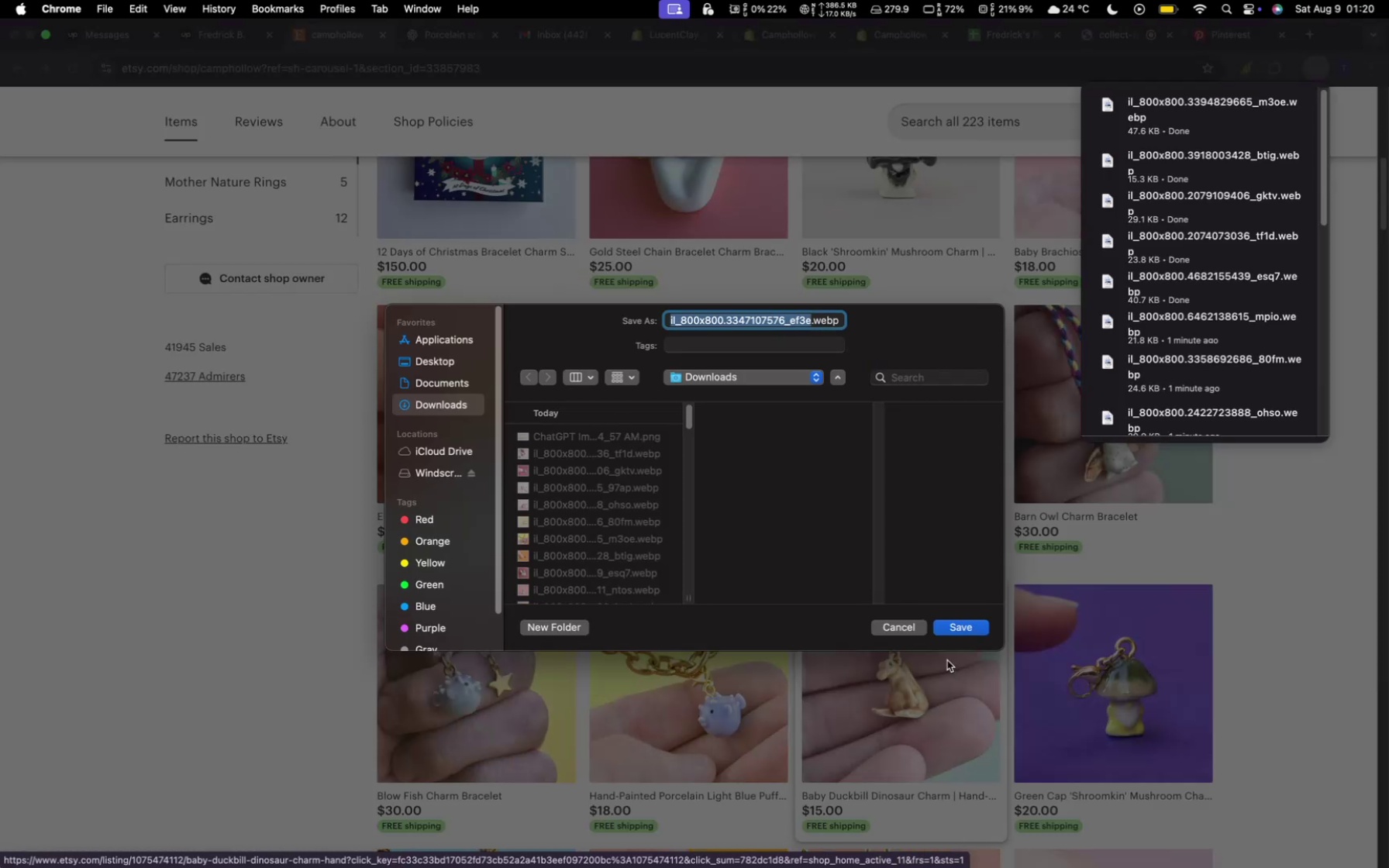 
left_click([947, 626])
 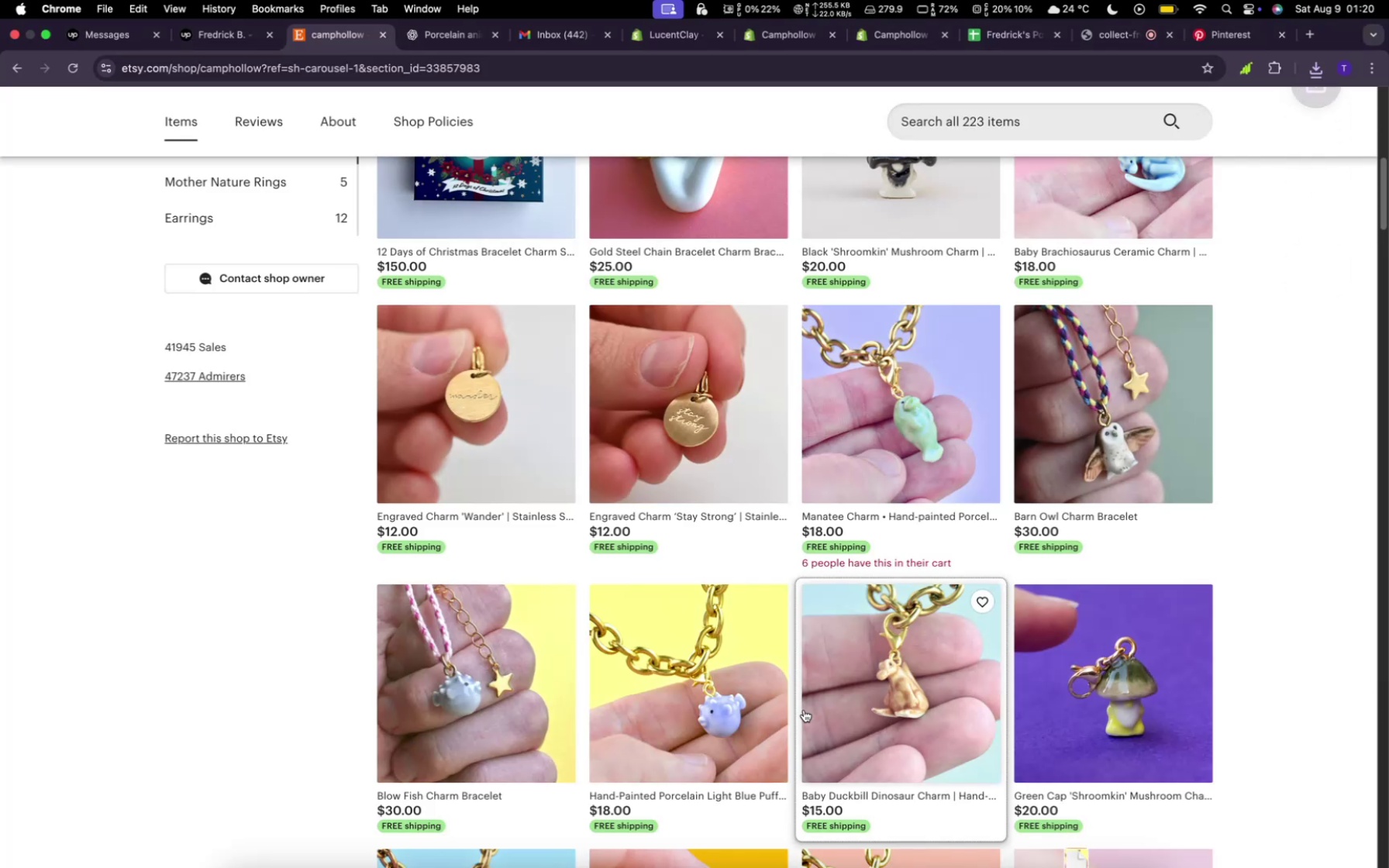 
scroll: coordinate [804, 711], scroll_direction: down, amount: 17.0
 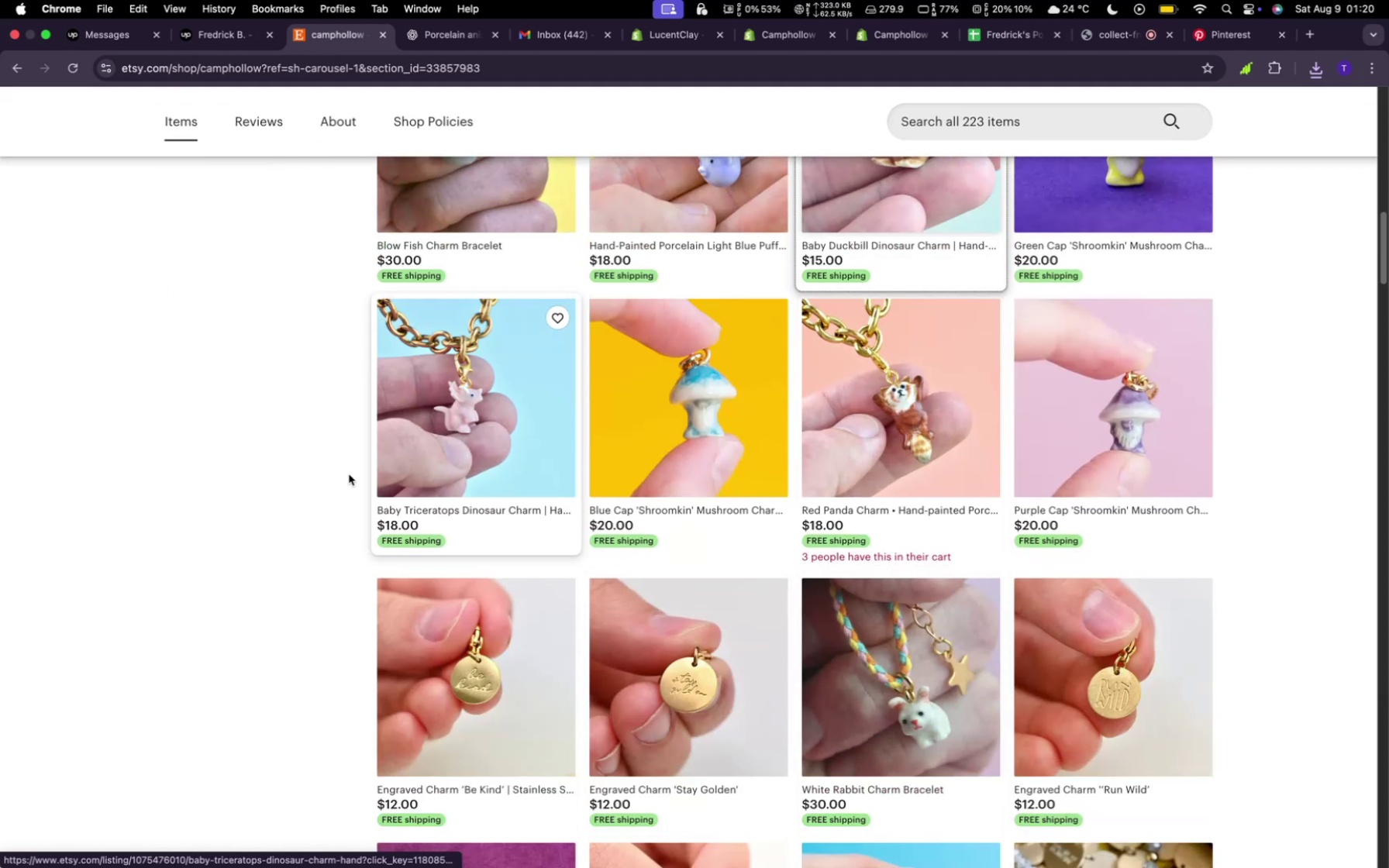 
scroll: coordinate [334, 474], scroll_direction: up, amount: 28.0
 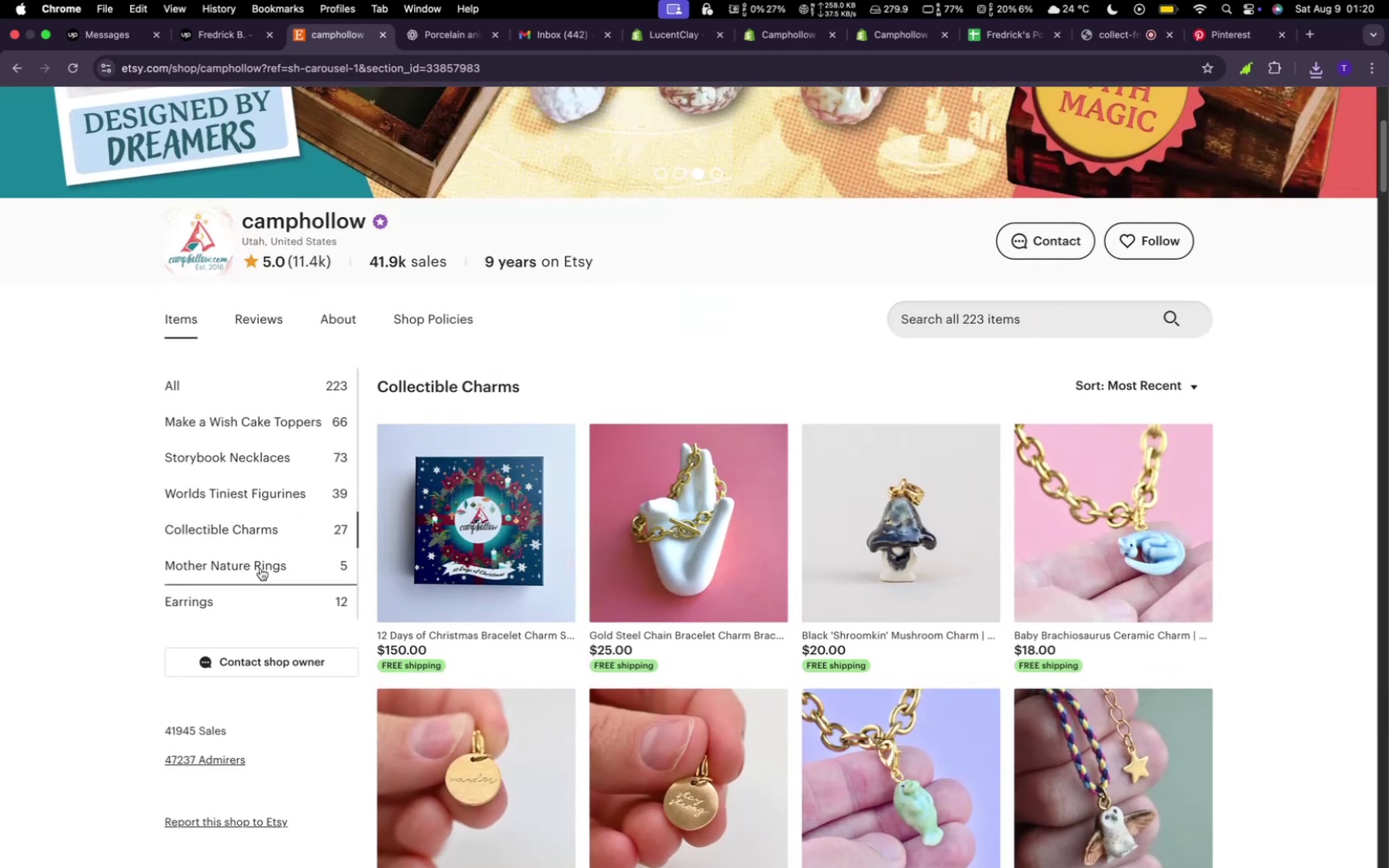 
left_click([260, 567])
 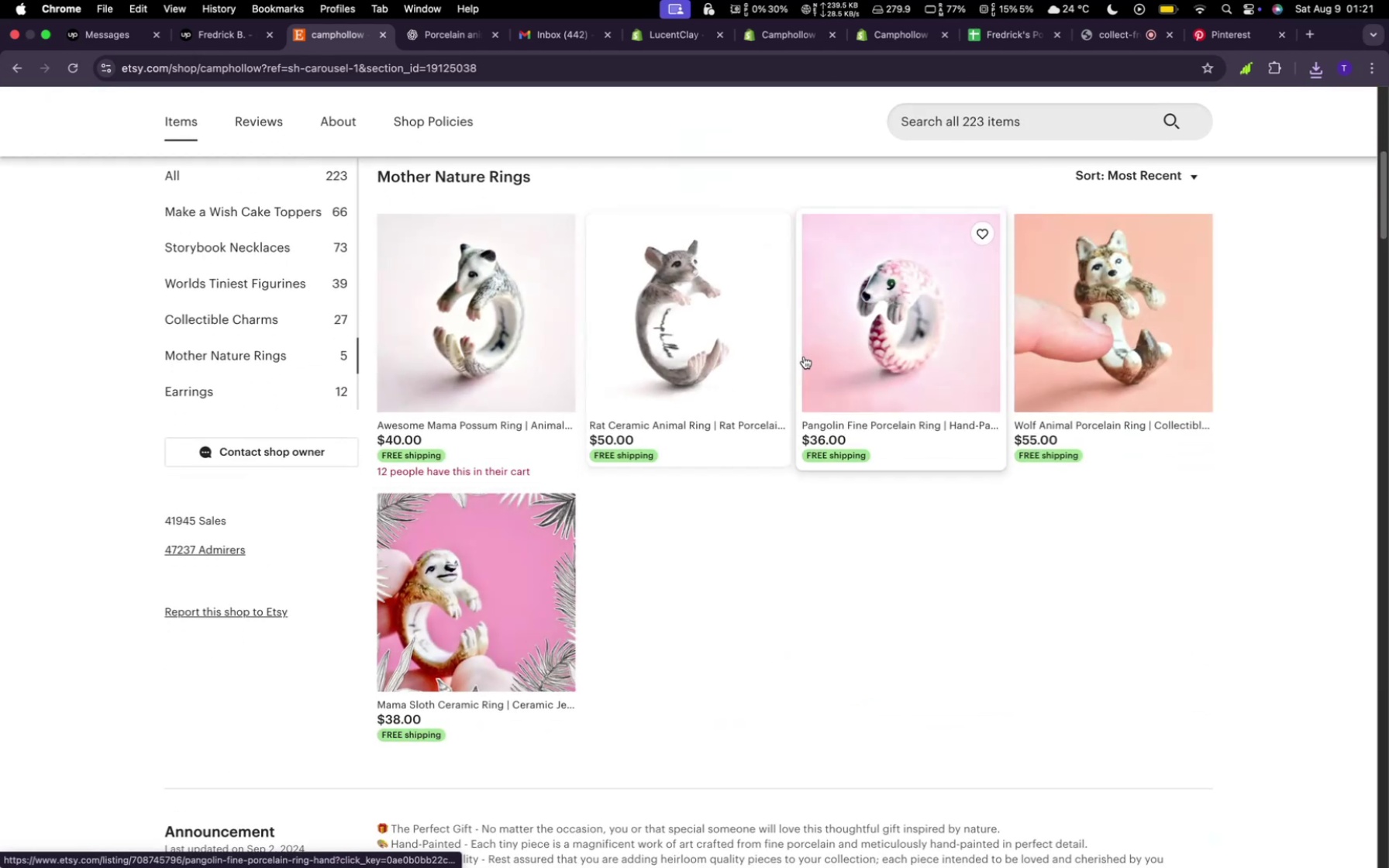 
right_click([691, 370])
 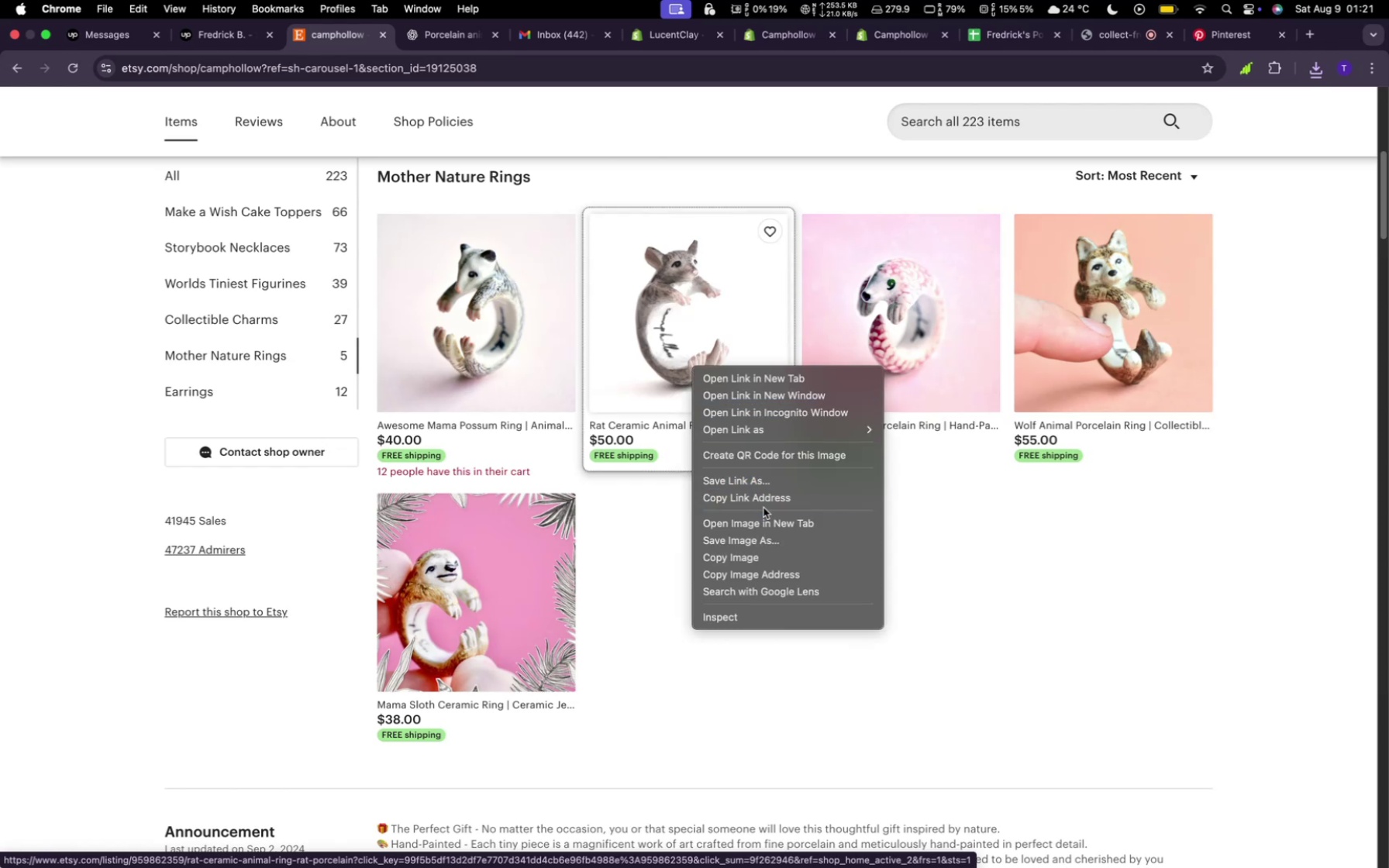 
left_click([766, 536])
 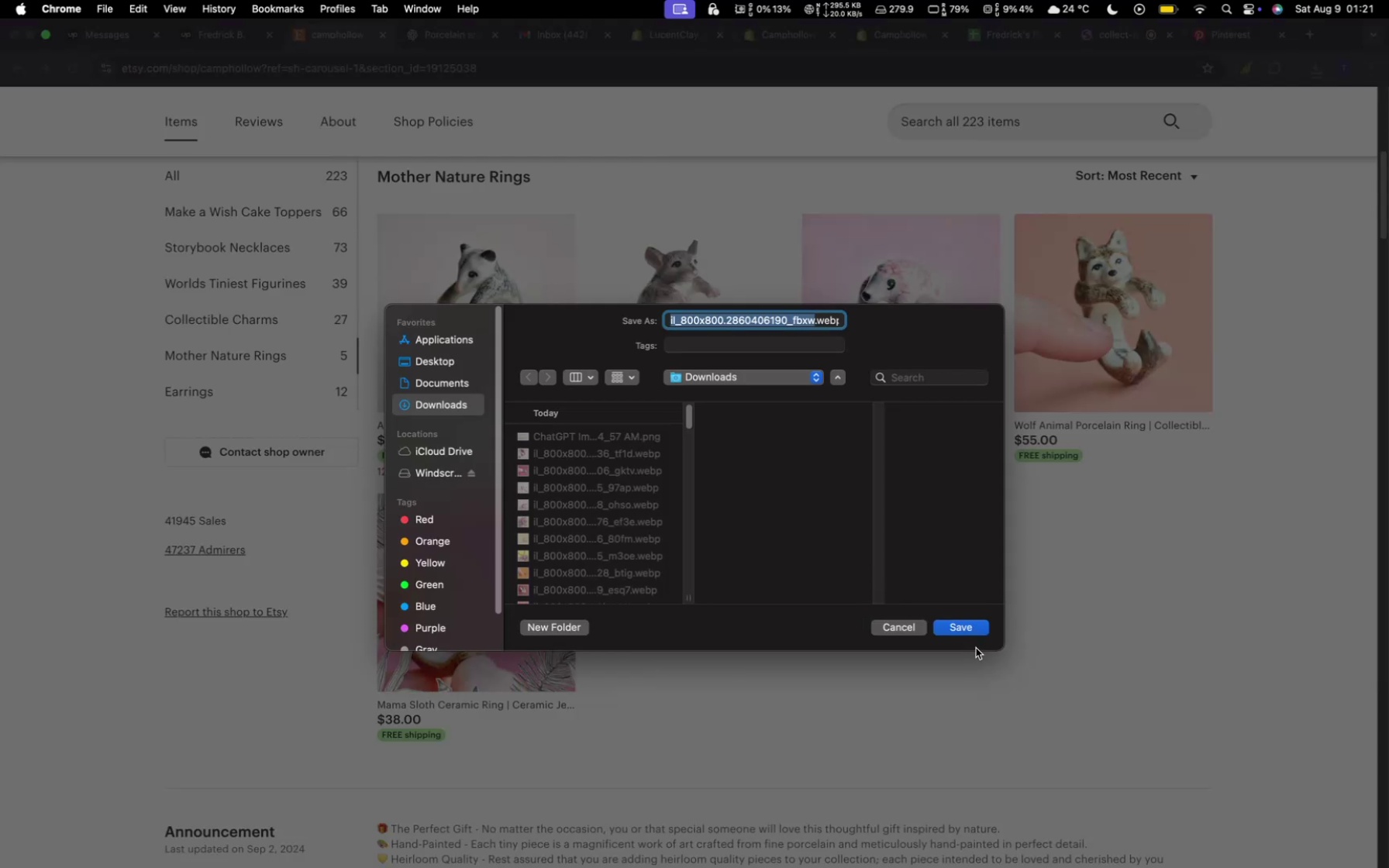 
left_click([970, 632])
 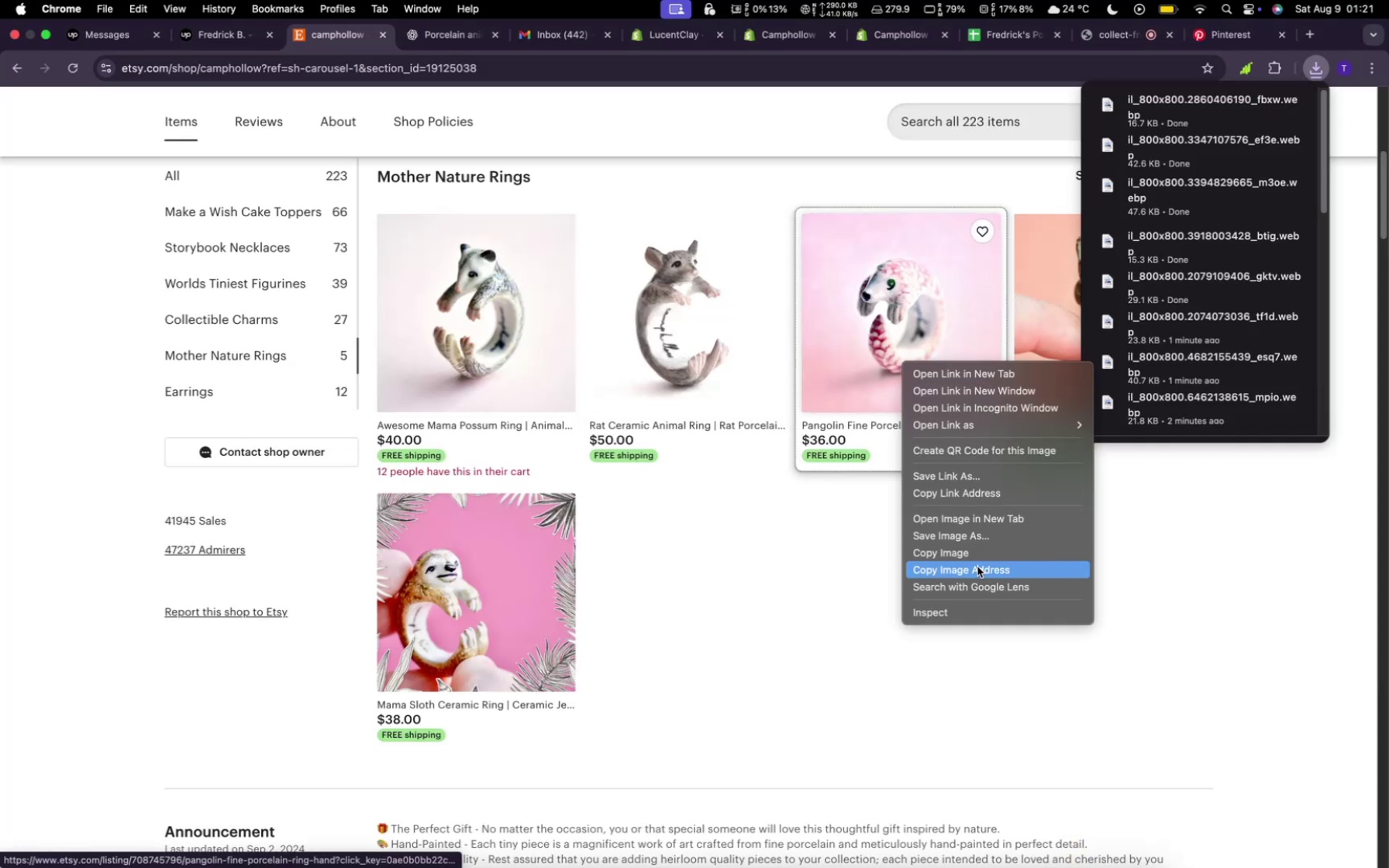 
left_click([965, 532])
 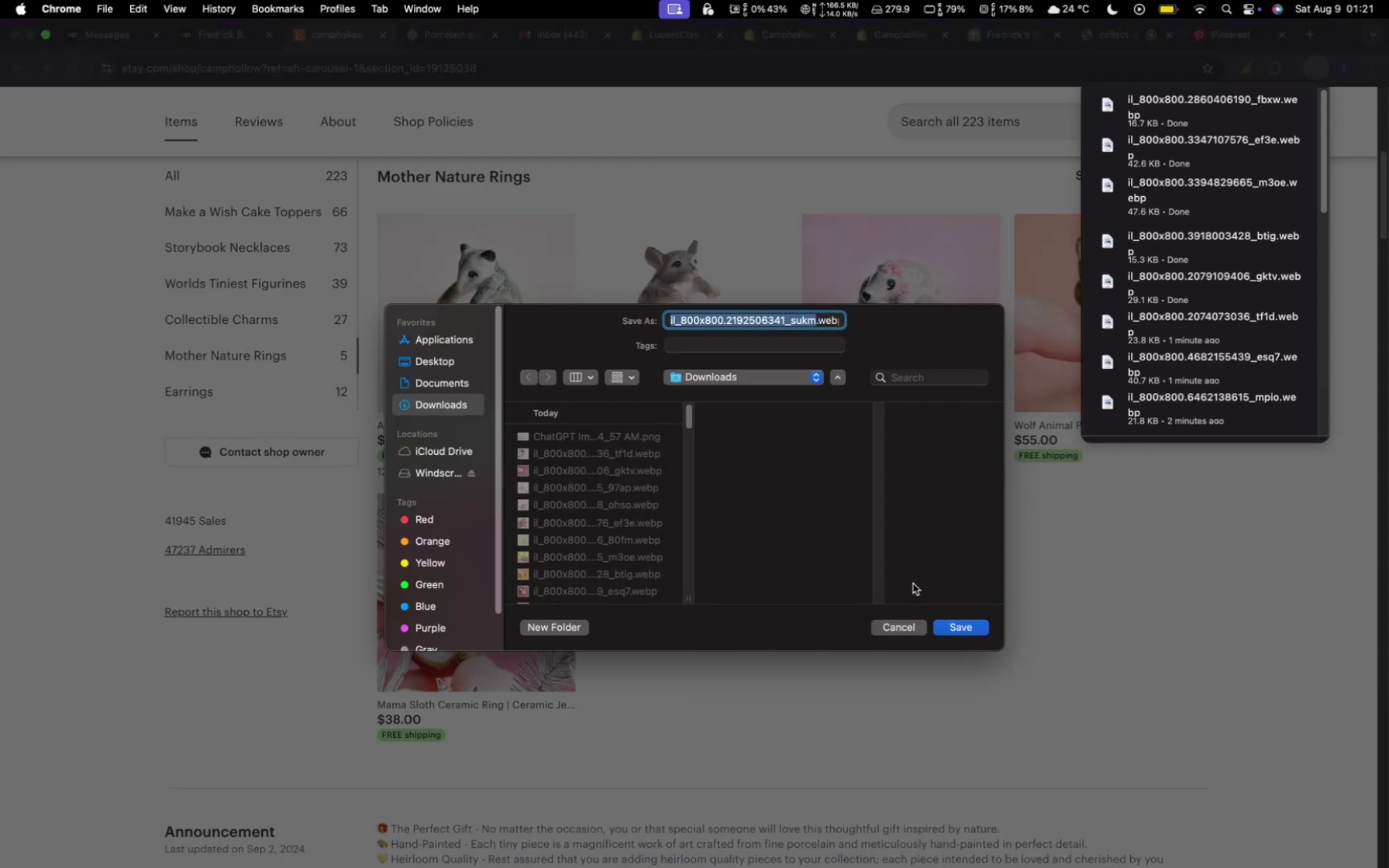 
left_click([966, 627])
 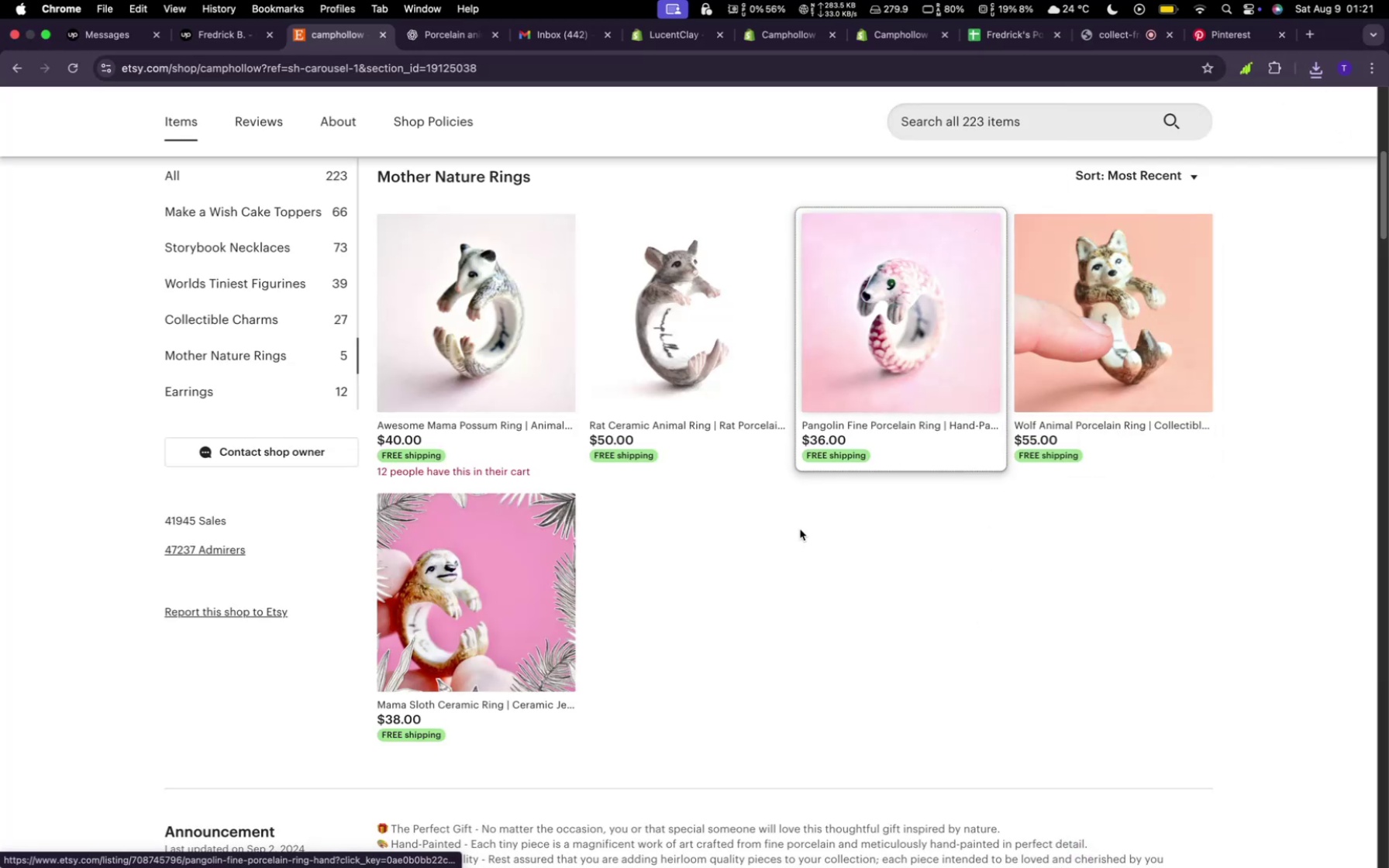 
right_click([517, 604])
 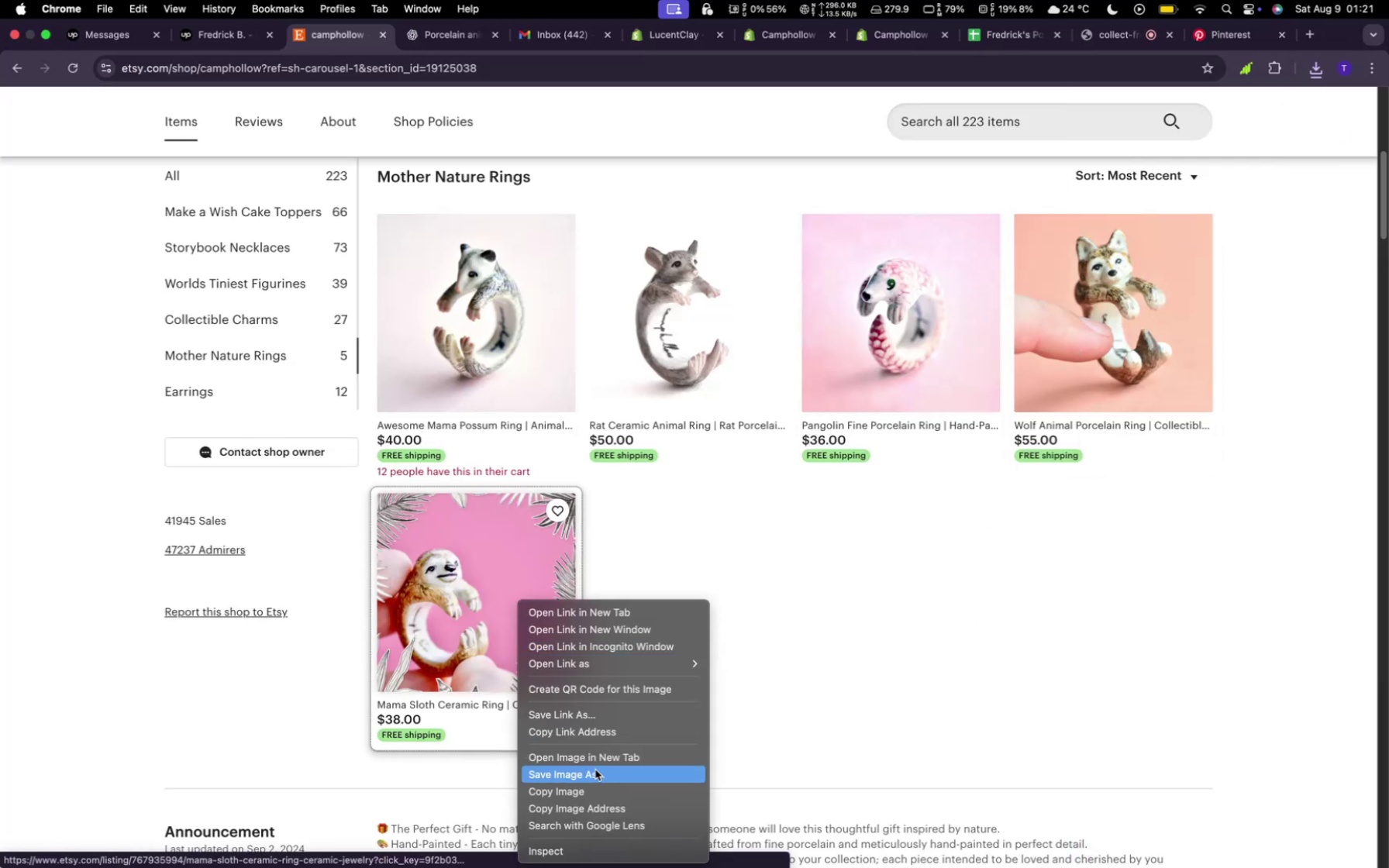 
left_click([594, 773])
 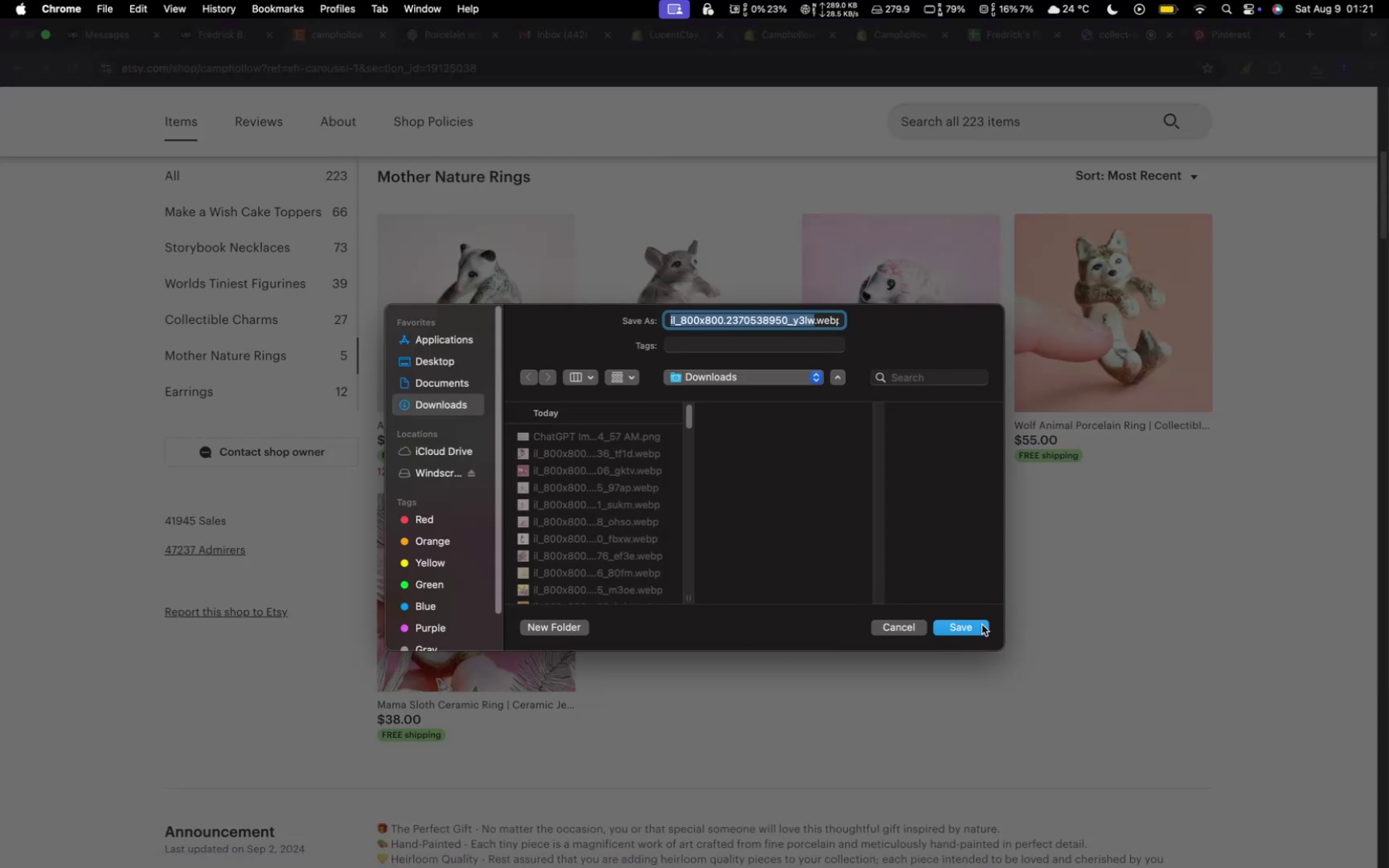 
scroll: coordinate [570, 626], scroll_direction: up, amount: 23.0
 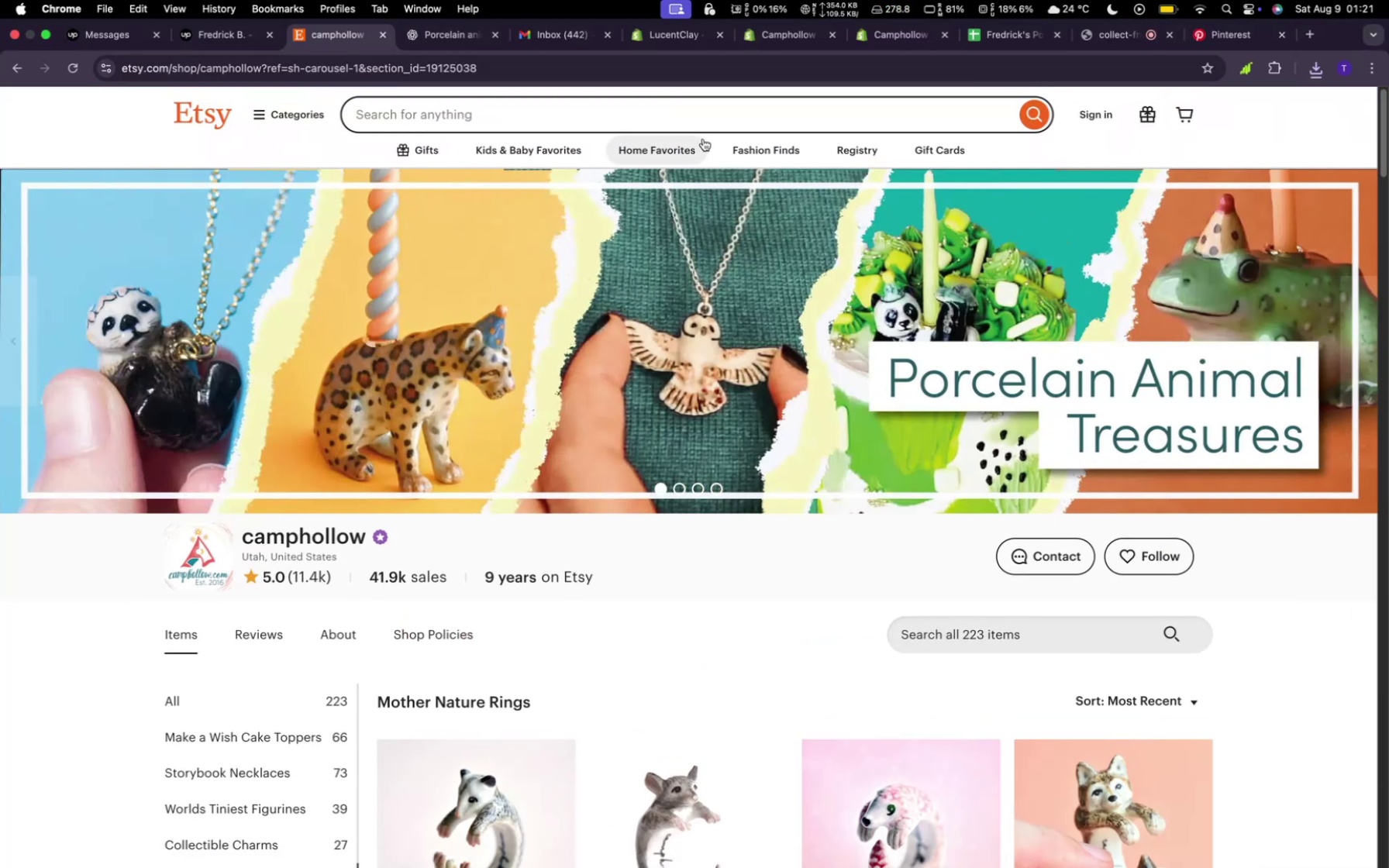 
wait(5.17)
 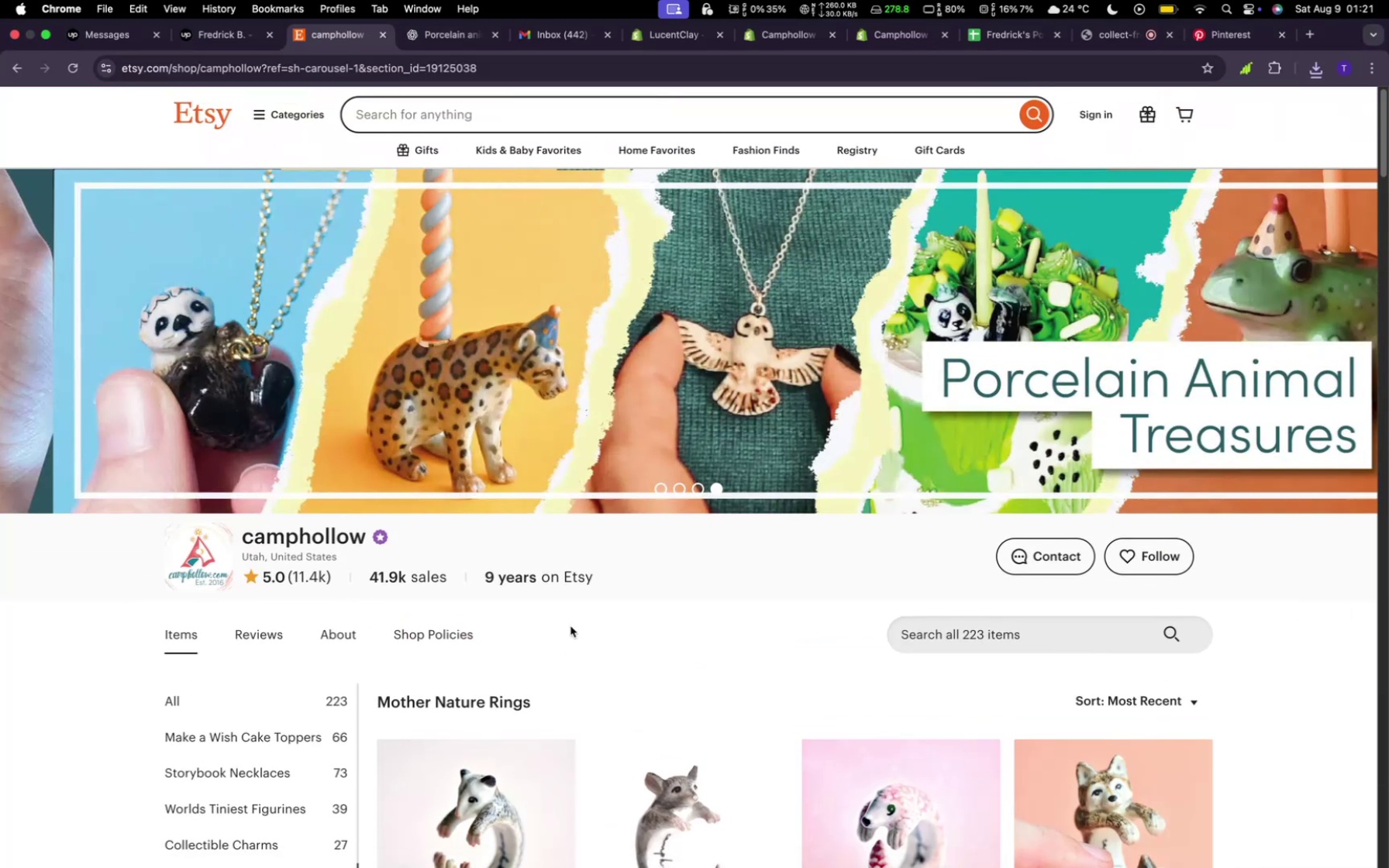 
left_click([455, 42])
 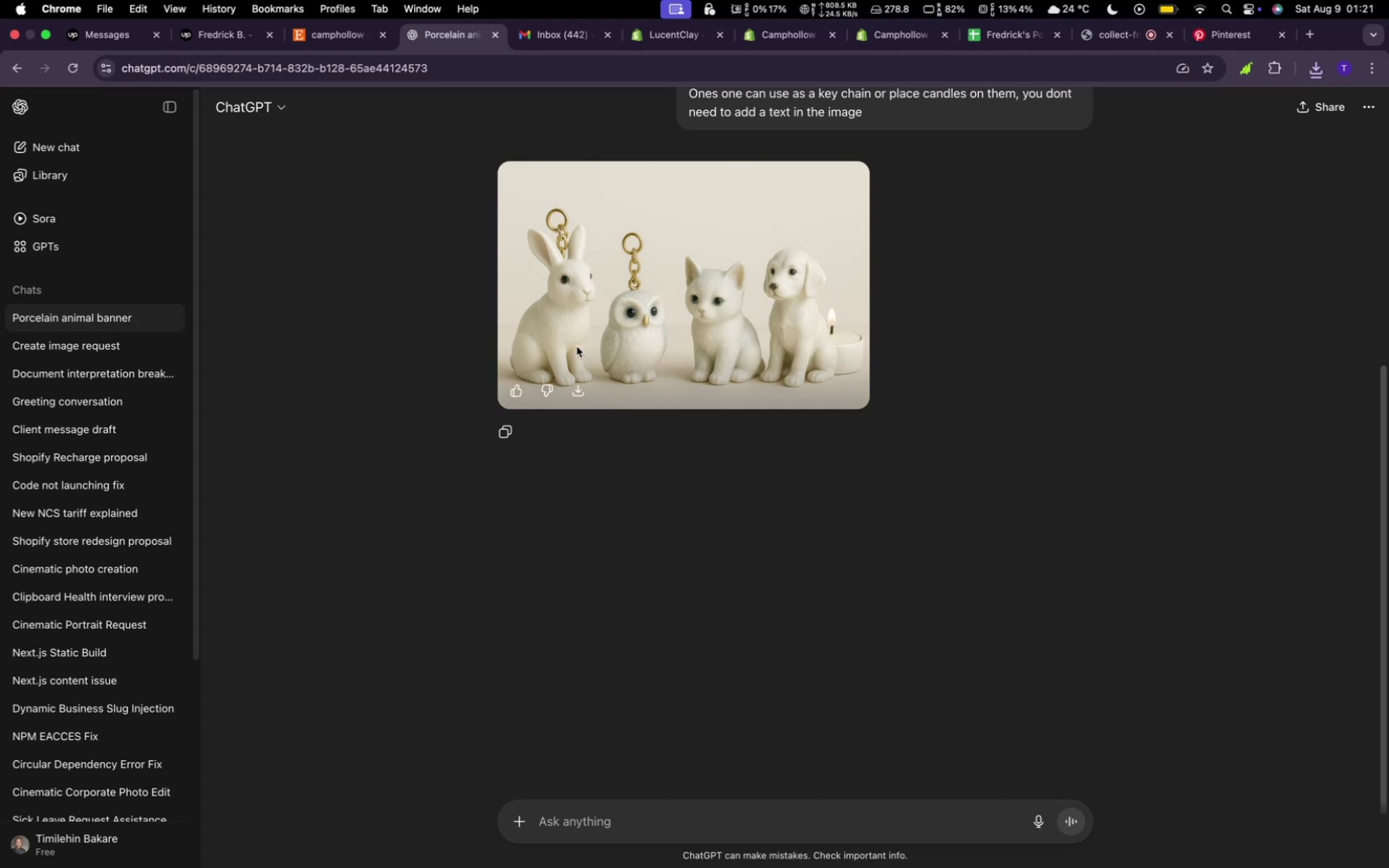 
wait(6.16)
 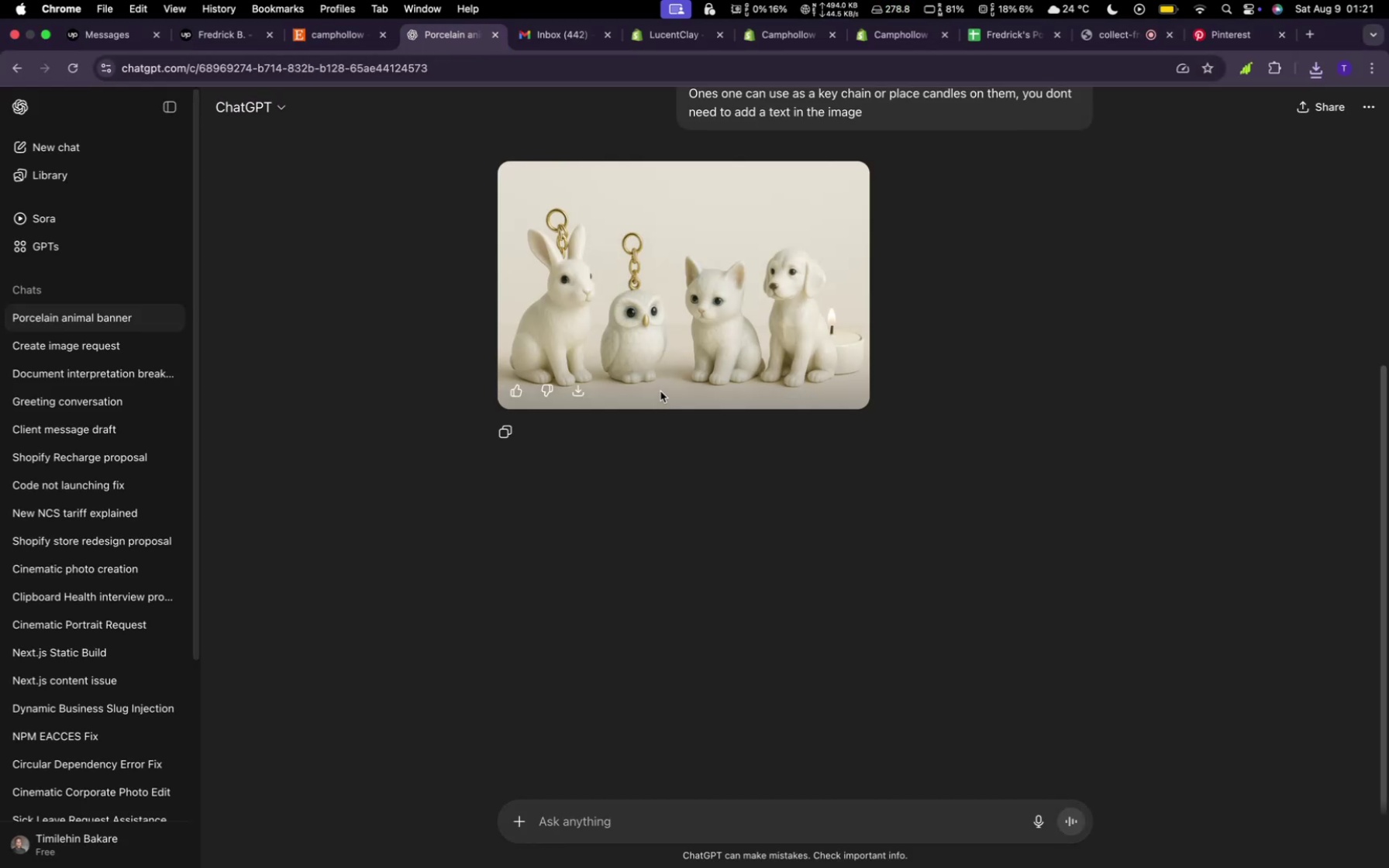 
scroll: coordinate [708, 281], scroll_direction: up, amount: 5.0
 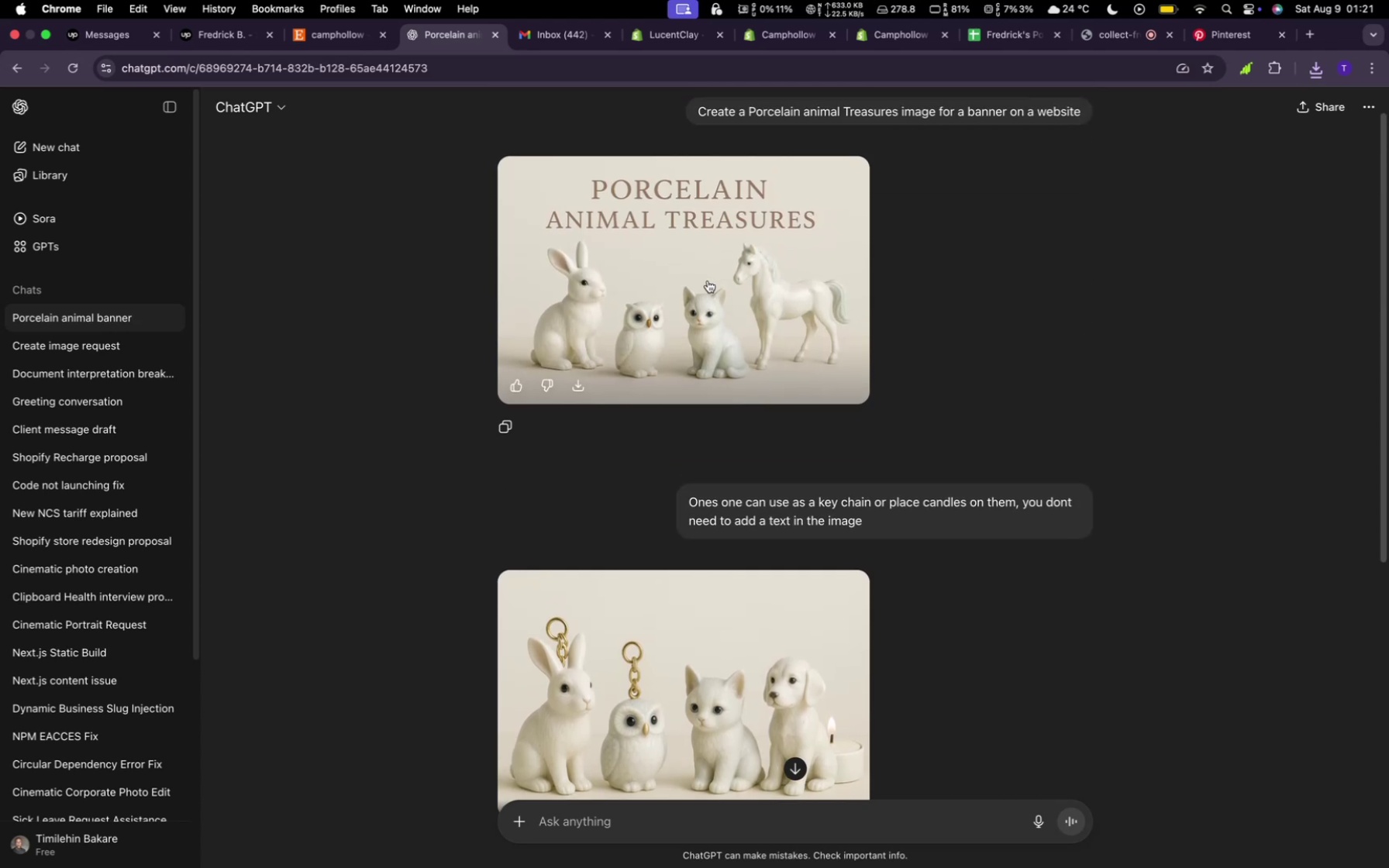 
scroll: coordinate [711, 385], scroll_direction: down, amount: 11.0
 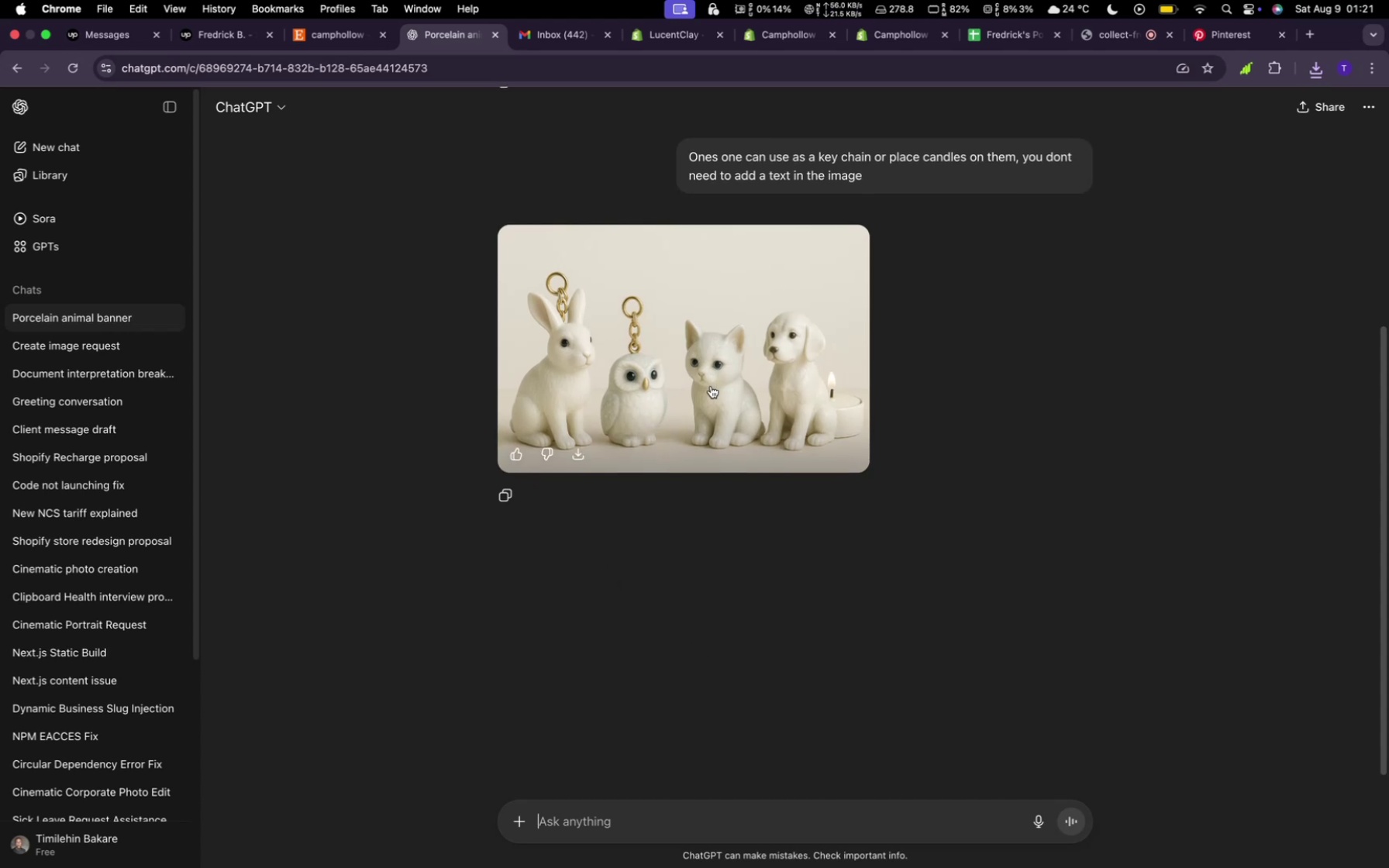 
scroll: coordinate [711, 386], scroll_direction: up, amount: 12.0
 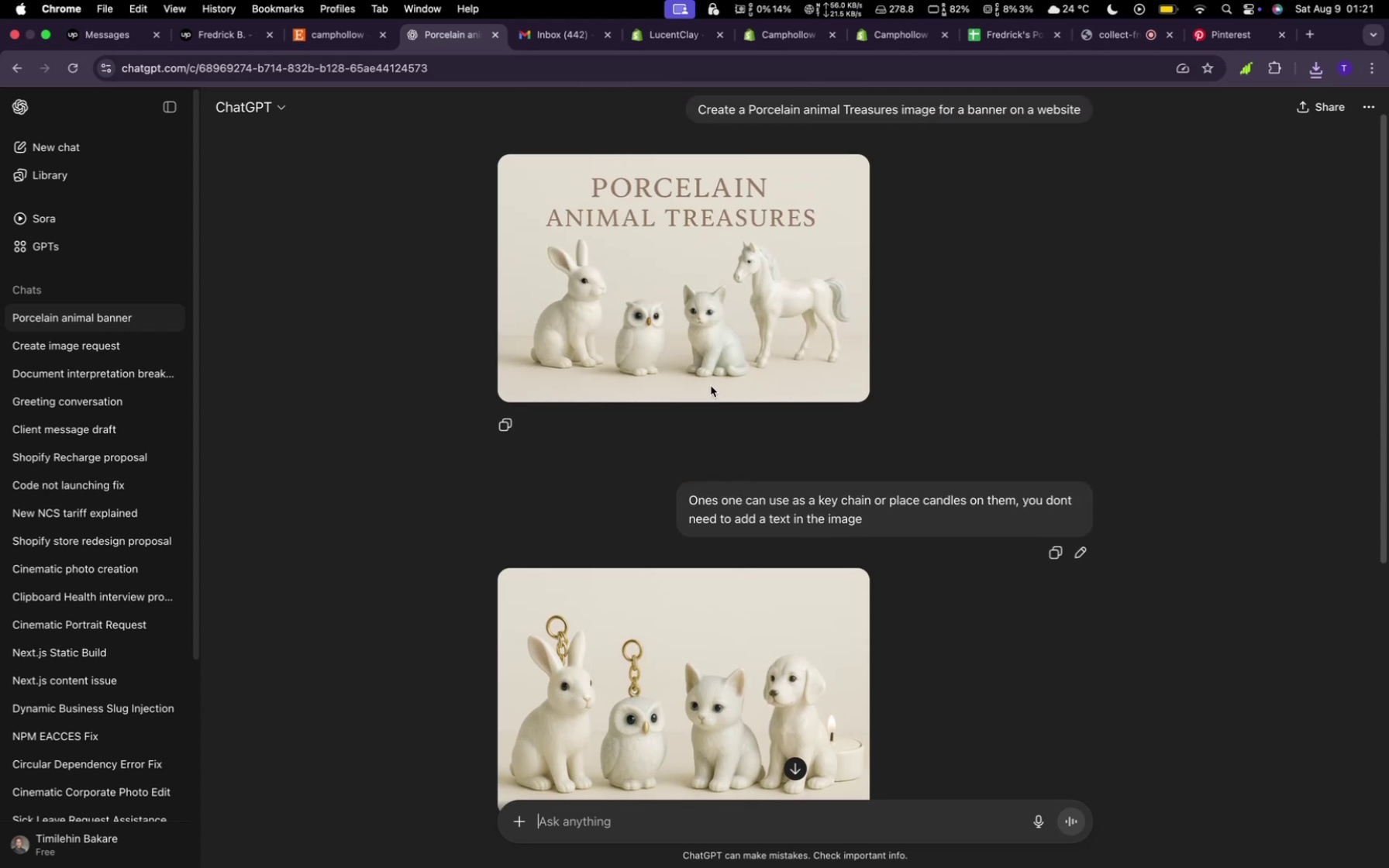 
scroll: coordinate [711, 386], scroll_direction: down, amount: 5.0
 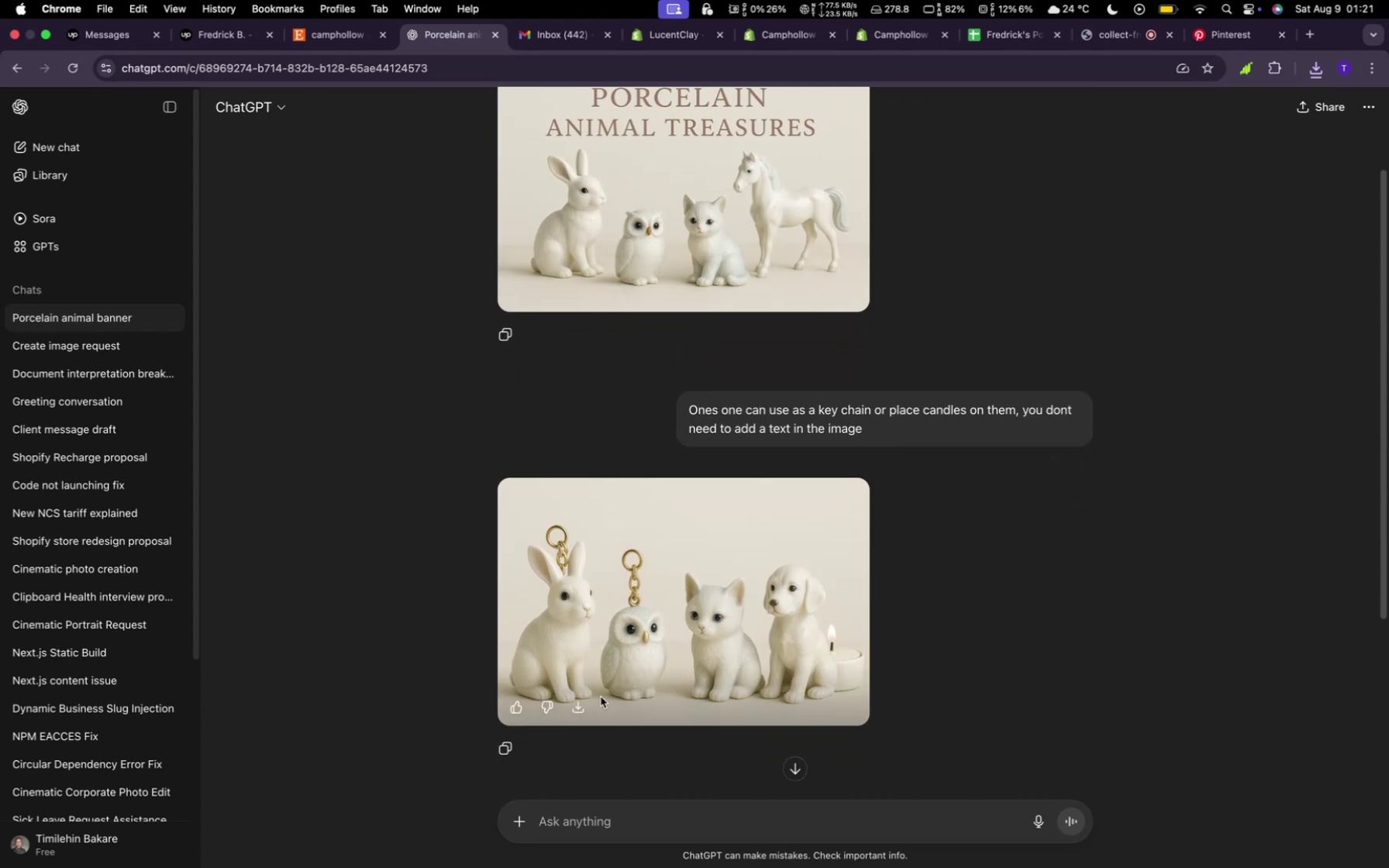 
left_click([570, 715])
 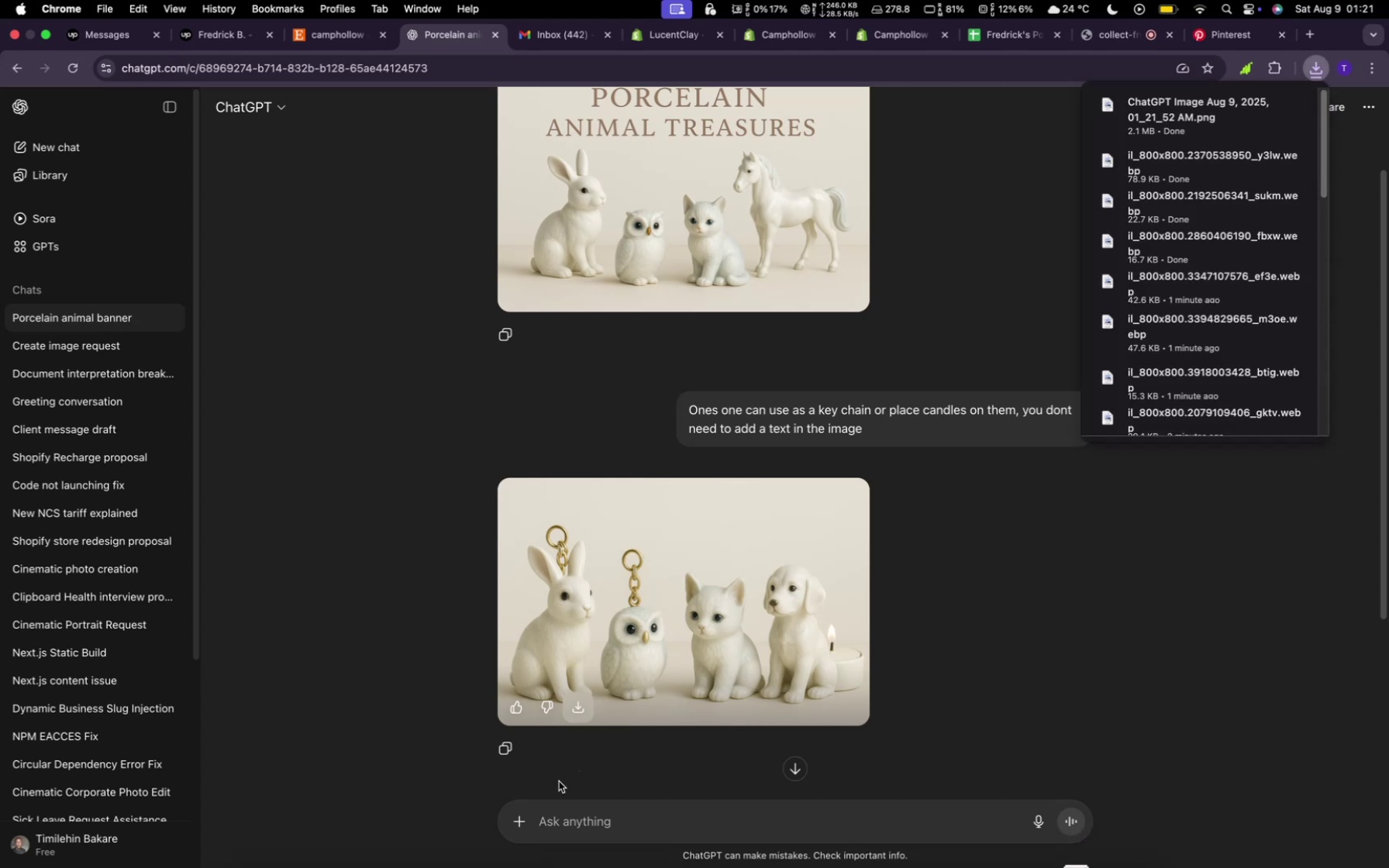 
left_click([576, 819])
 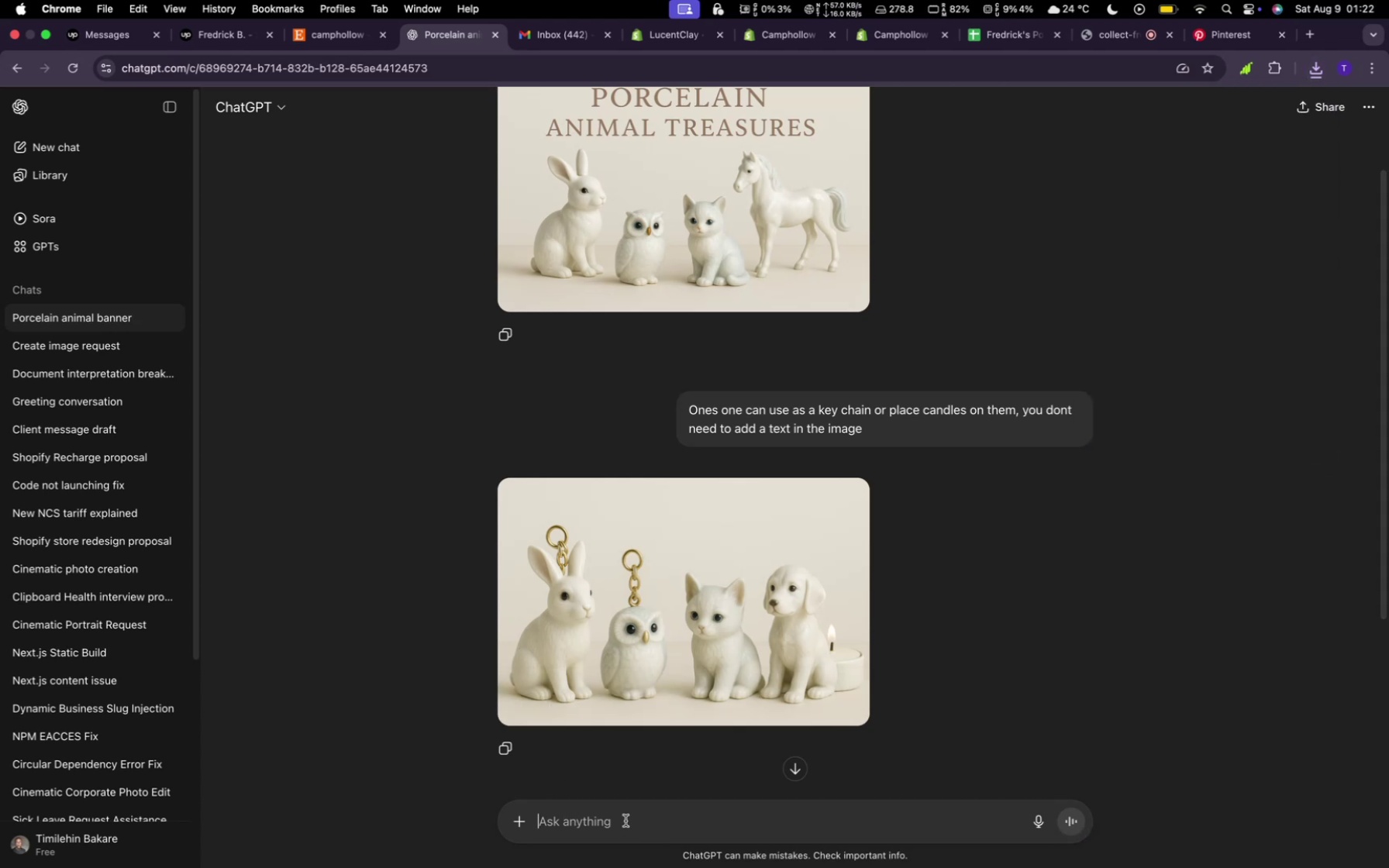 
wait(6.88)
 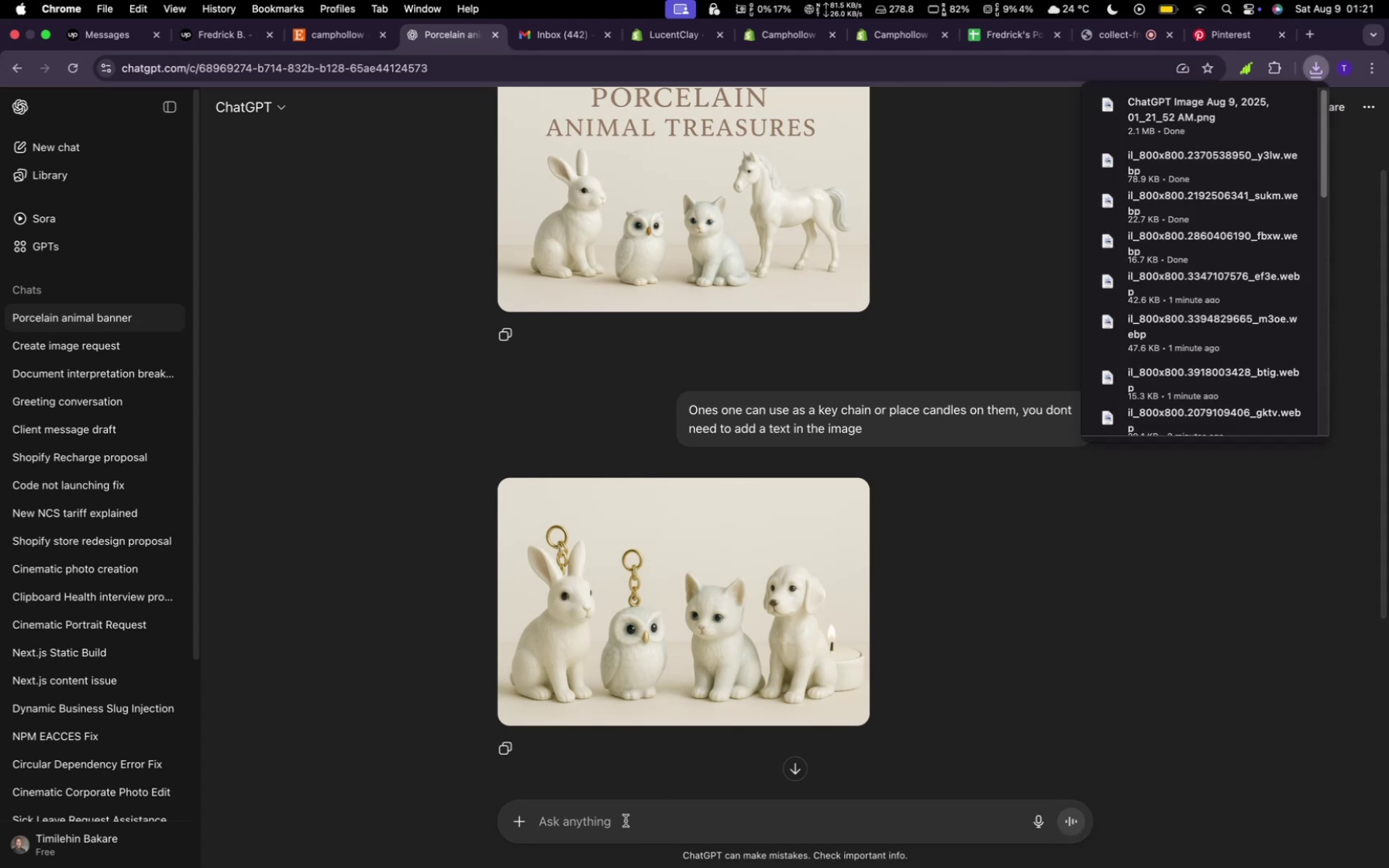 
type(2 different animal together)
 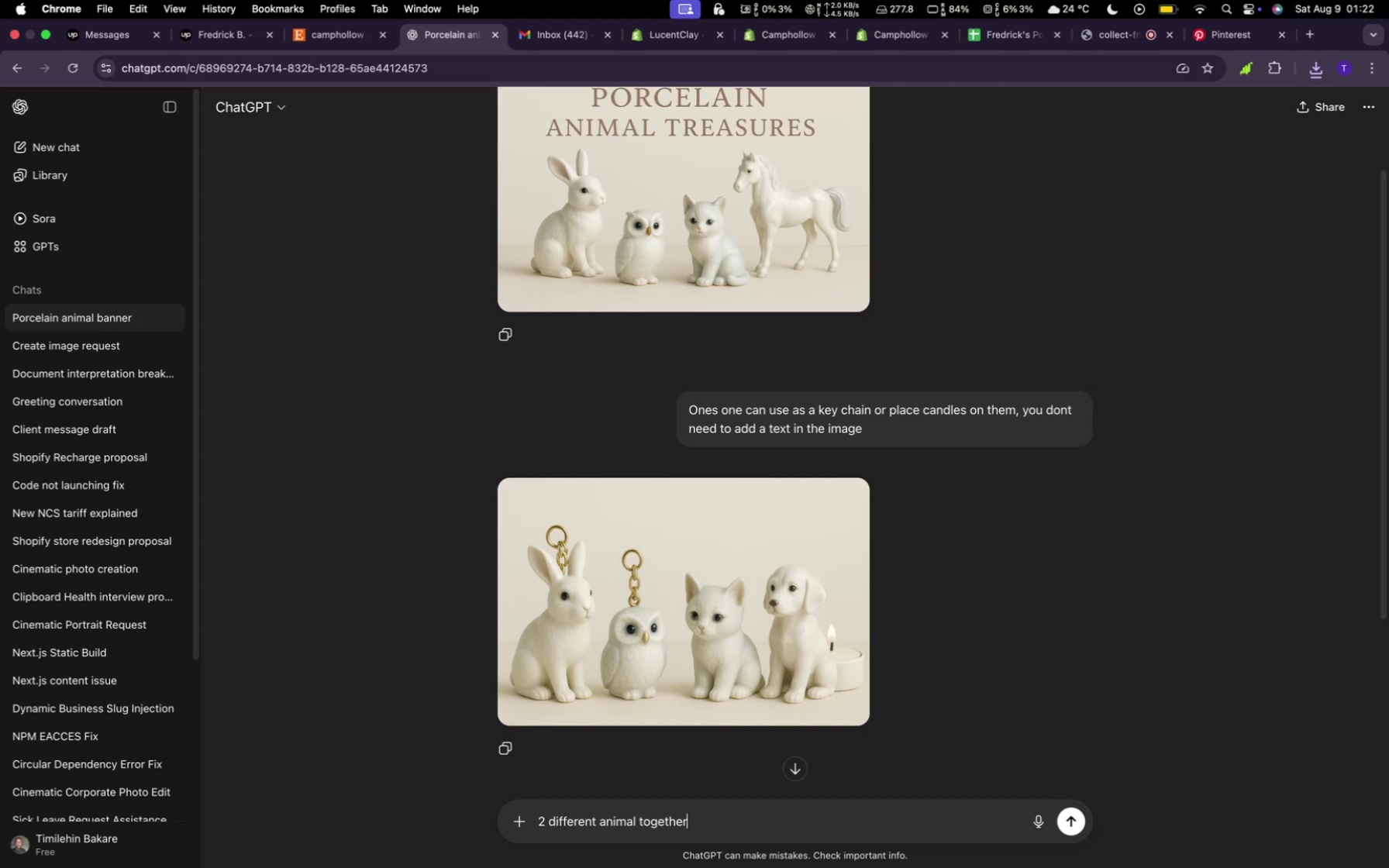 
type( another background too)
 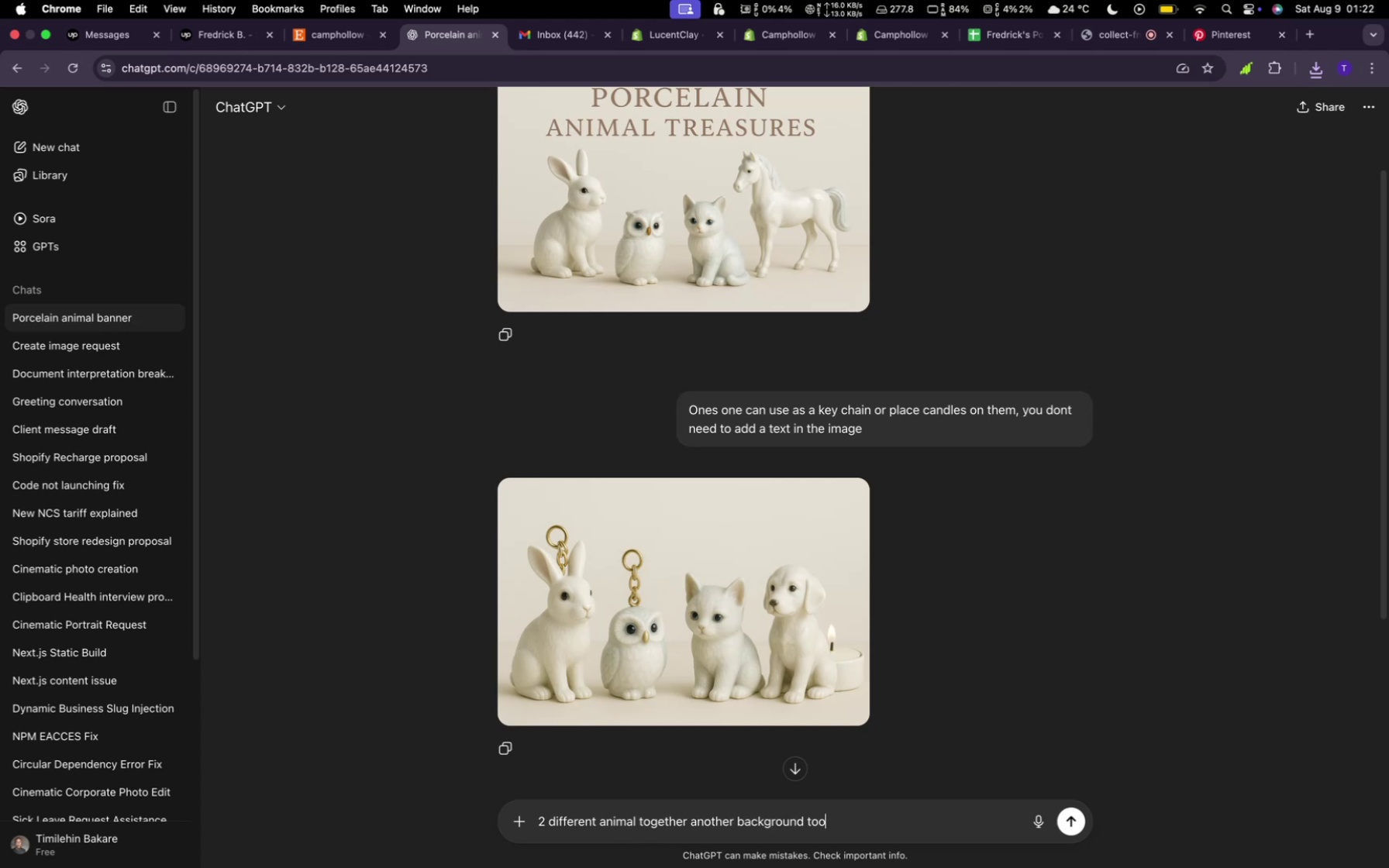 
key(Enter)
 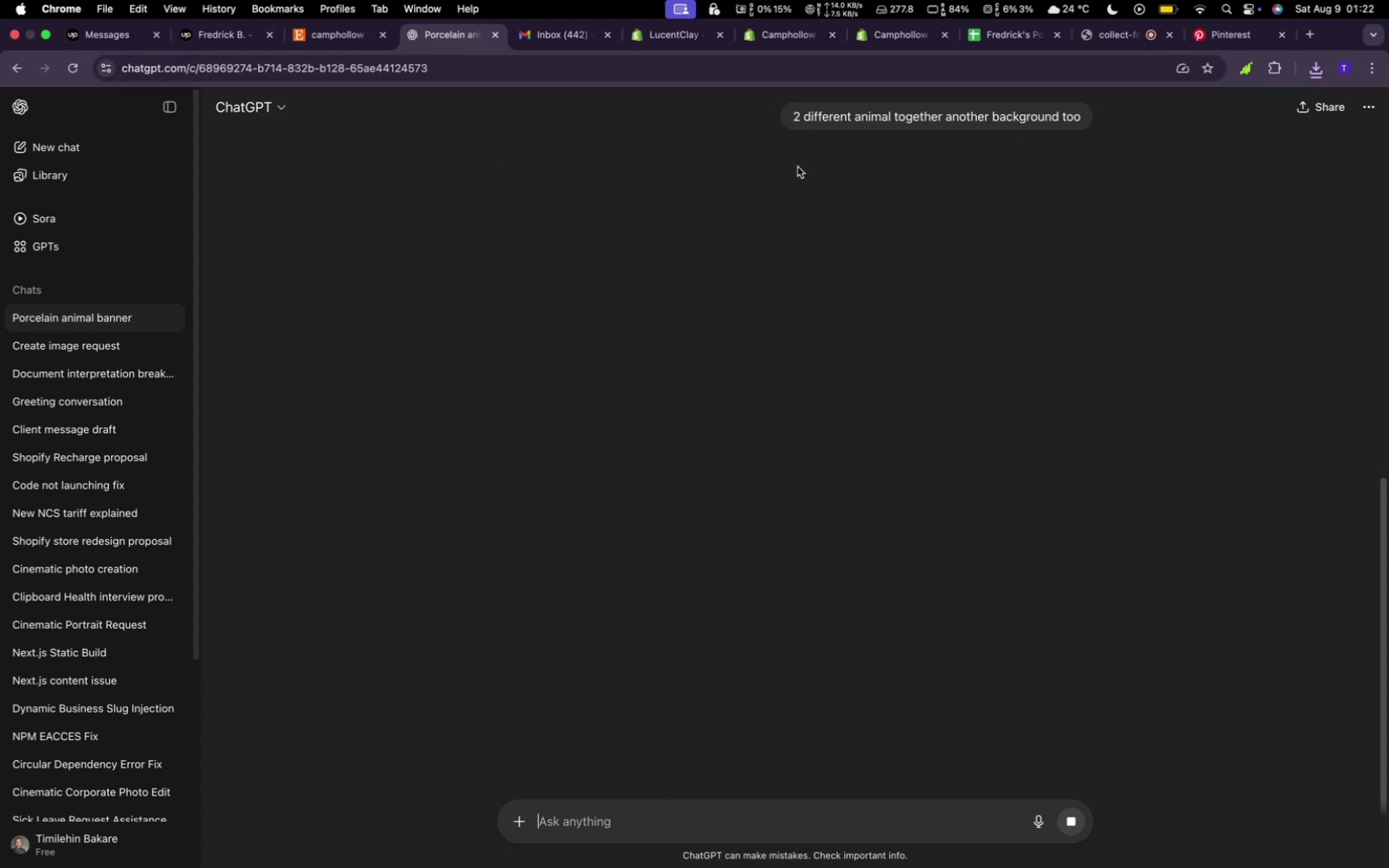 
left_click([781, 40])
 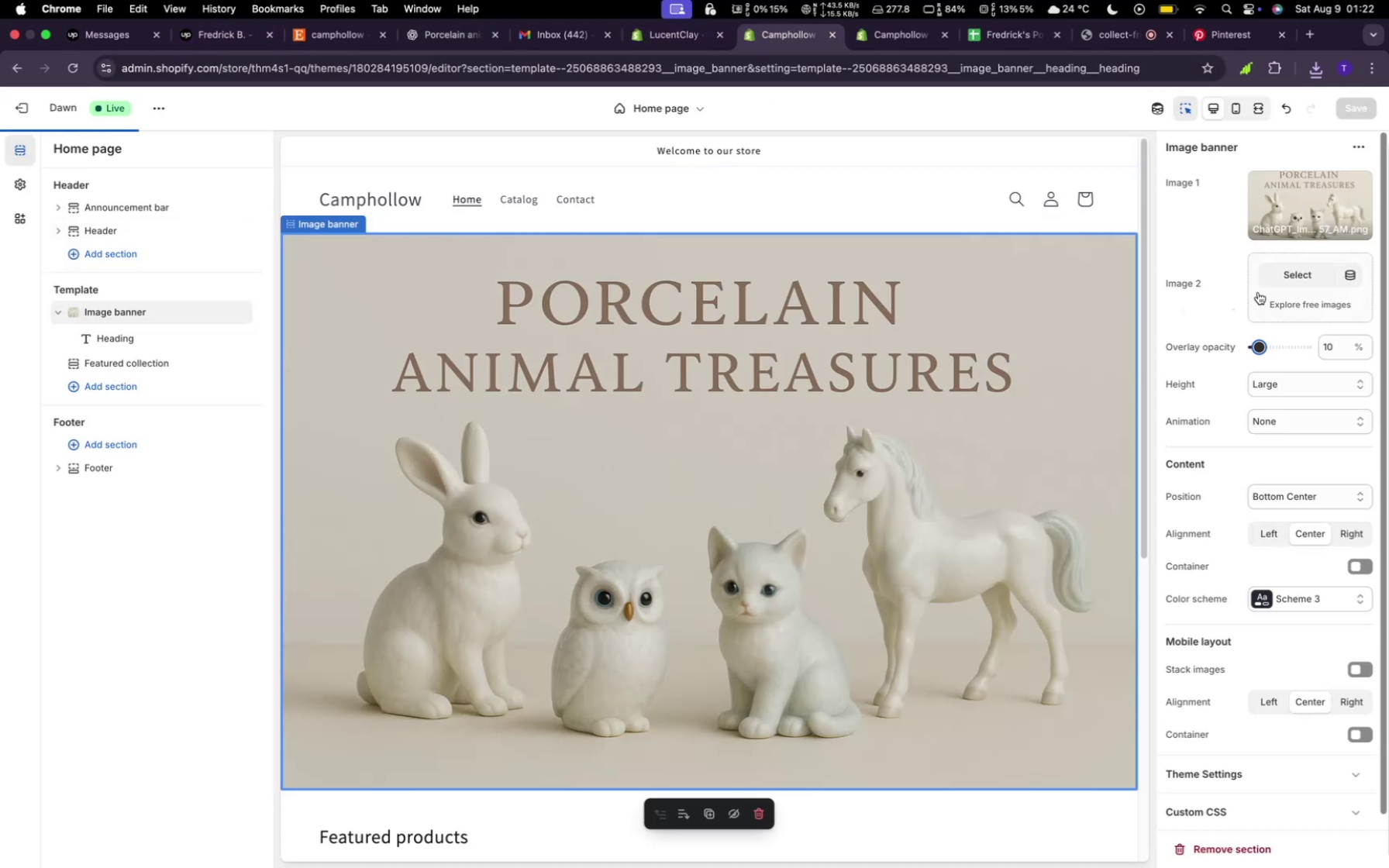 
left_click([1297, 270])
 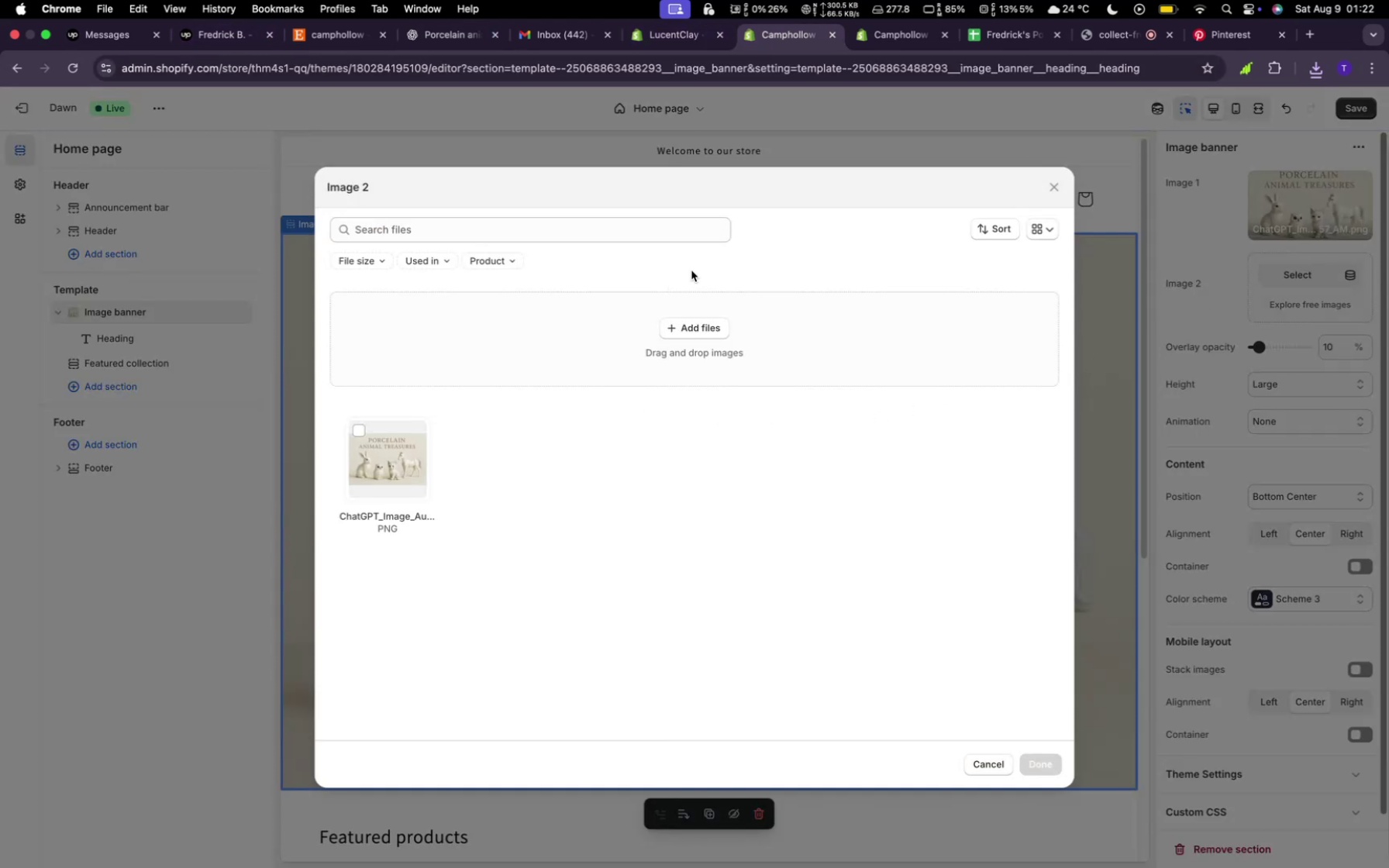 
left_click([701, 332])
 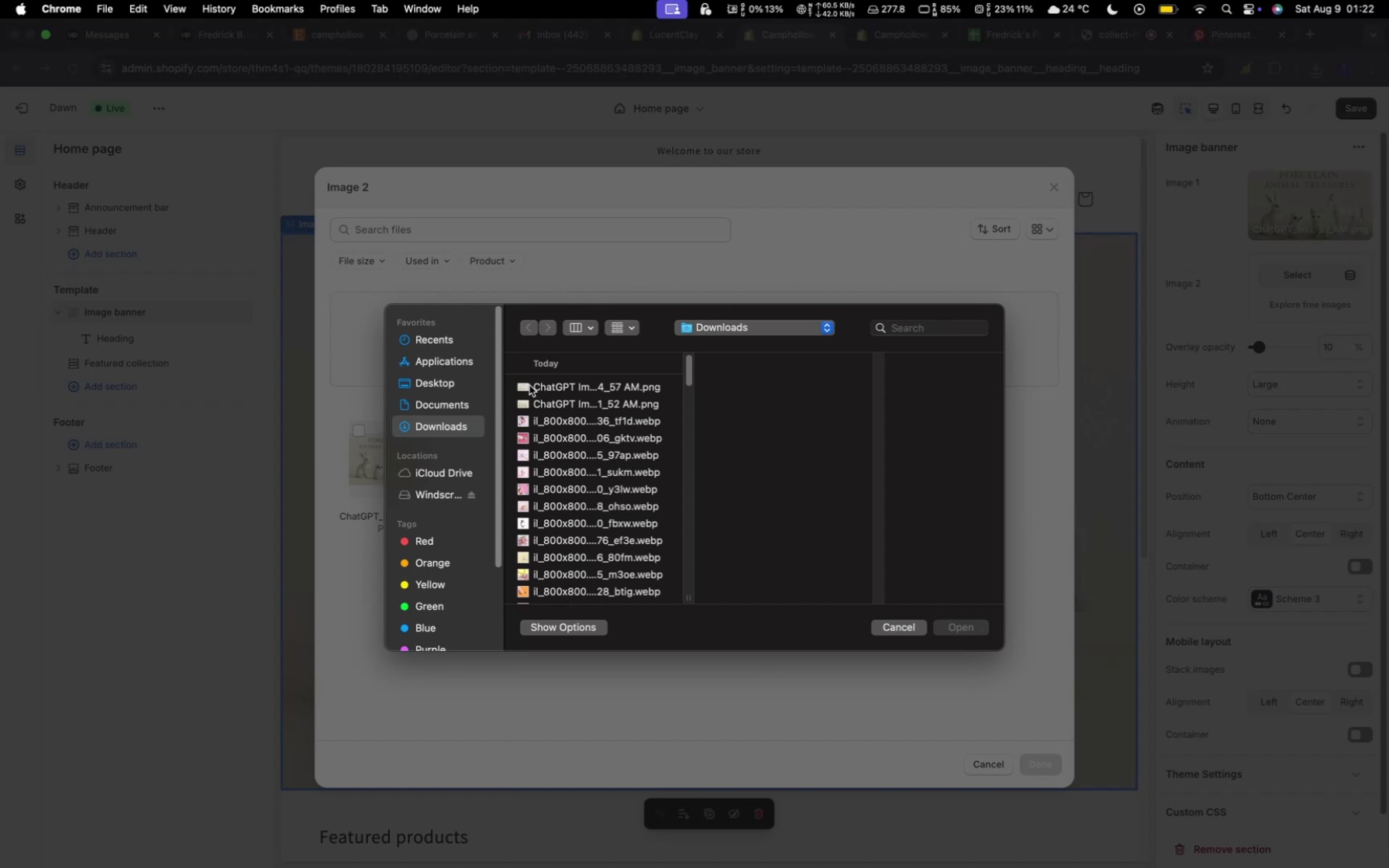 
left_click([534, 388])
 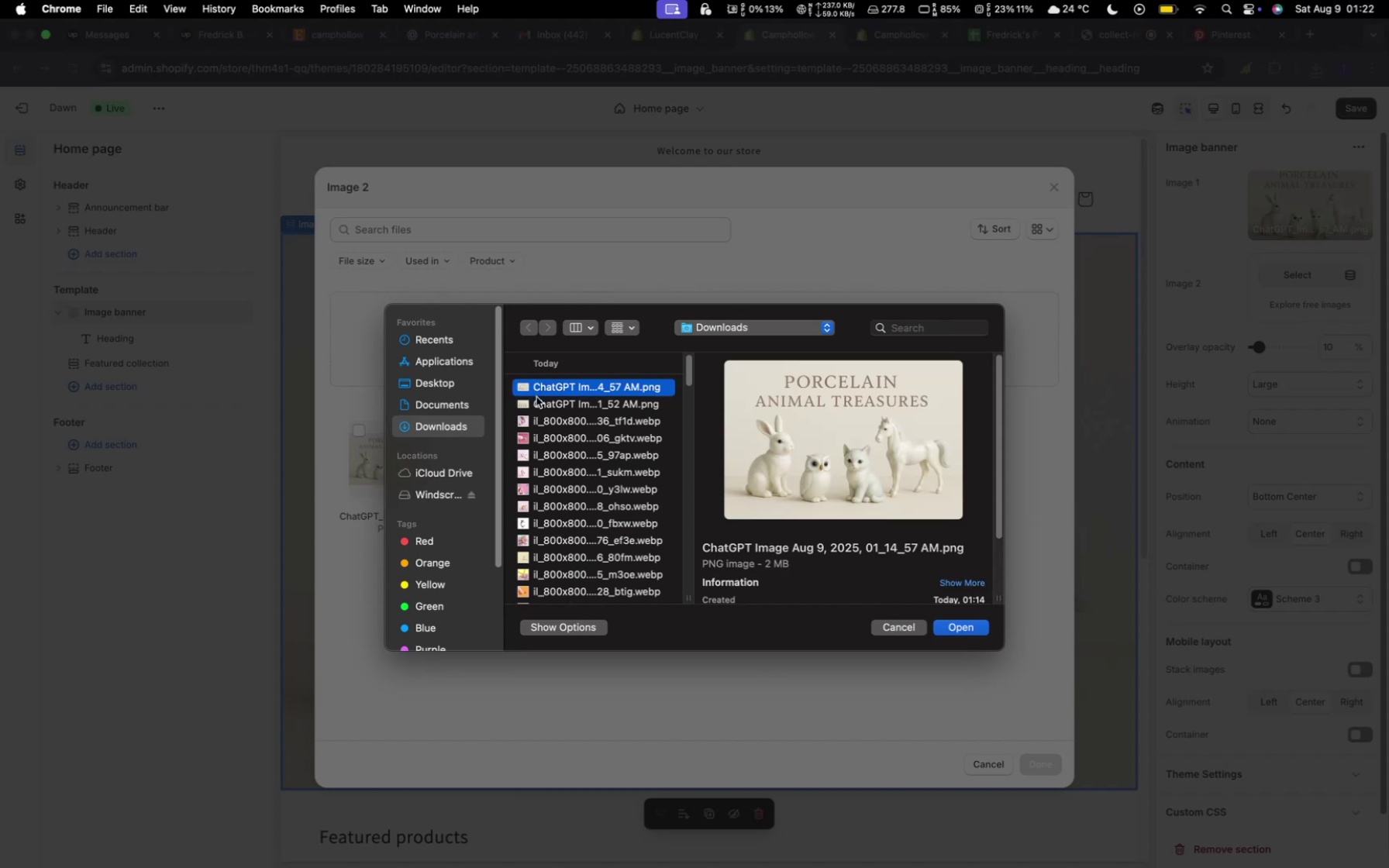 
left_click([537, 398])
 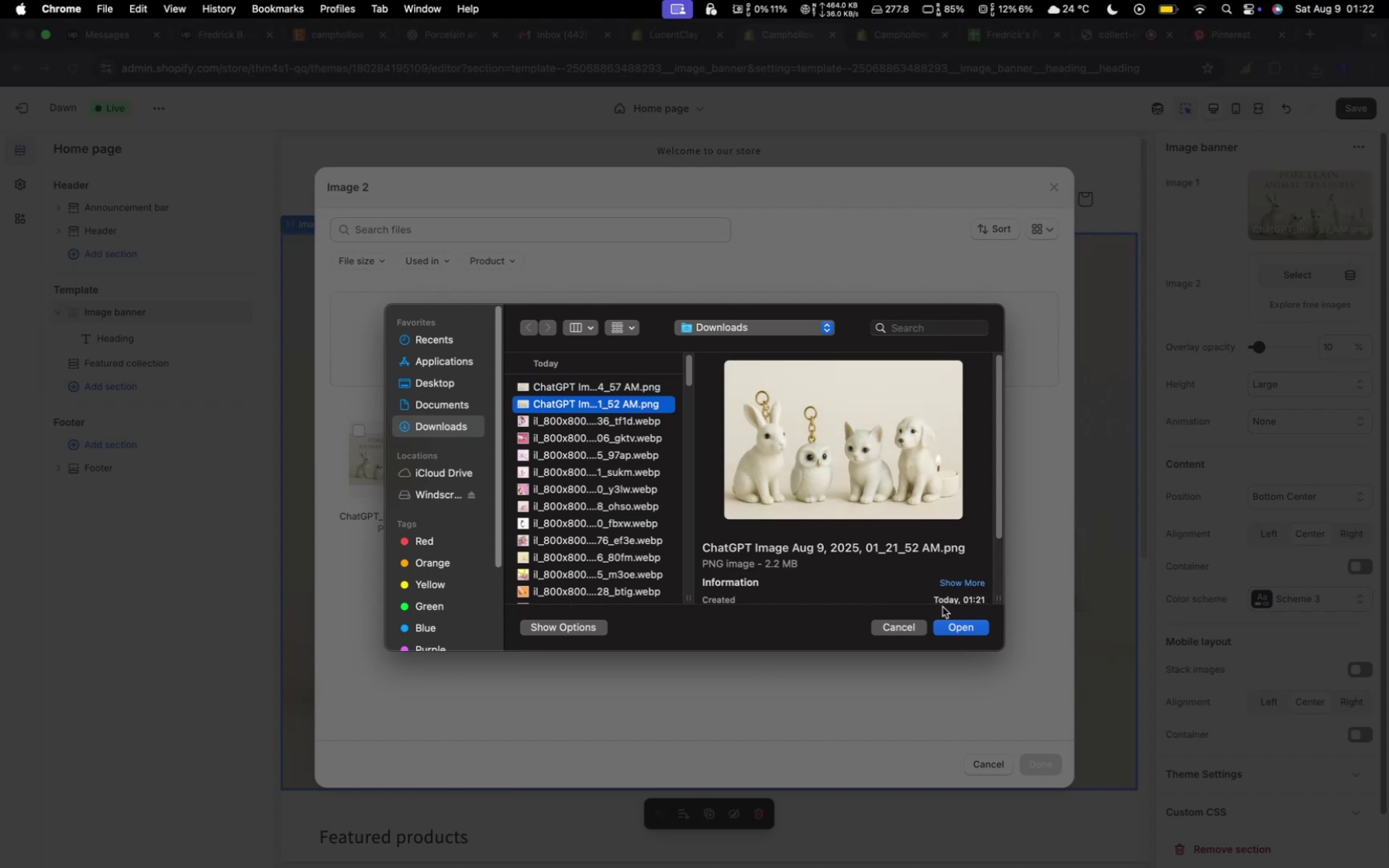 
left_click([956, 626])
 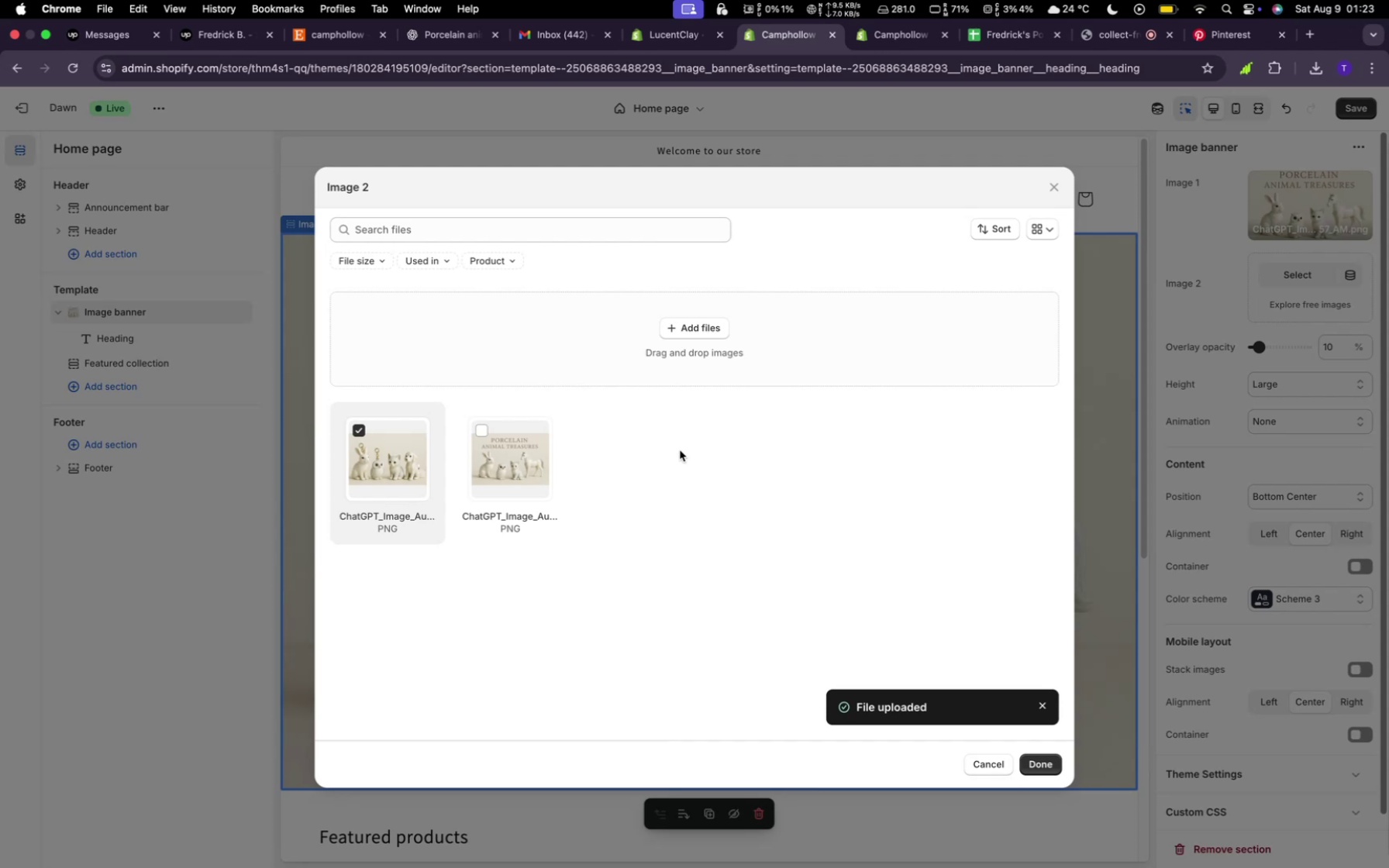 
wait(30.89)
 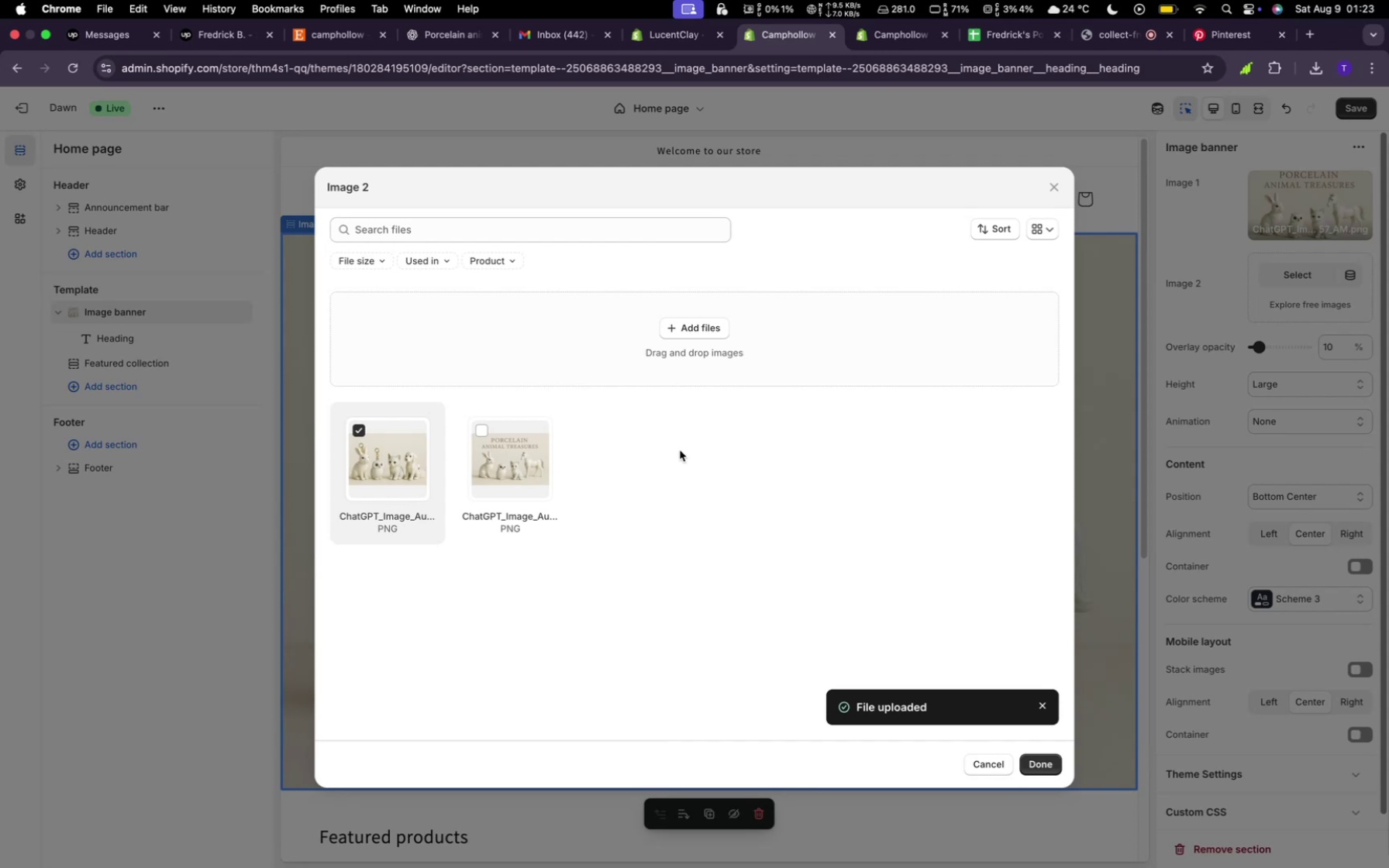 
left_click([1052, 769])
 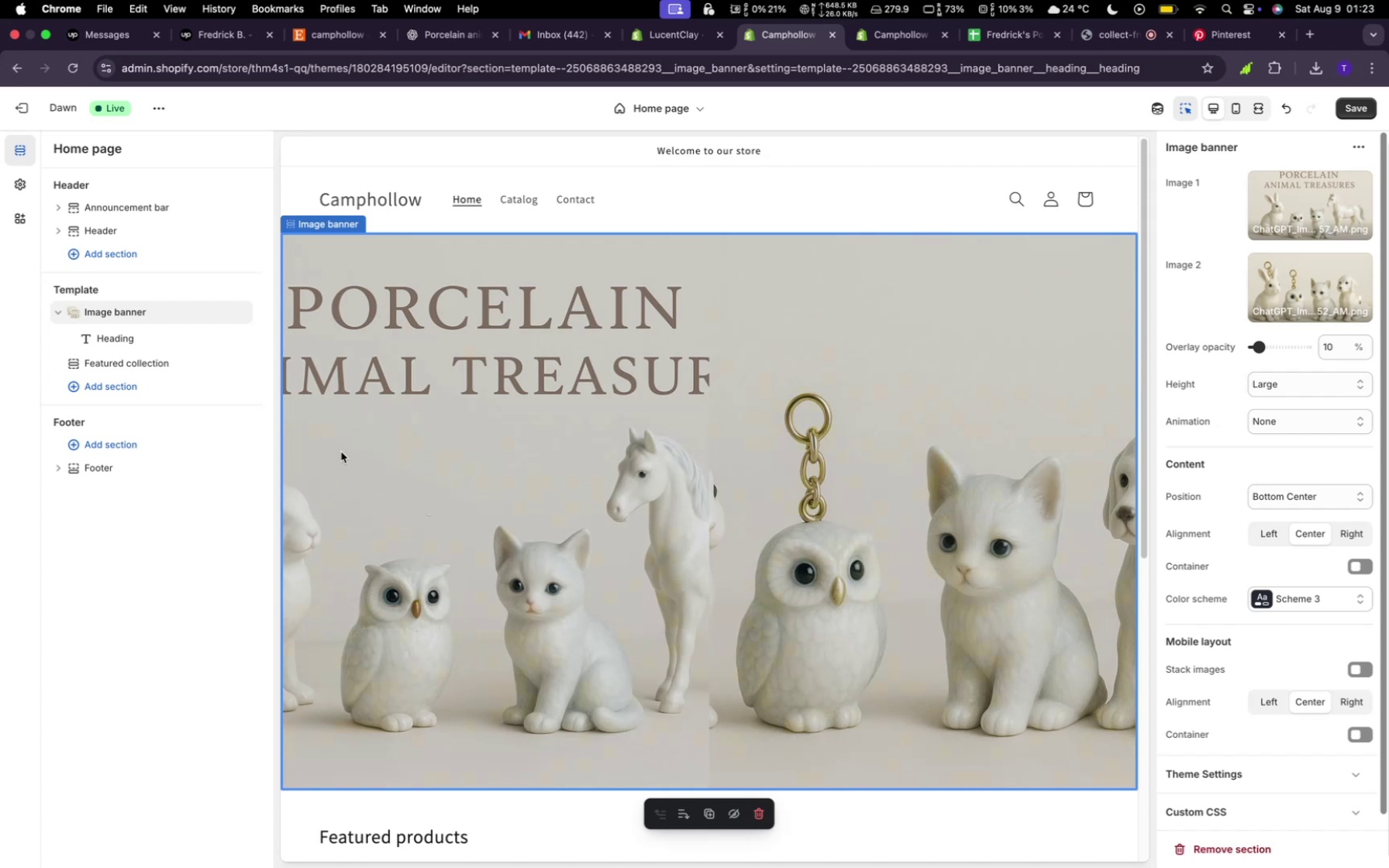 
wait(14.54)
 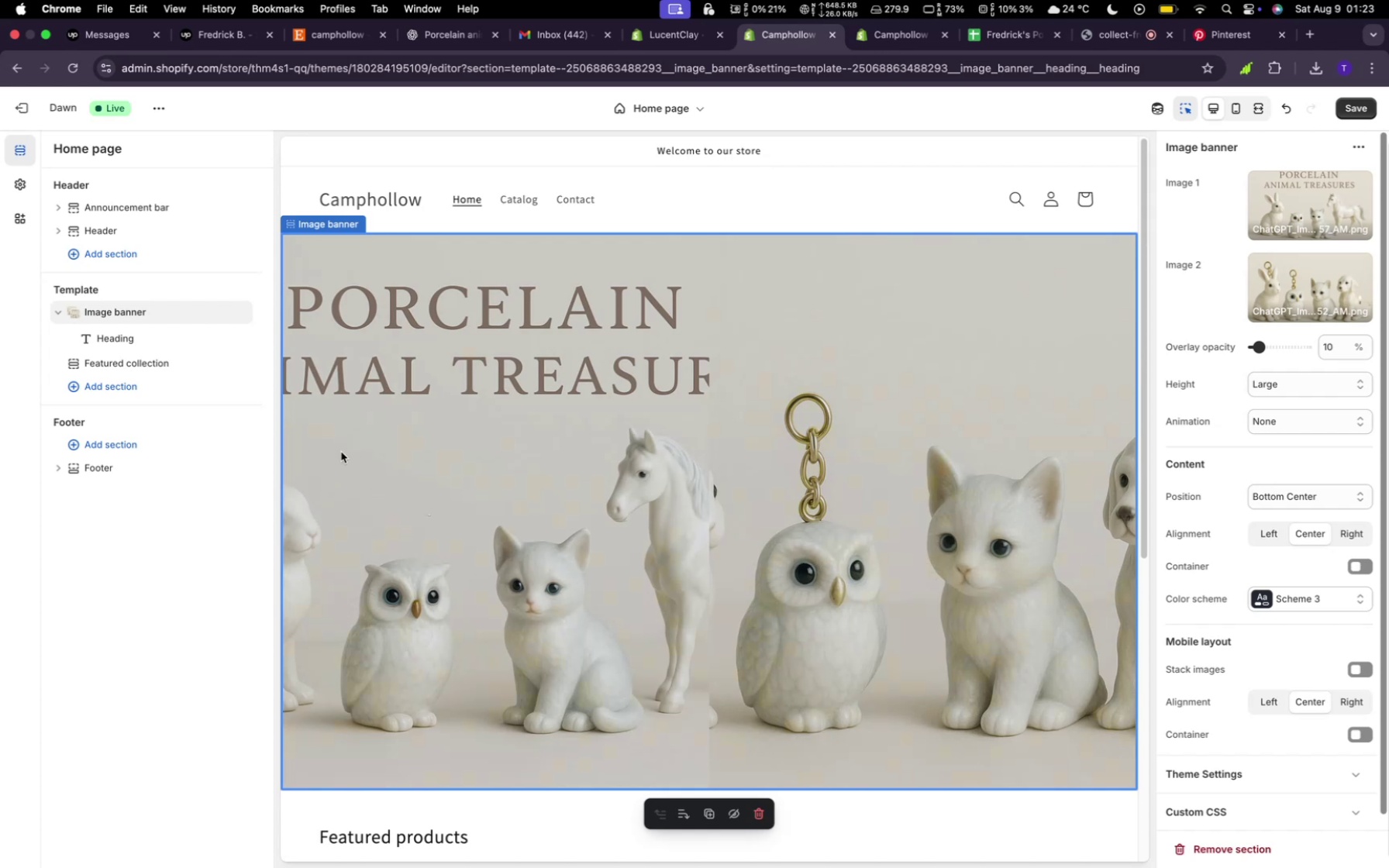 
mouse_move([153, 329])
 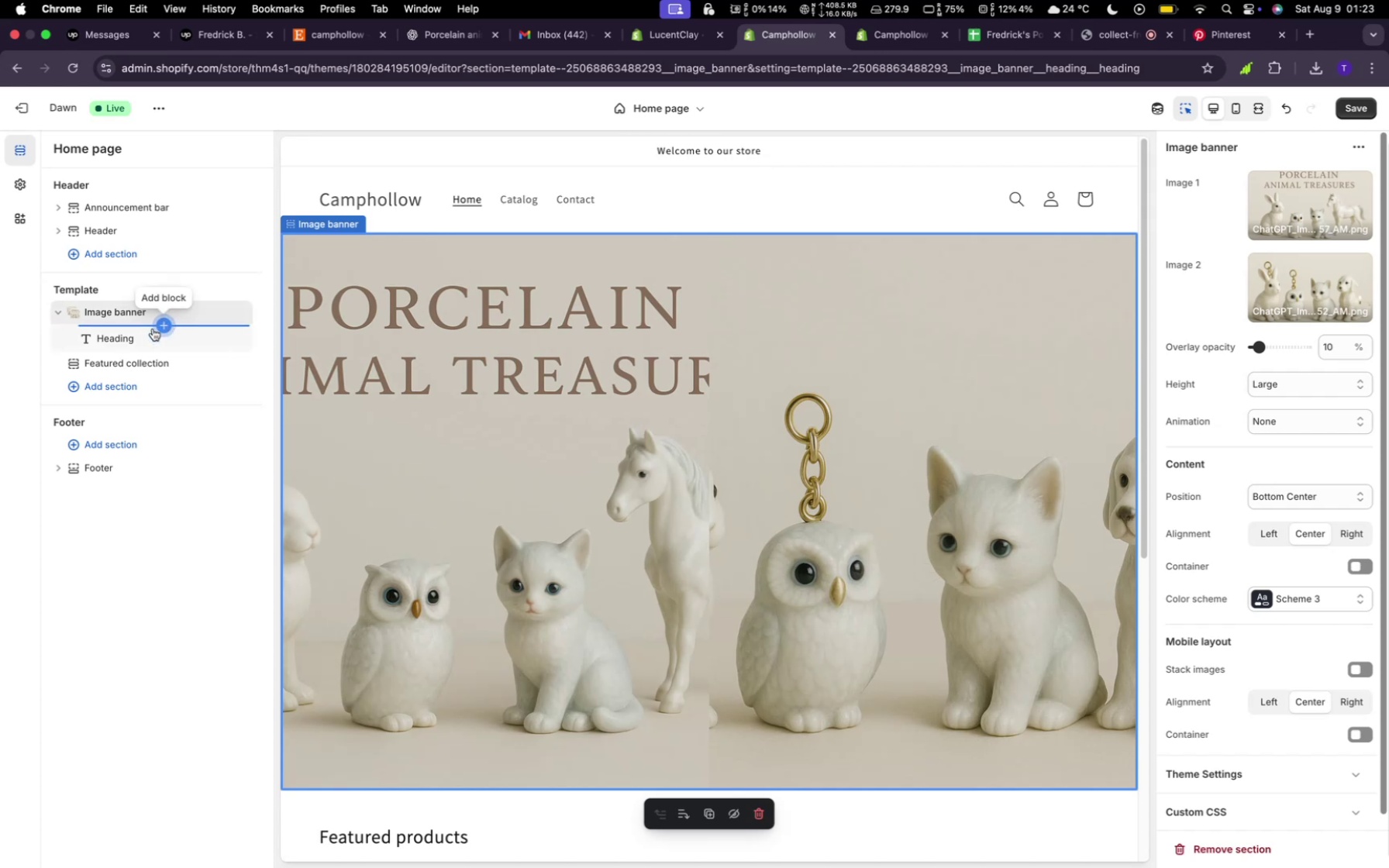 
mouse_move([126, 353])
 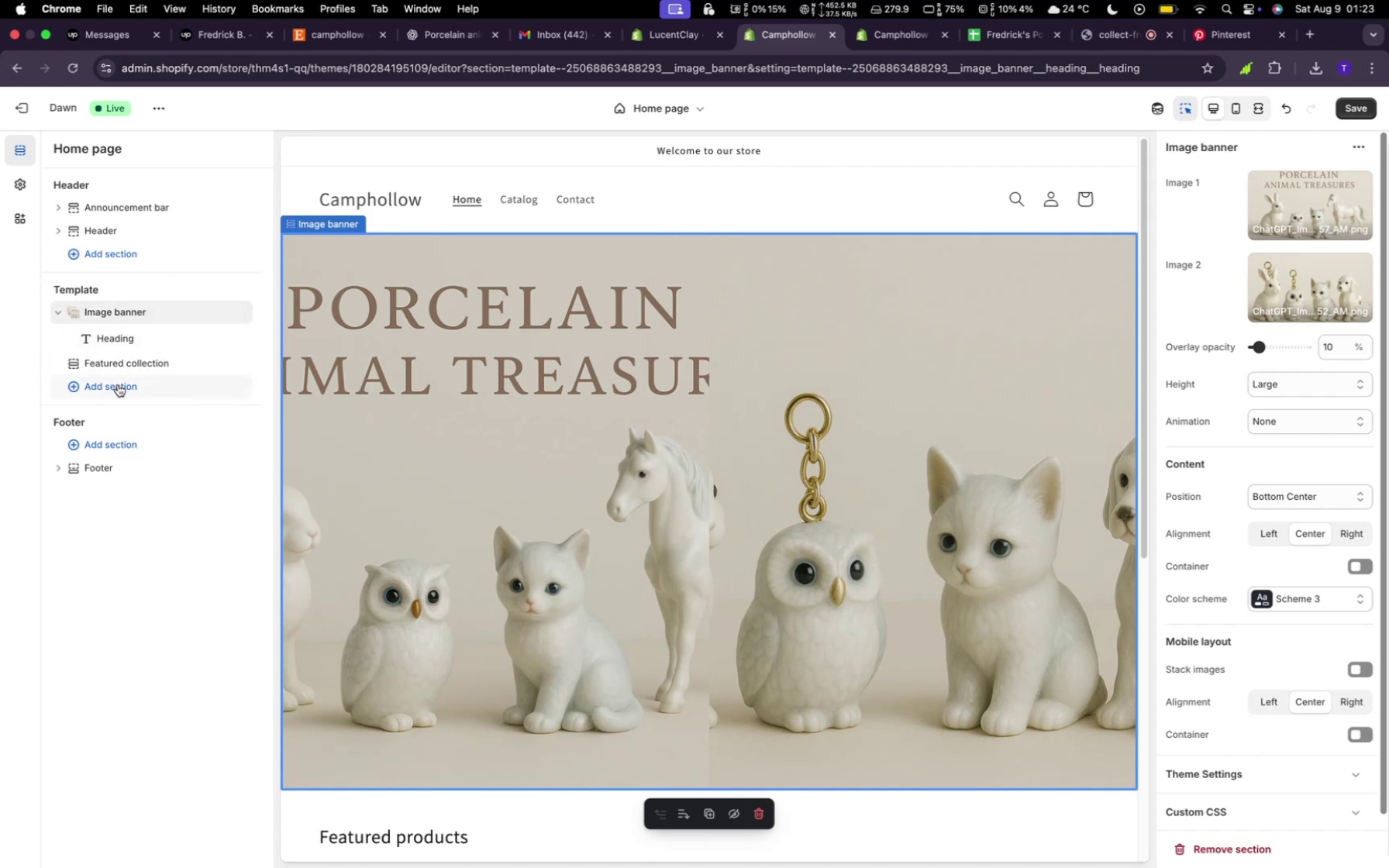 
left_click([118, 384])
 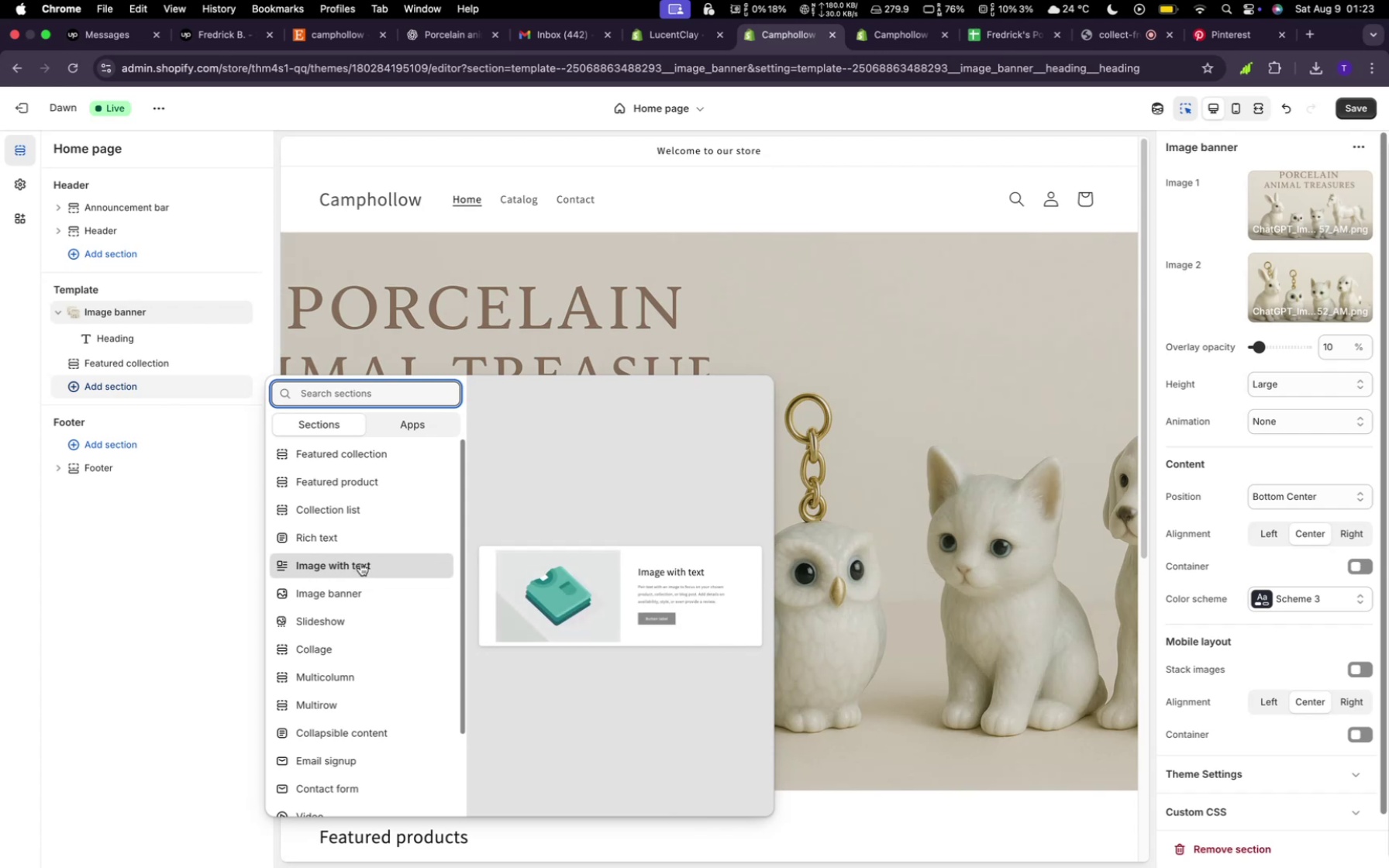 
scroll: coordinate [352, 714], scroll_direction: down, amount: 31.0
 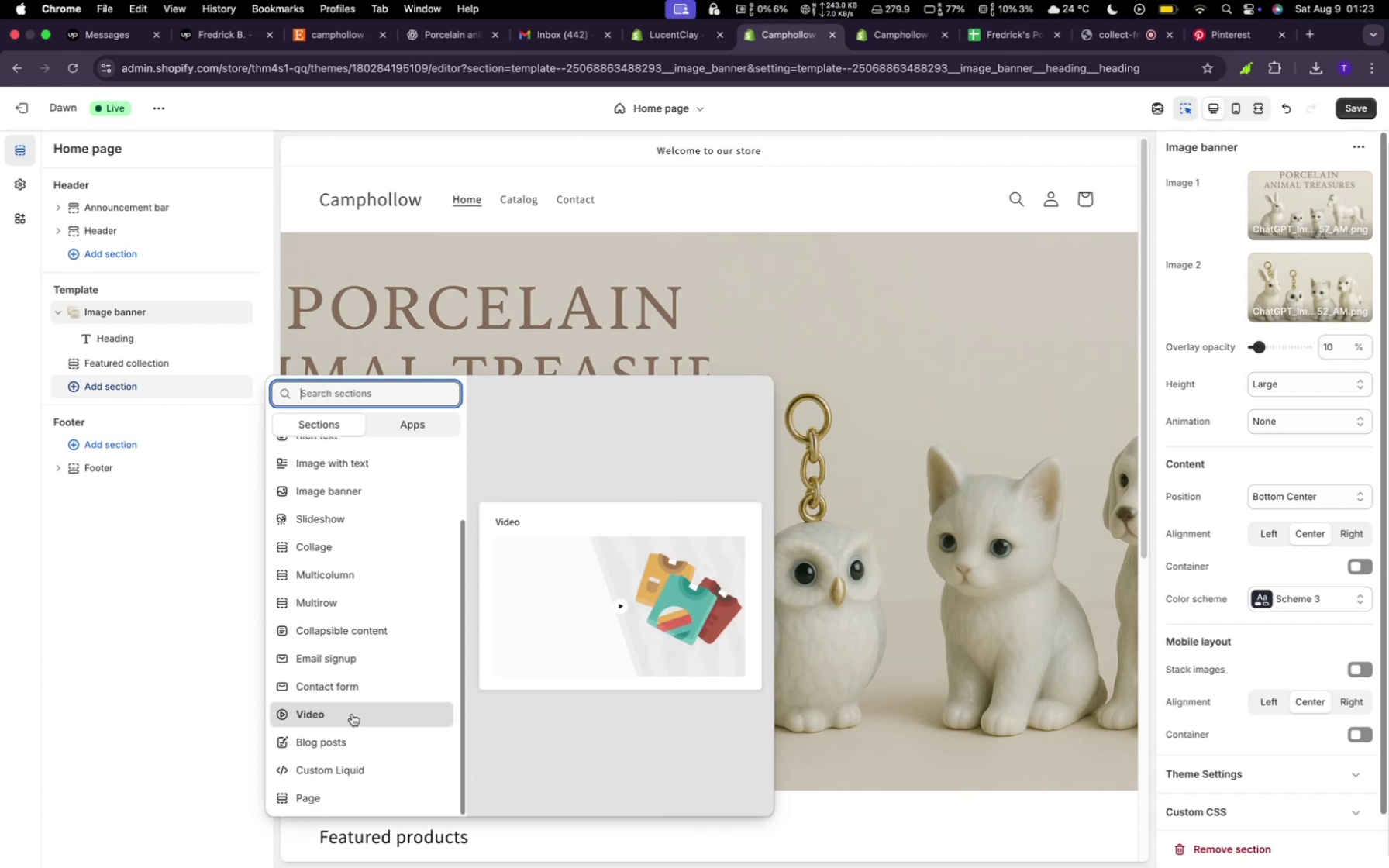 
scroll: coordinate [352, 715], scroll_direction: up, amount: 9.0
 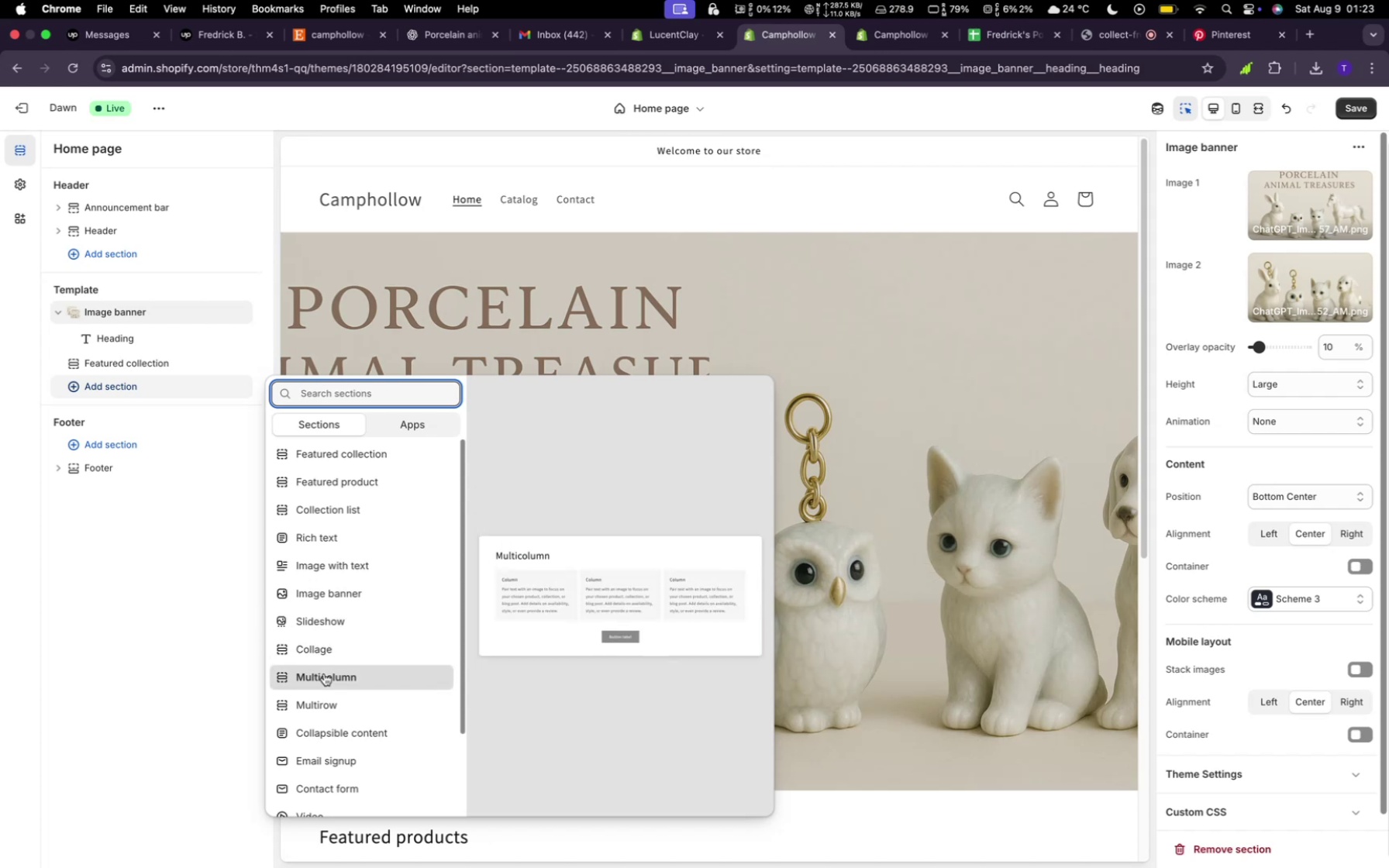 
wait(21.41)
 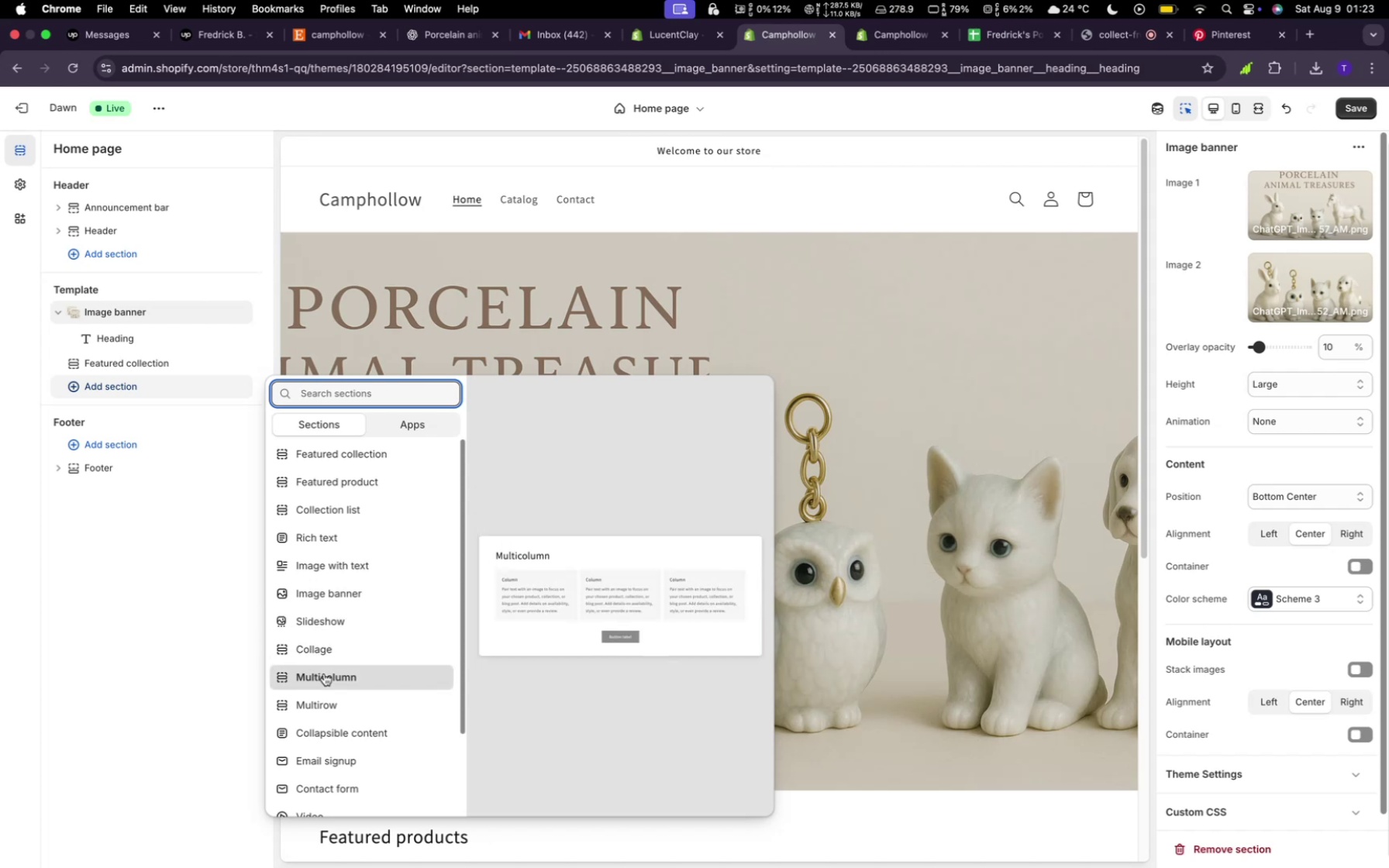 
scroll: coordinate [336, 750], scroll_direction: up, amount: 4.0
 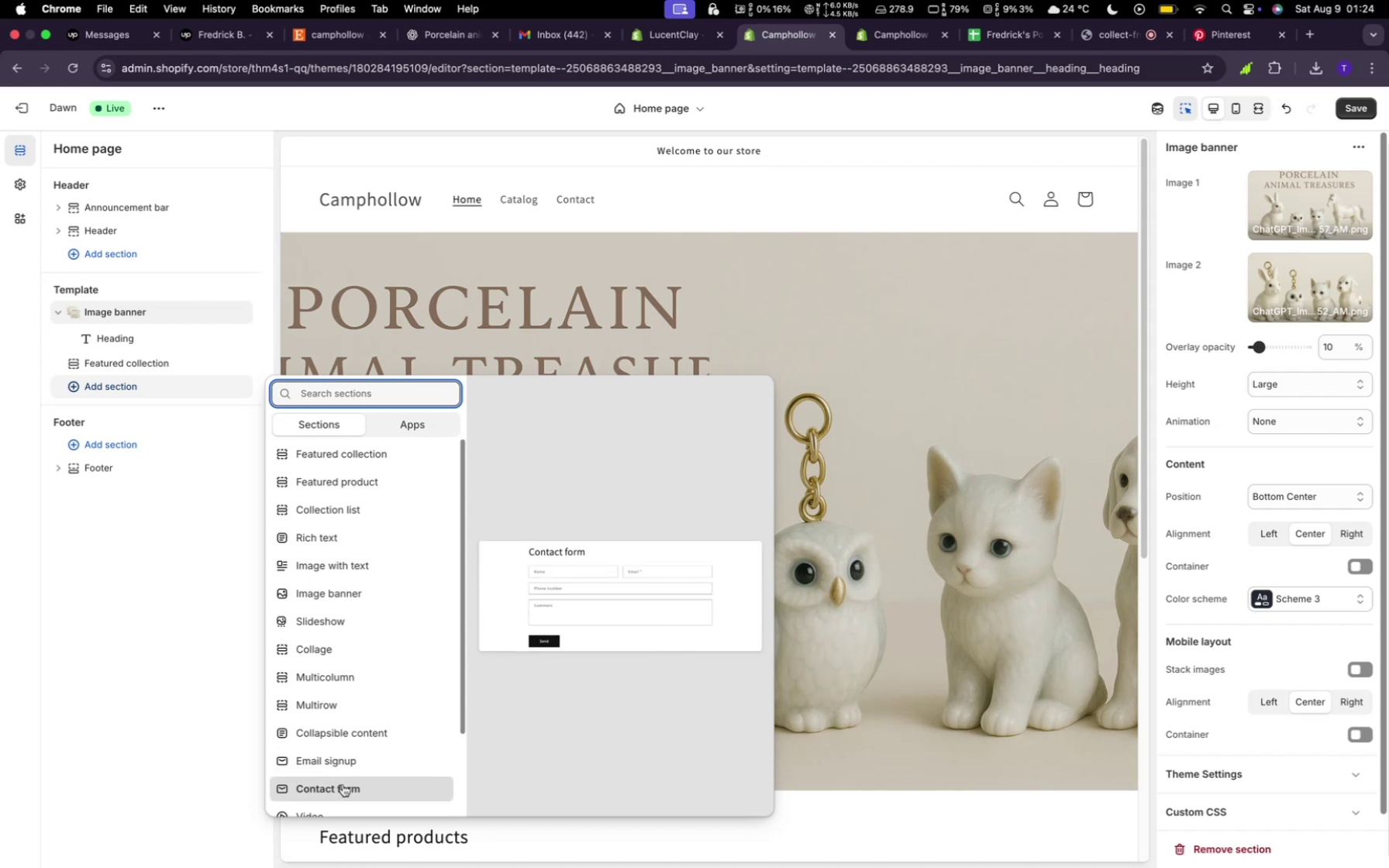 
scroll: coordinate [343, 784], scroll_direction: down, amount: 4.0
 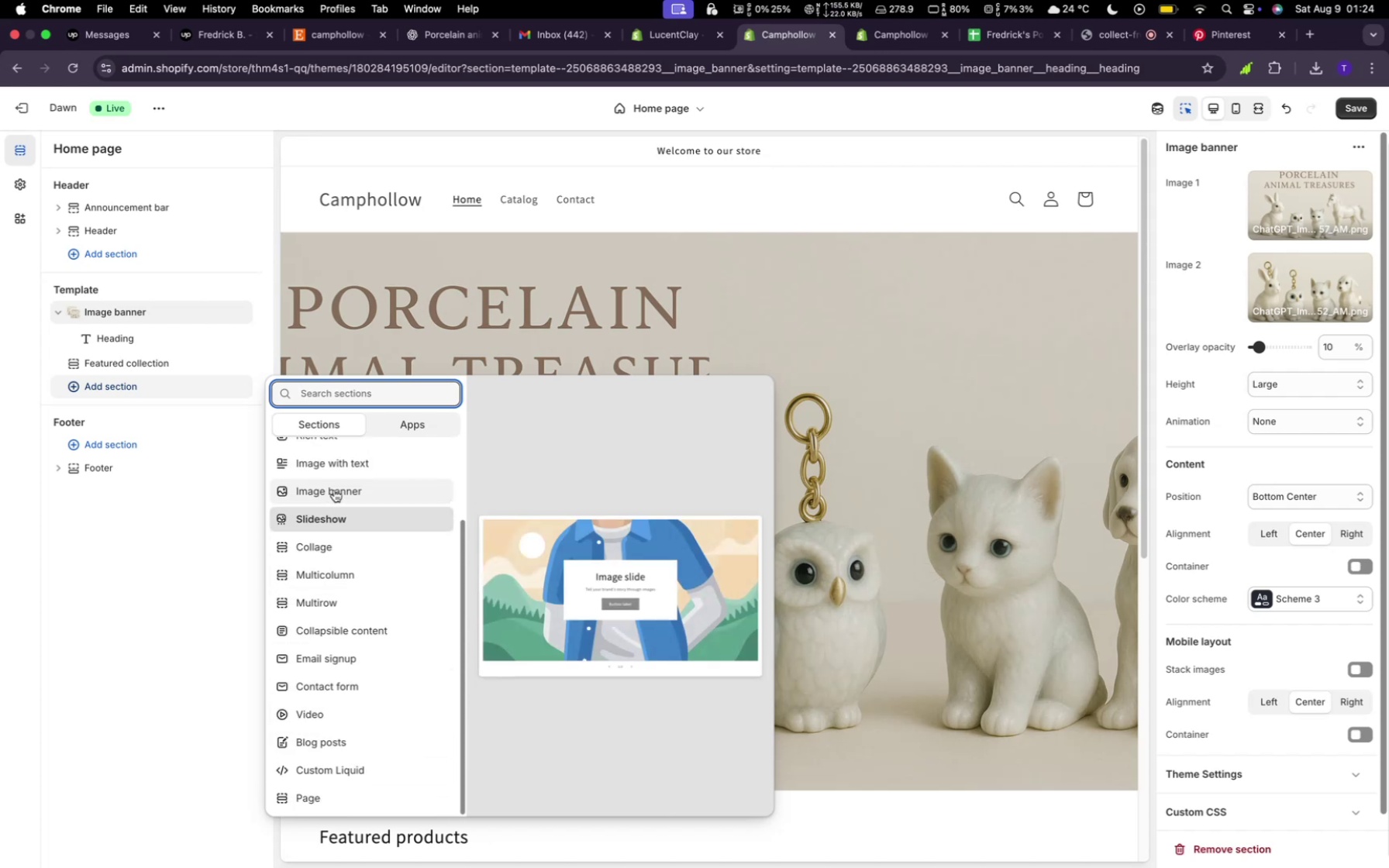 
wait(6.13)
 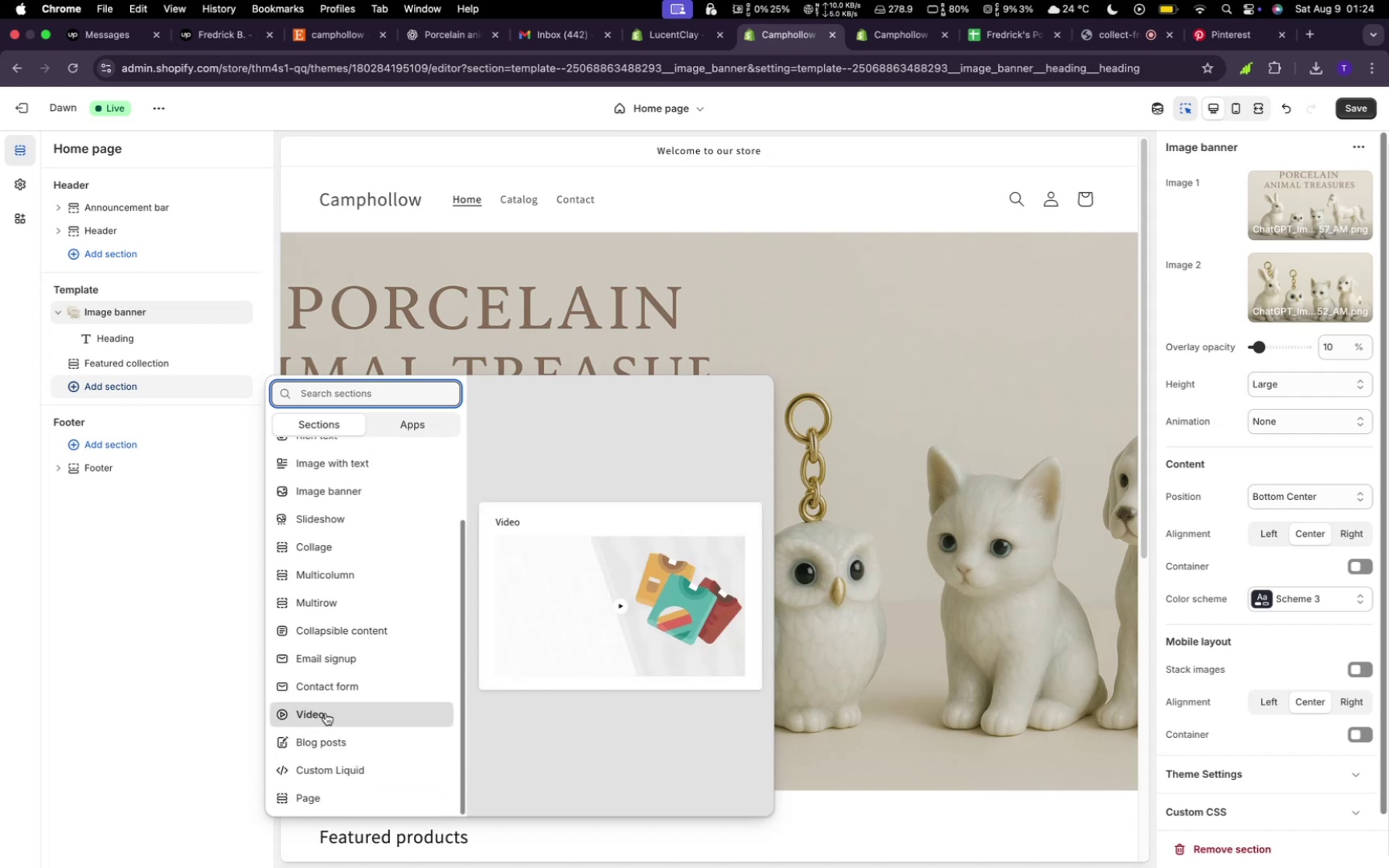 
left_click([334, 507])
 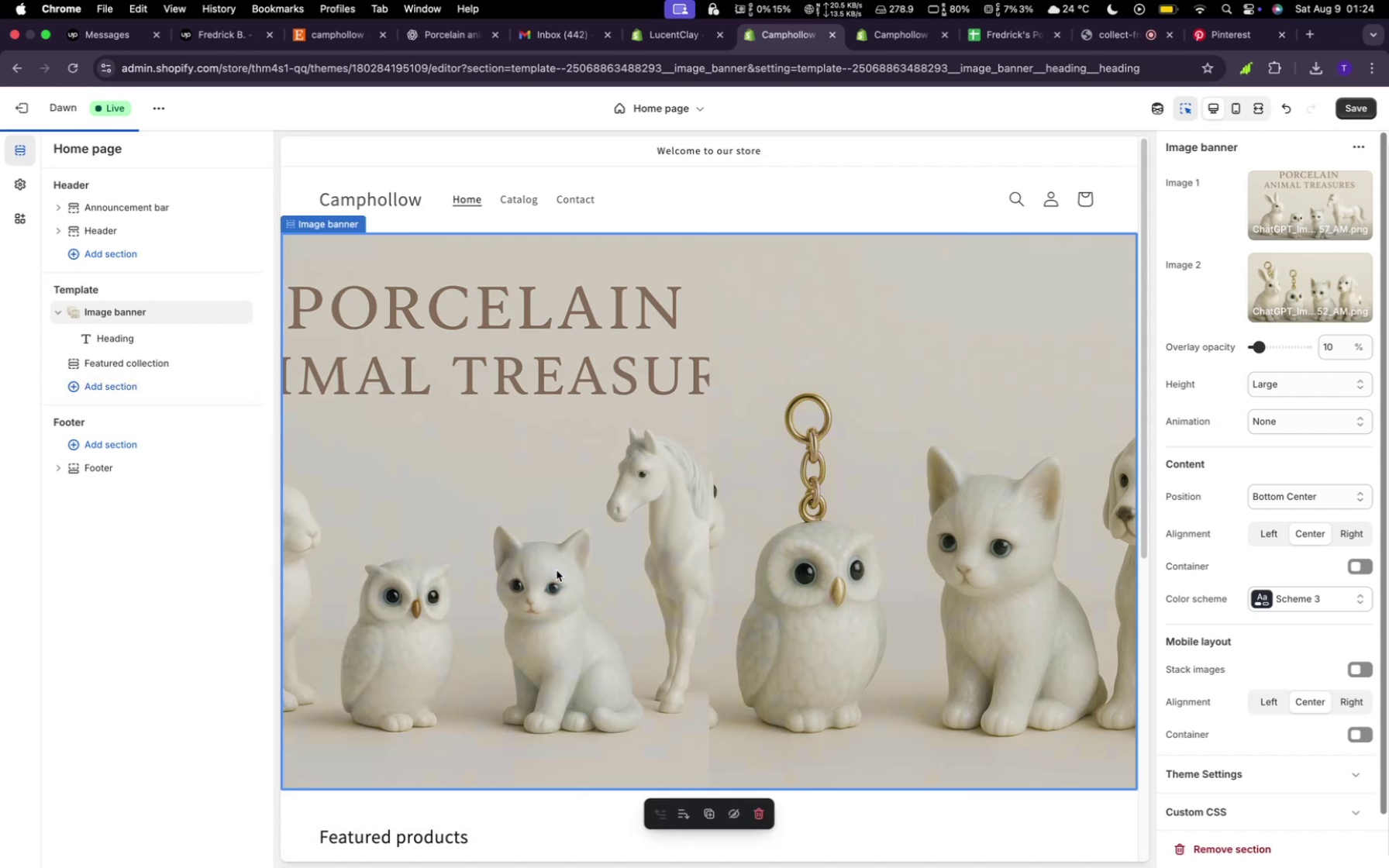 
mouse_move([644, 566])
 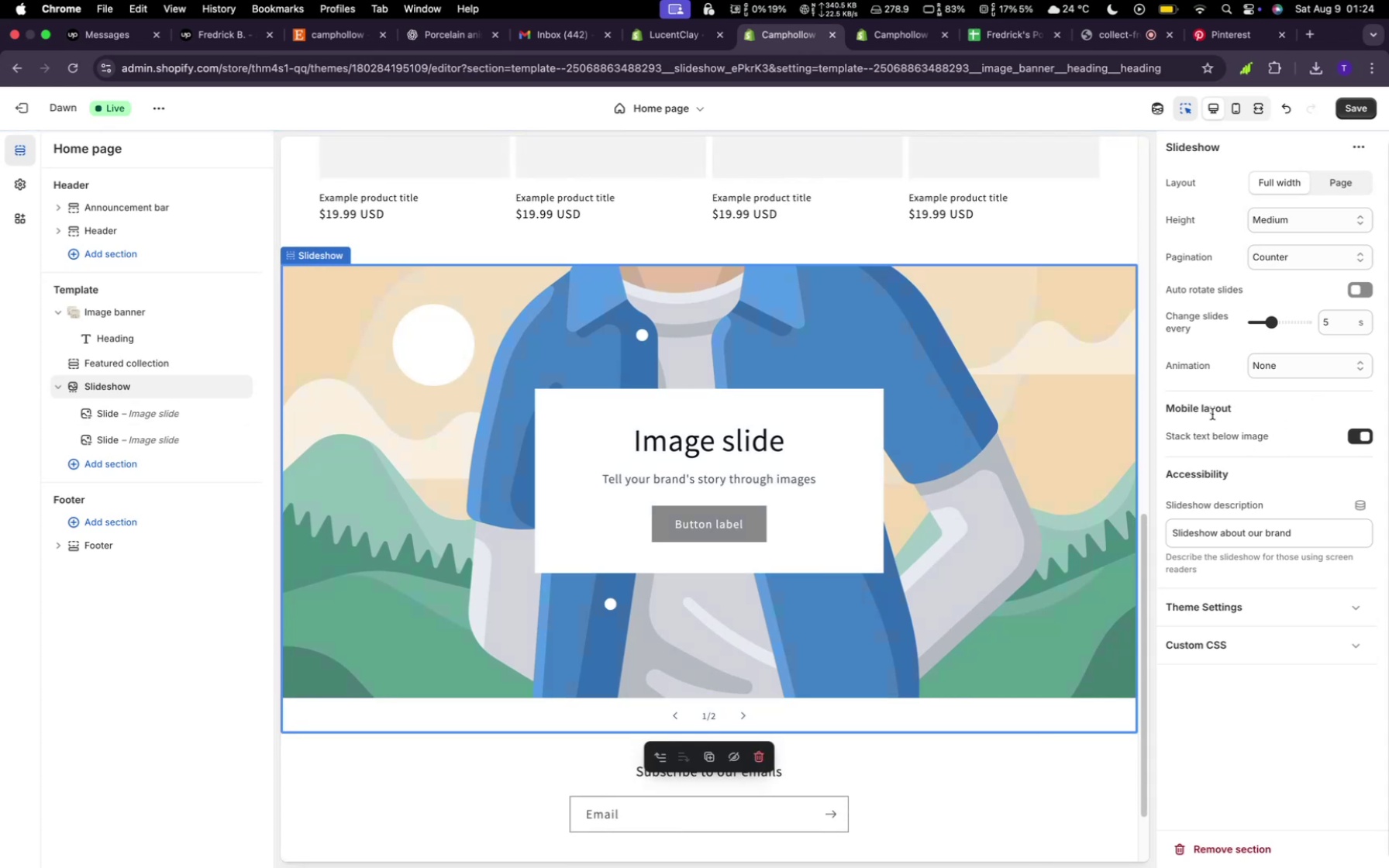 
wait(5.58)
 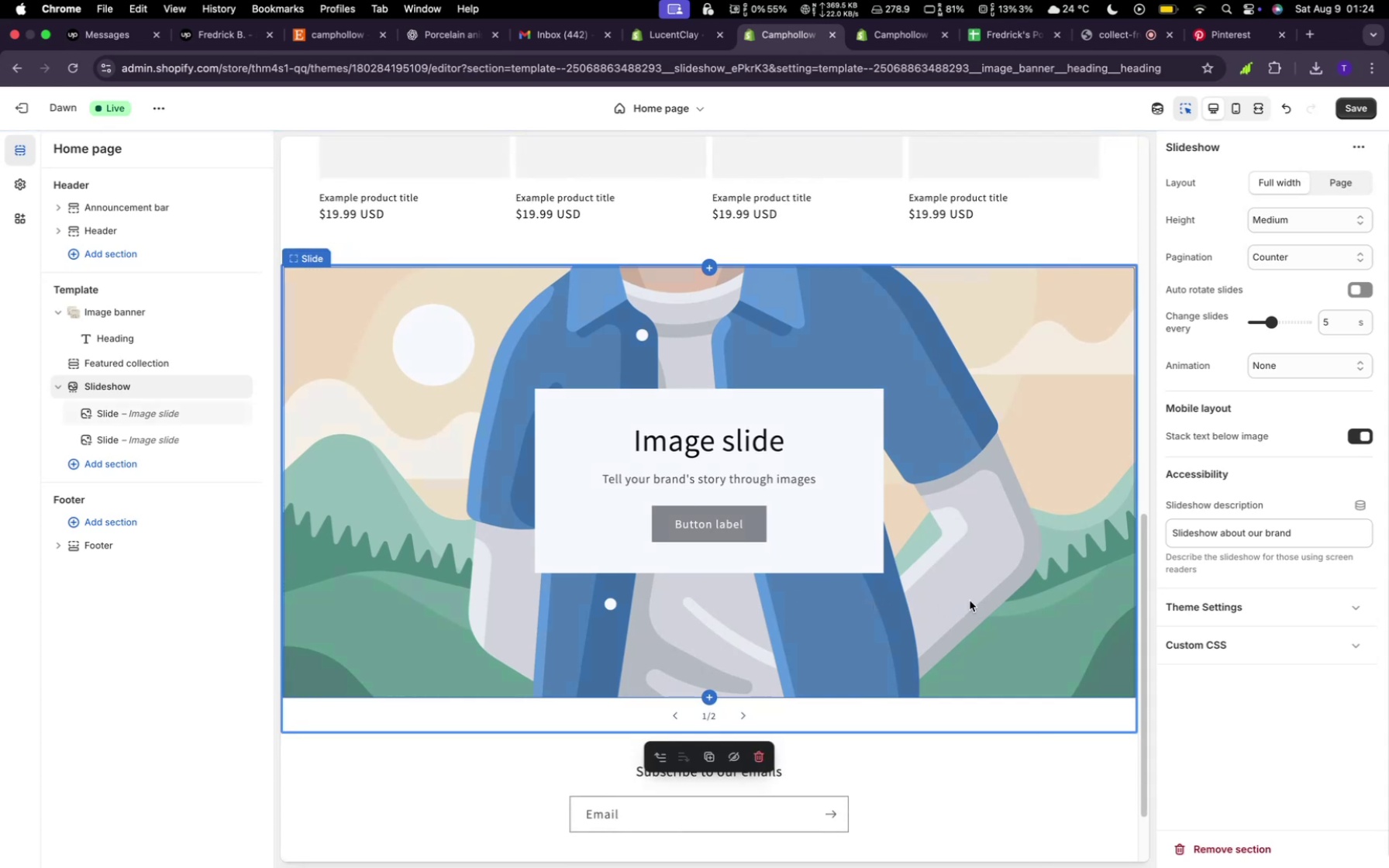 
left_click([103, 423])
 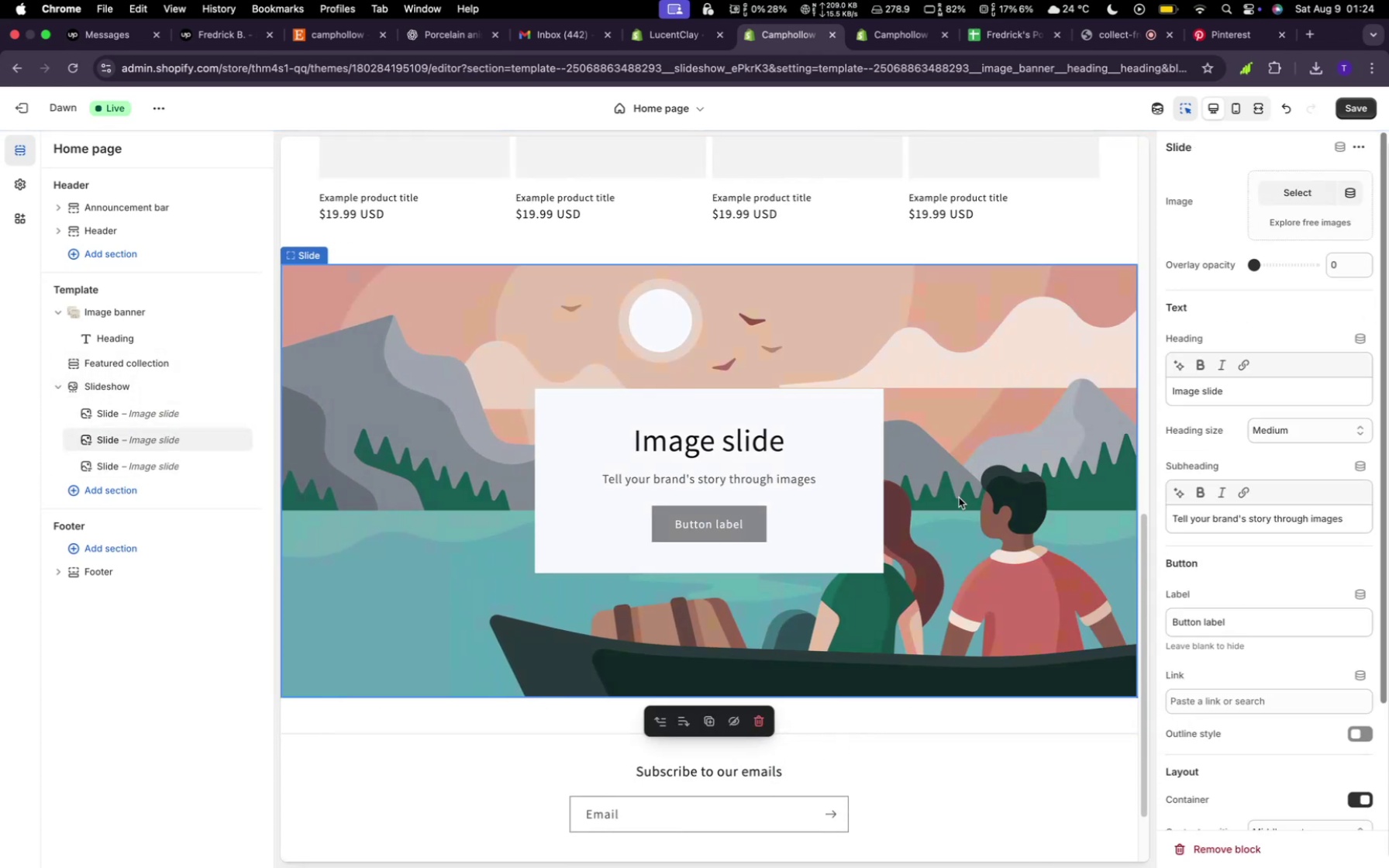 
wait(5.01)
 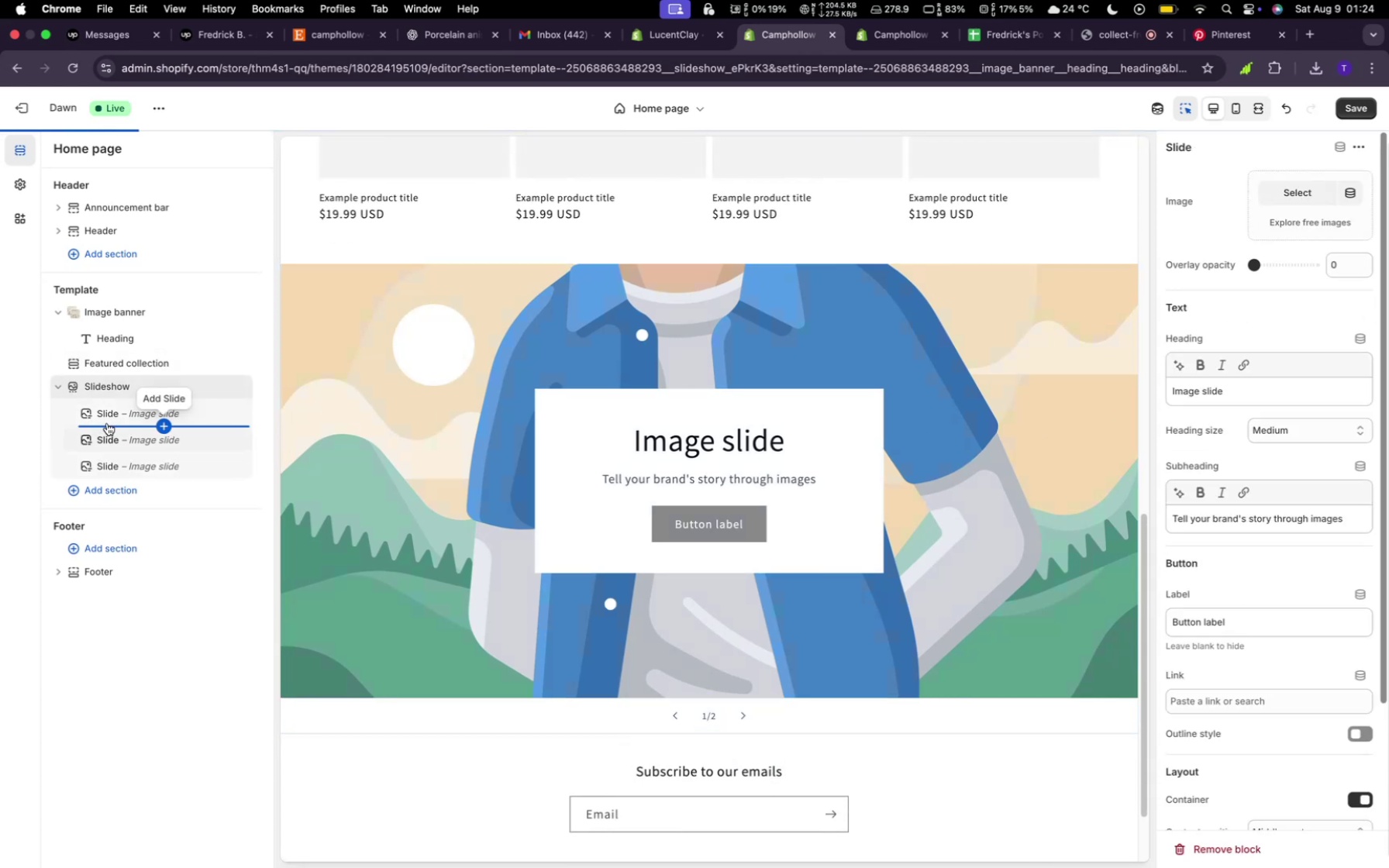 
scroll: coordinate [1201, 592], scroll_direction: down, amount: 18.0
 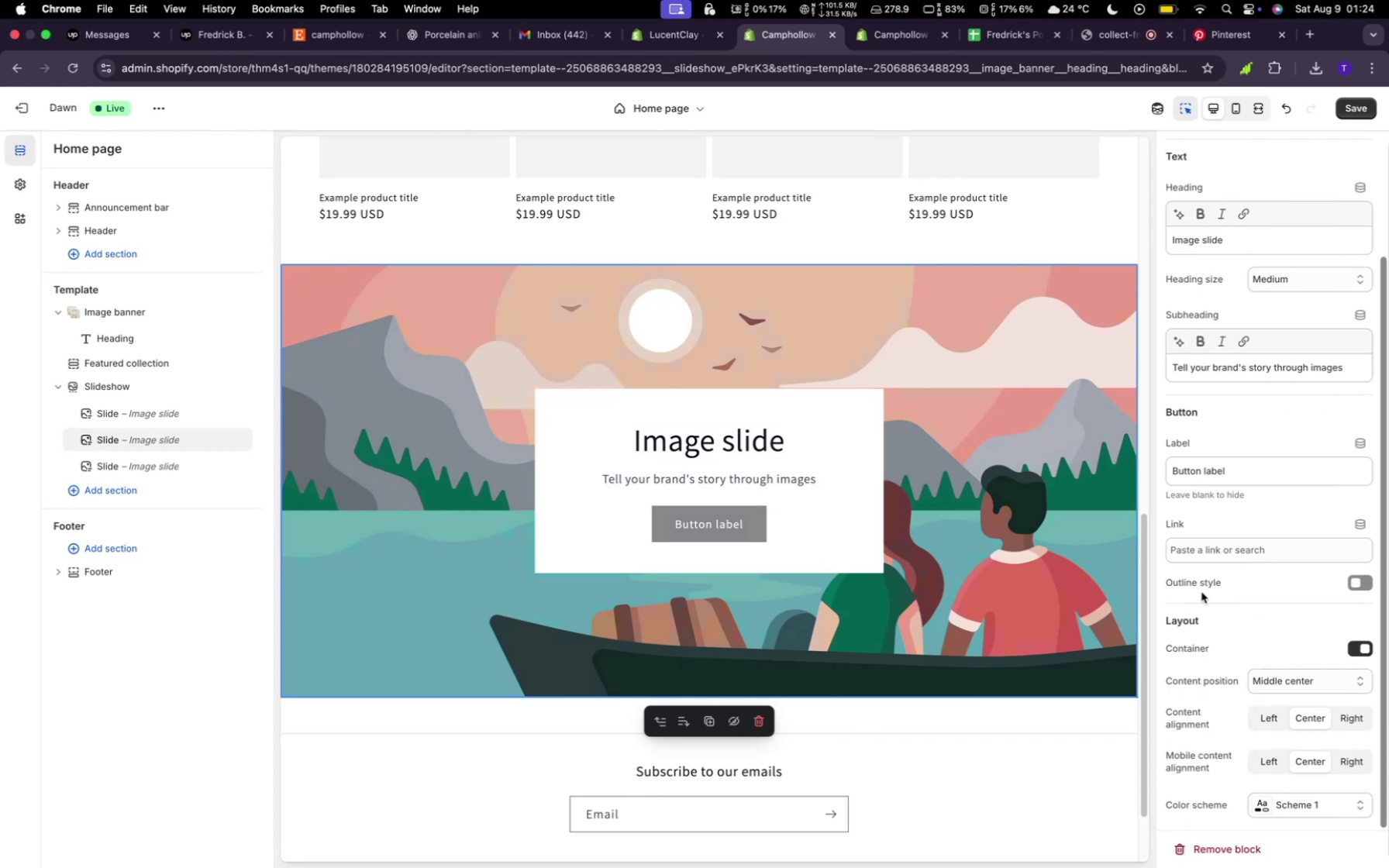 
scroll: coordinate [1201, 592], scroll_direction: up, amount: 15.0
 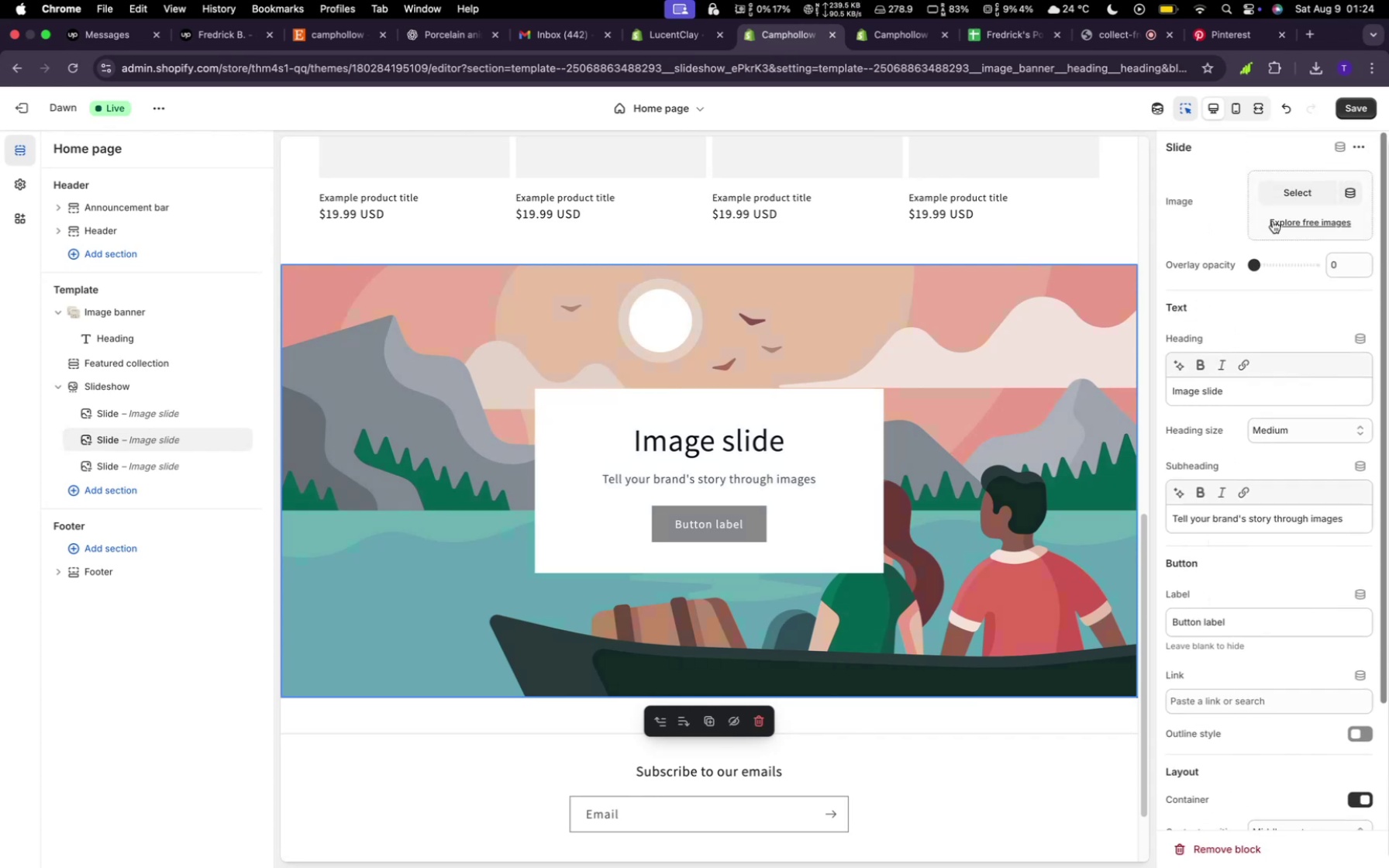 
left_click([1301, 191])
 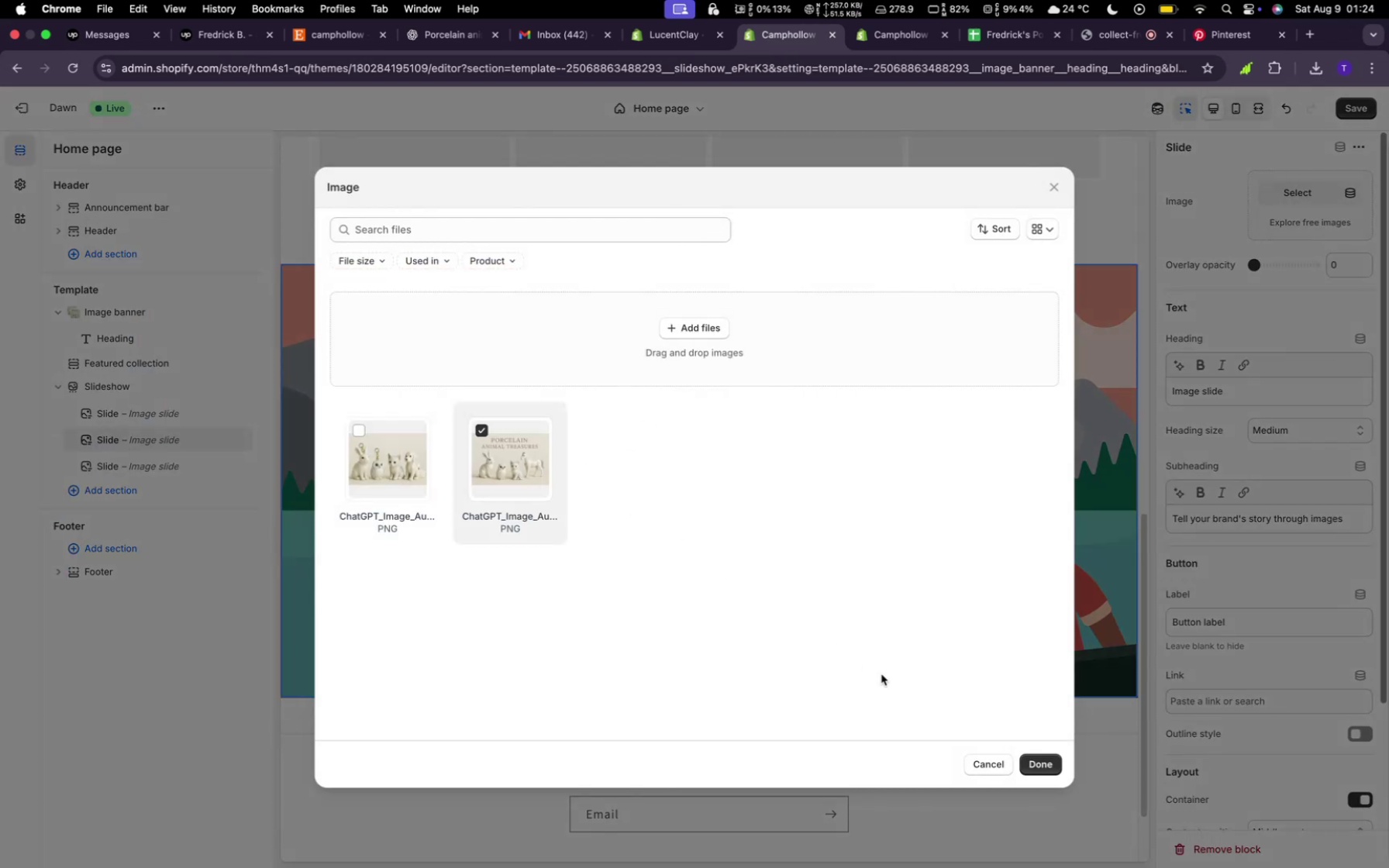 
left_click([1043, 774])
 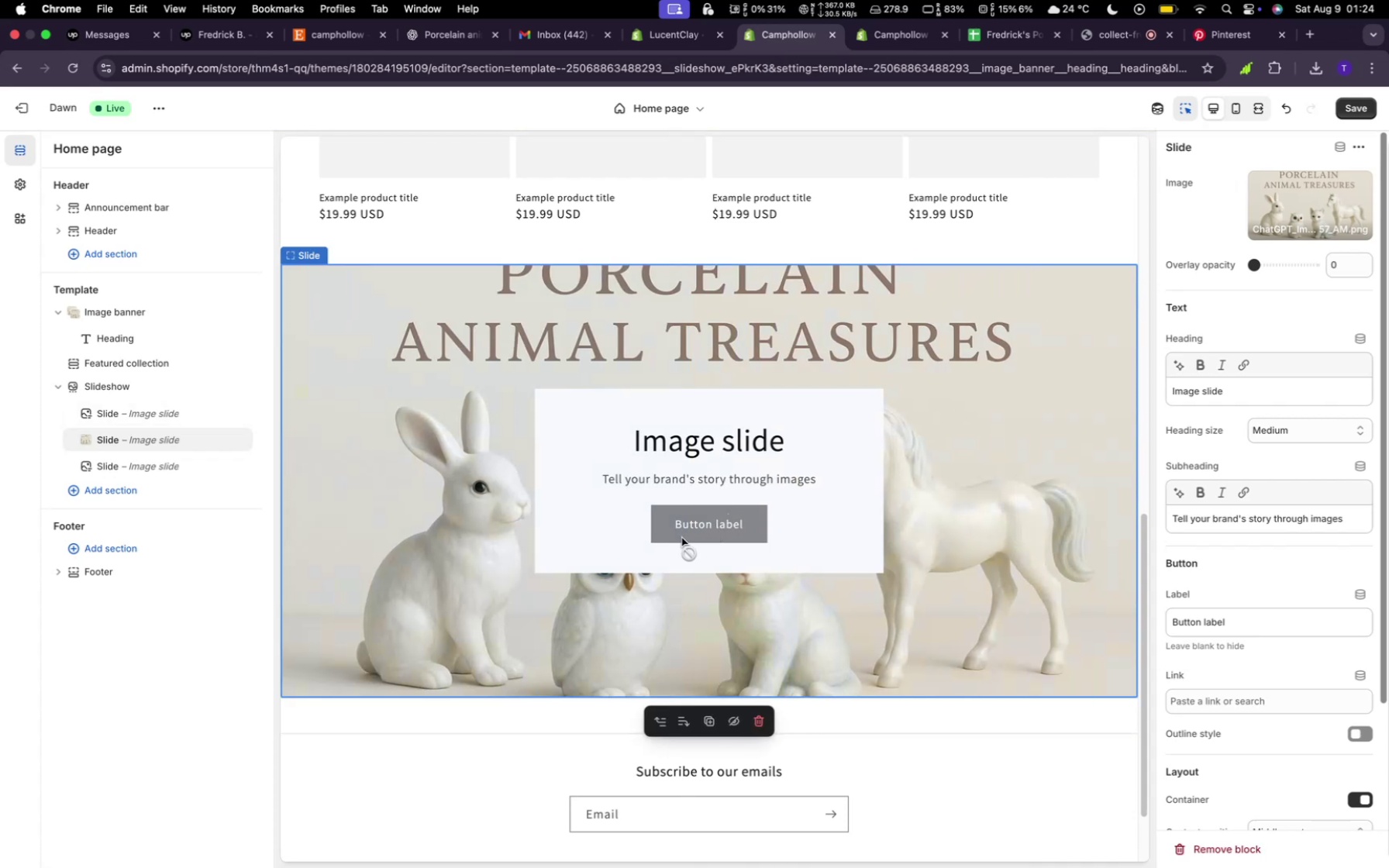 
left_click([153, 412])
 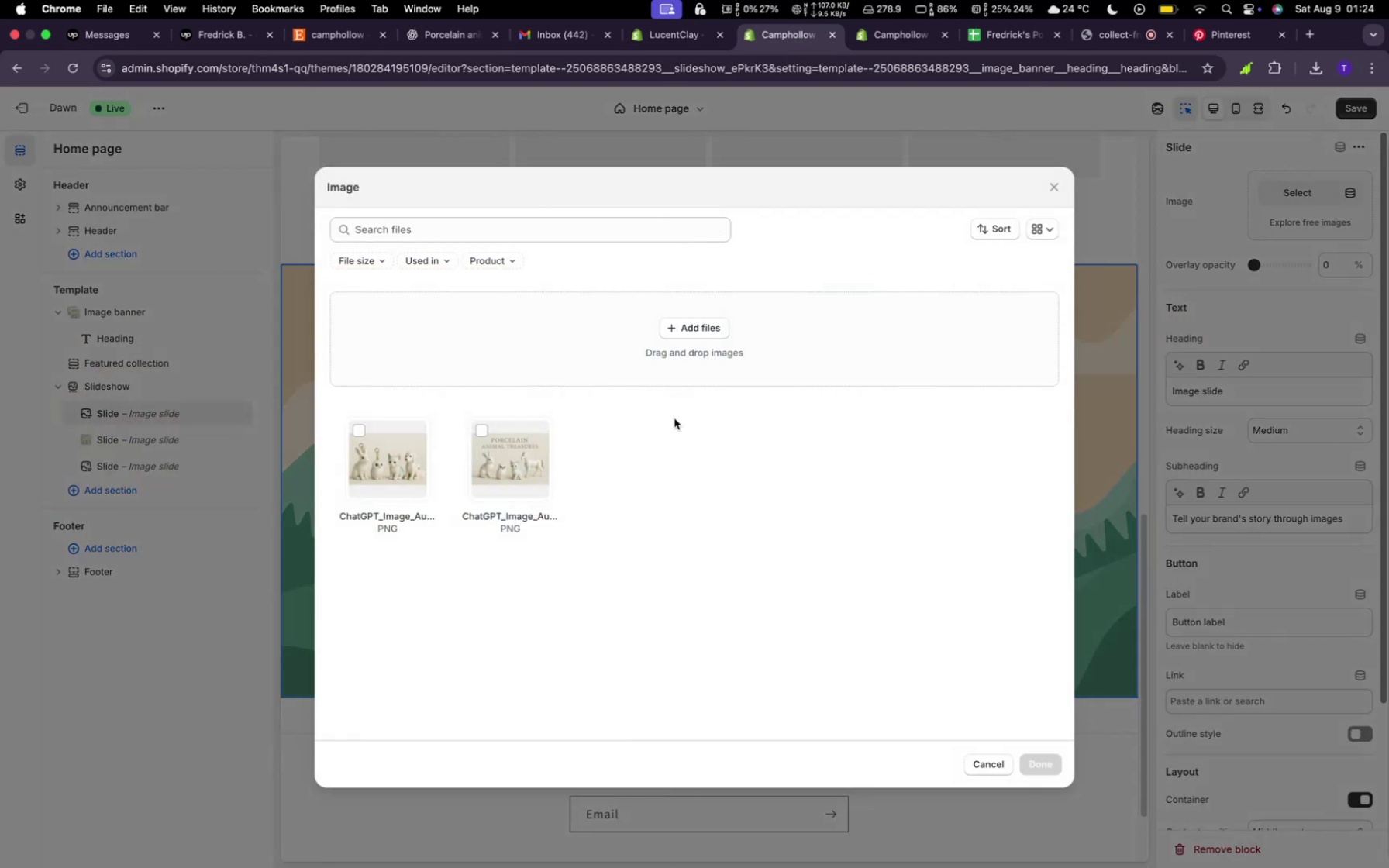 
wait(5.24)
 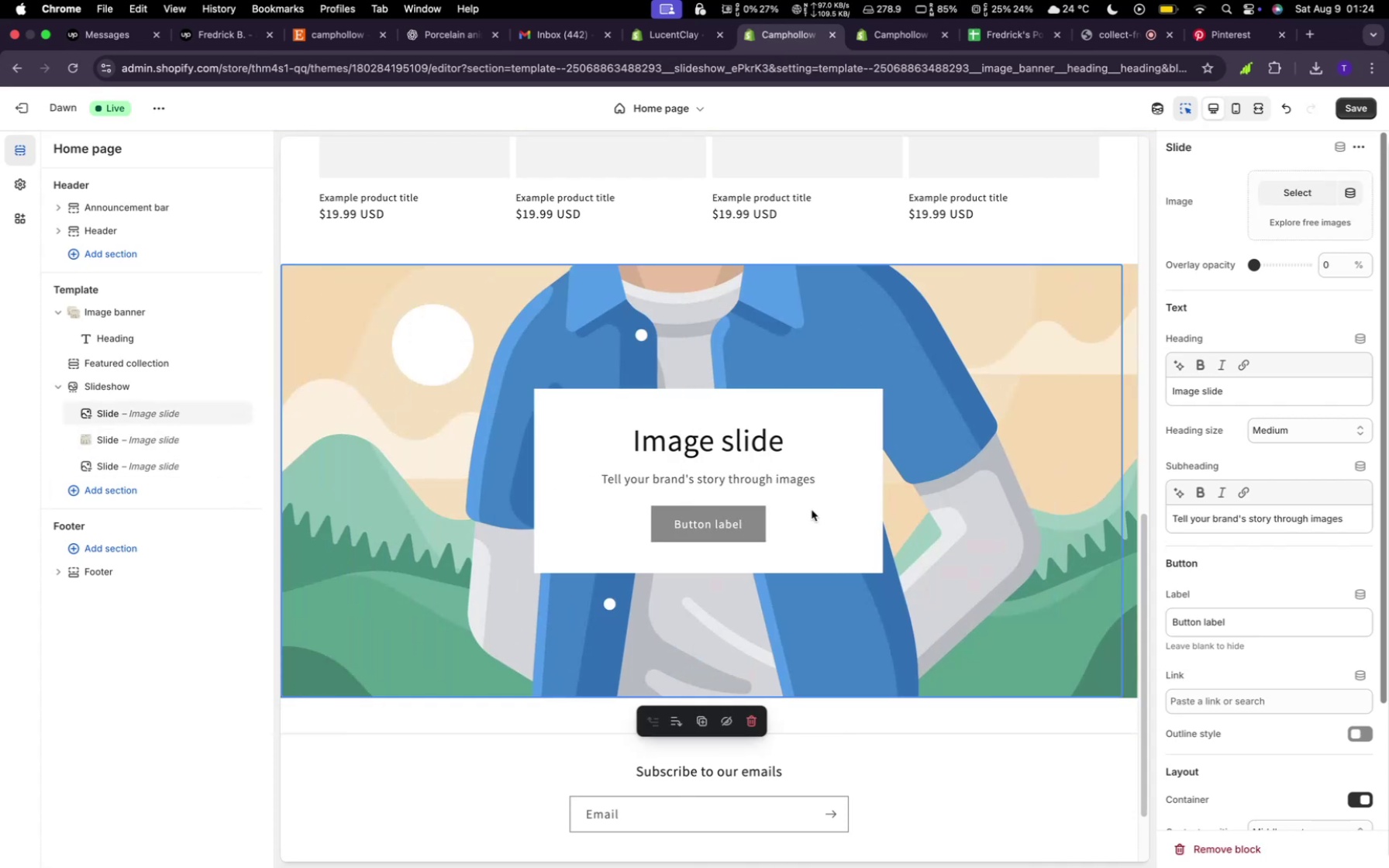 
left_click([412, 459])
 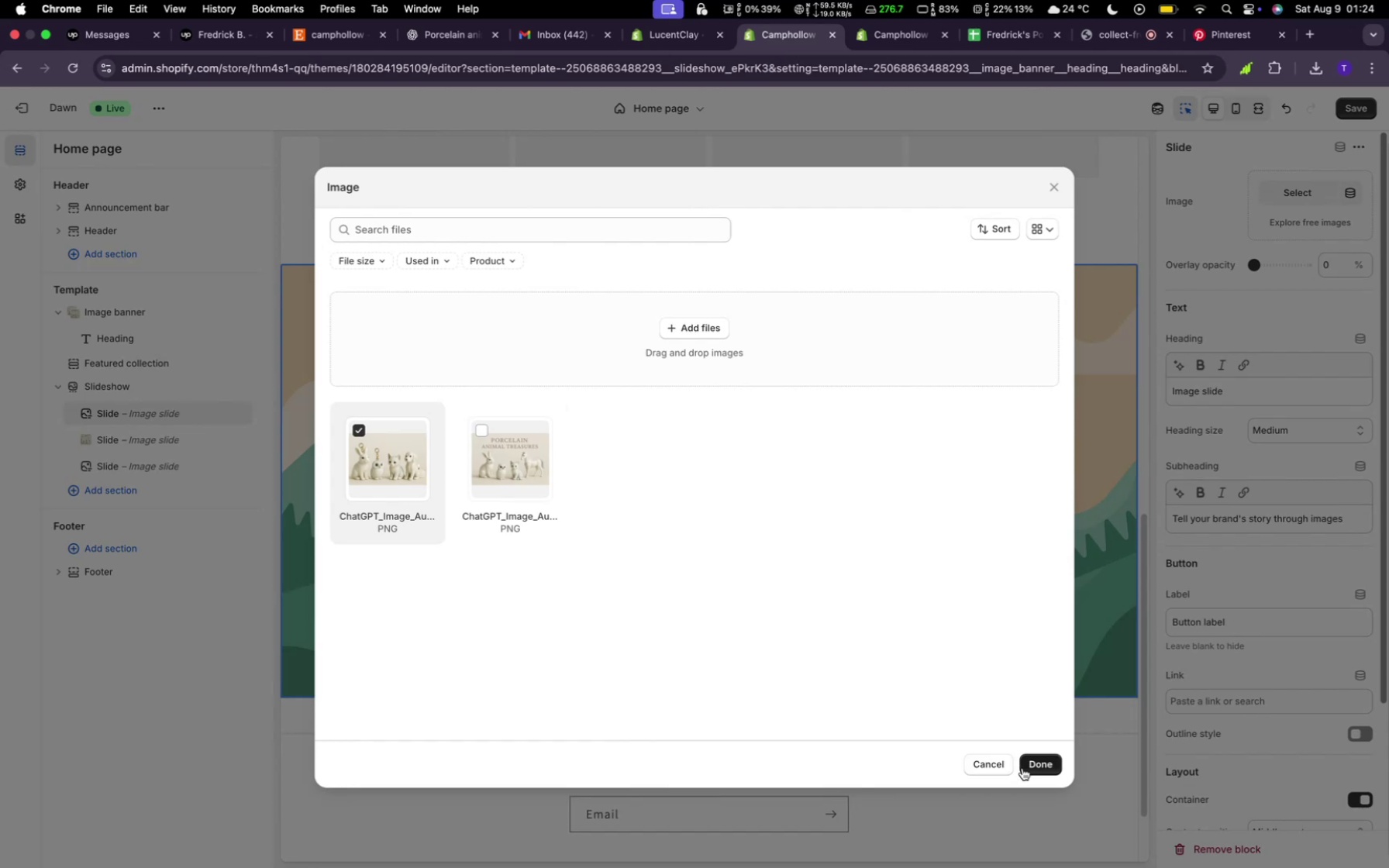 
left_click([1030, 766])
 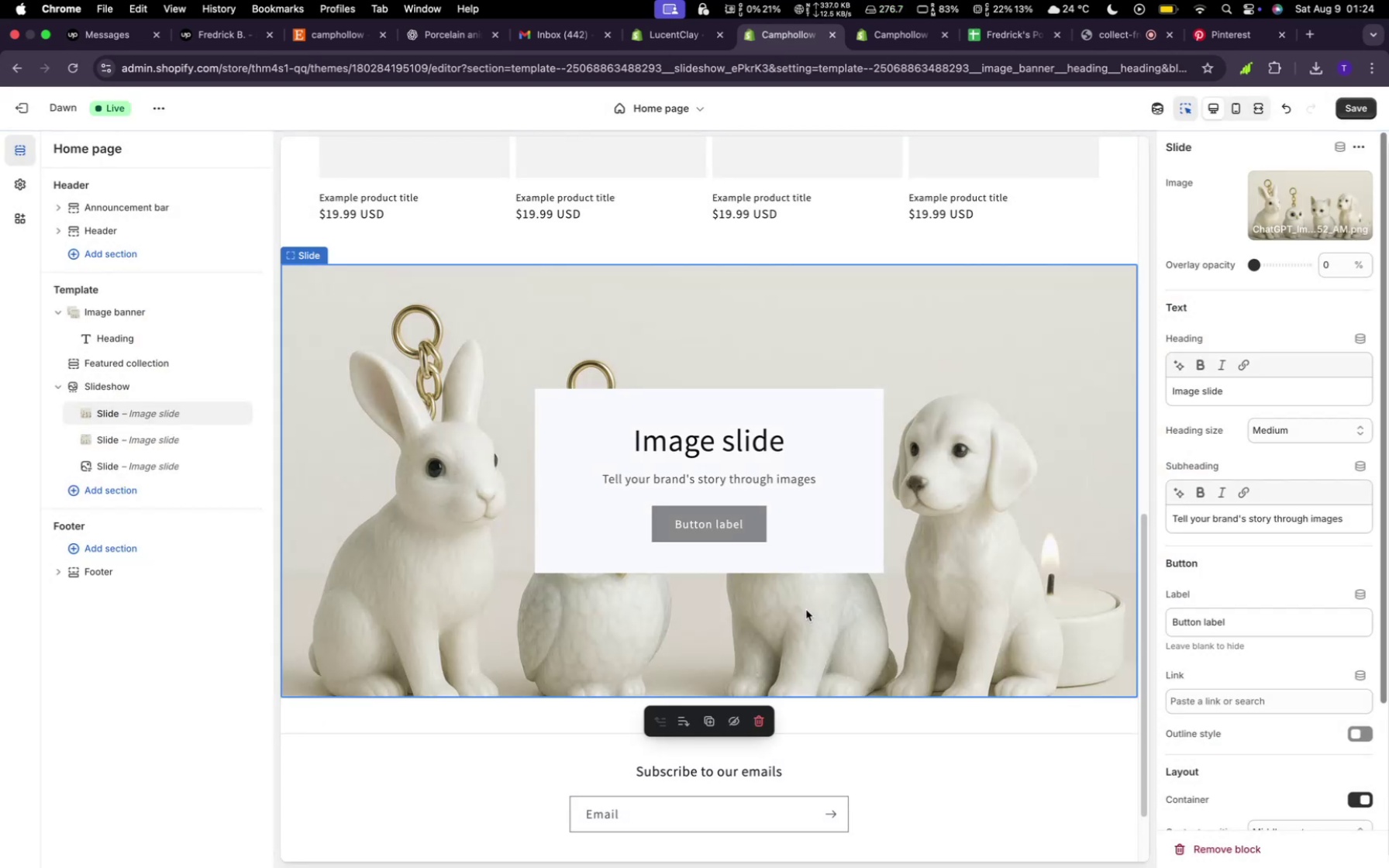 
left_click([847, 554])
 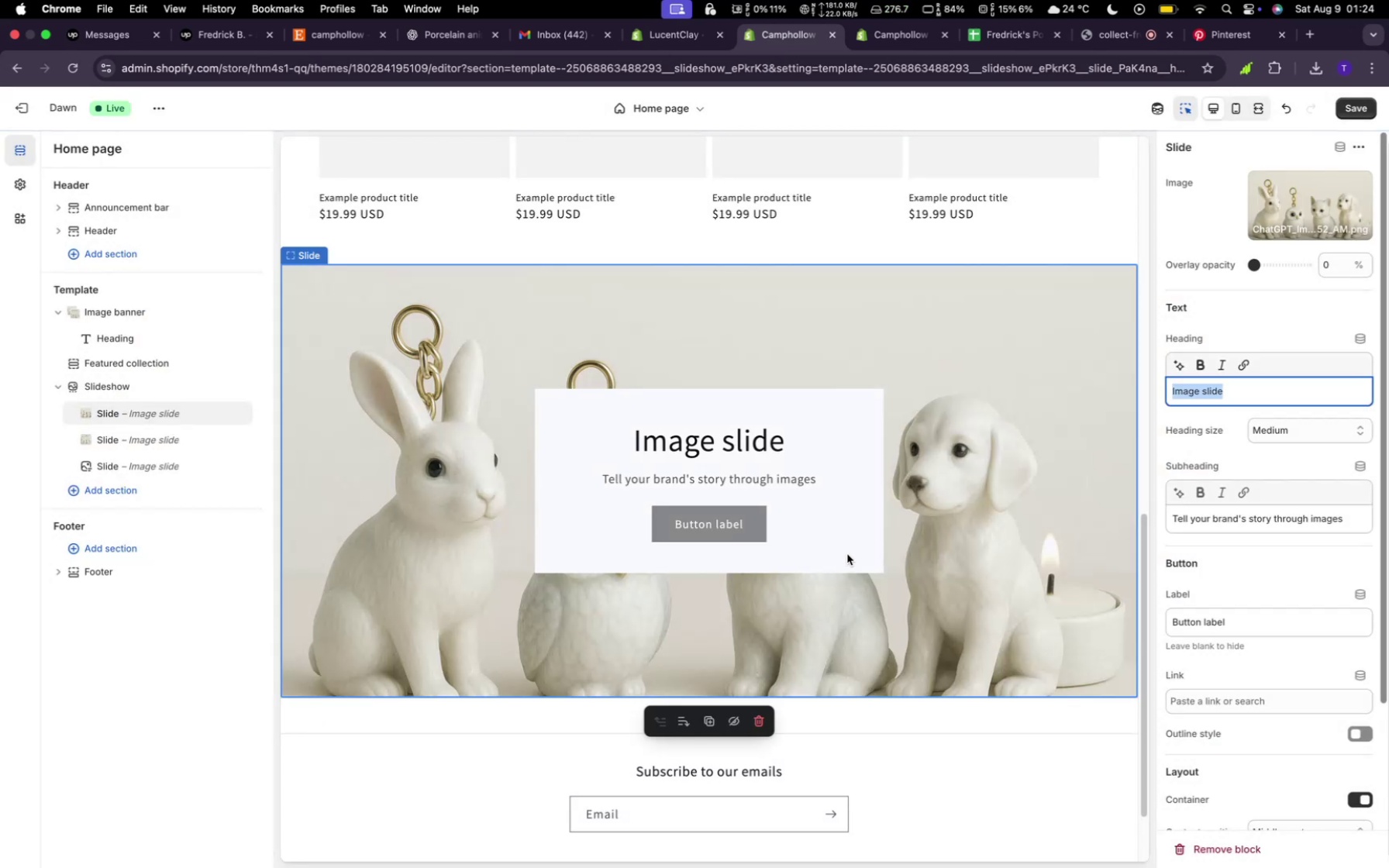 
double_click([847, 554])
 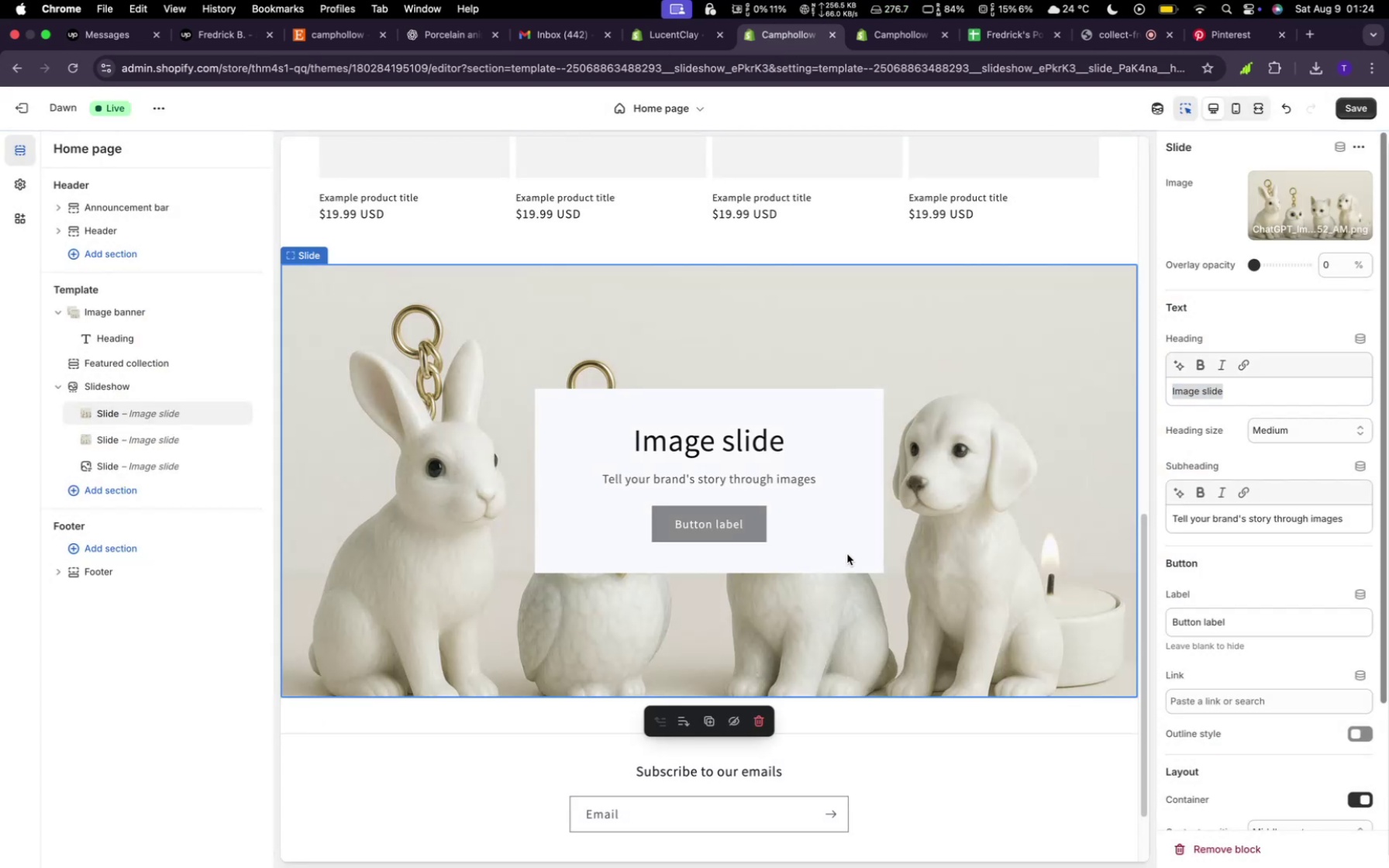 
double_click([847, 554])
 